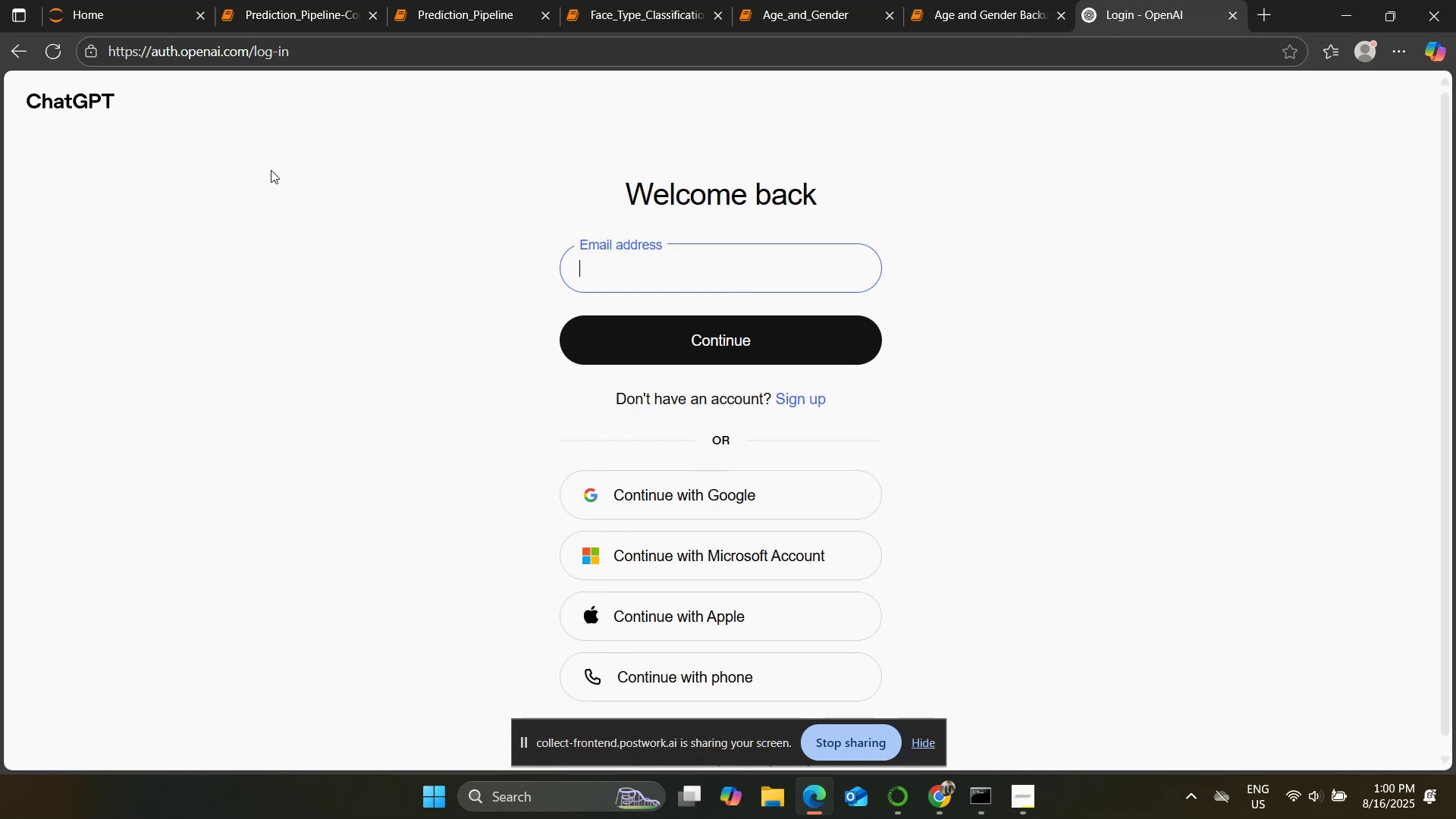 
left_click([6, 53])
 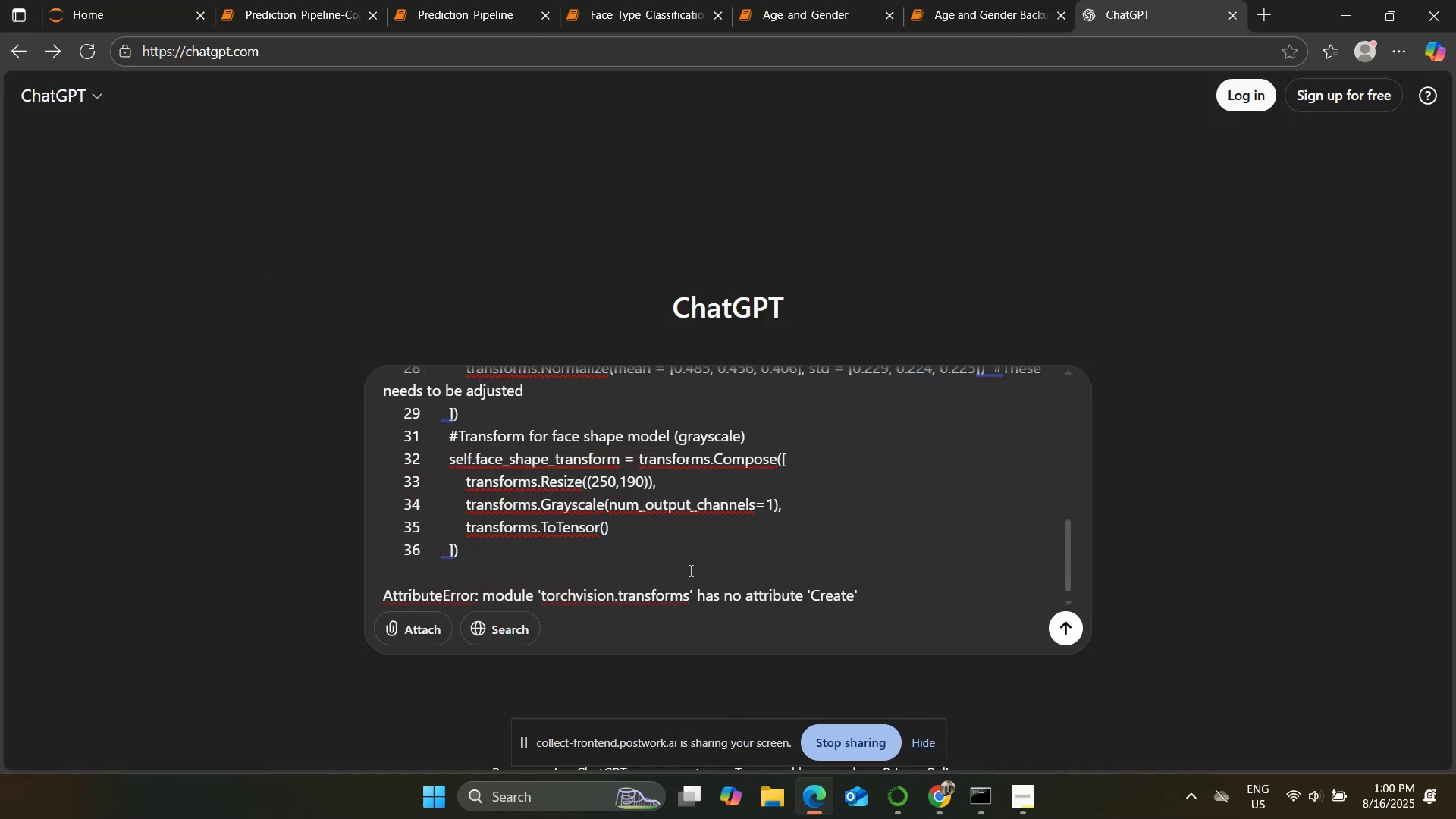 
left_click([739, 582])
 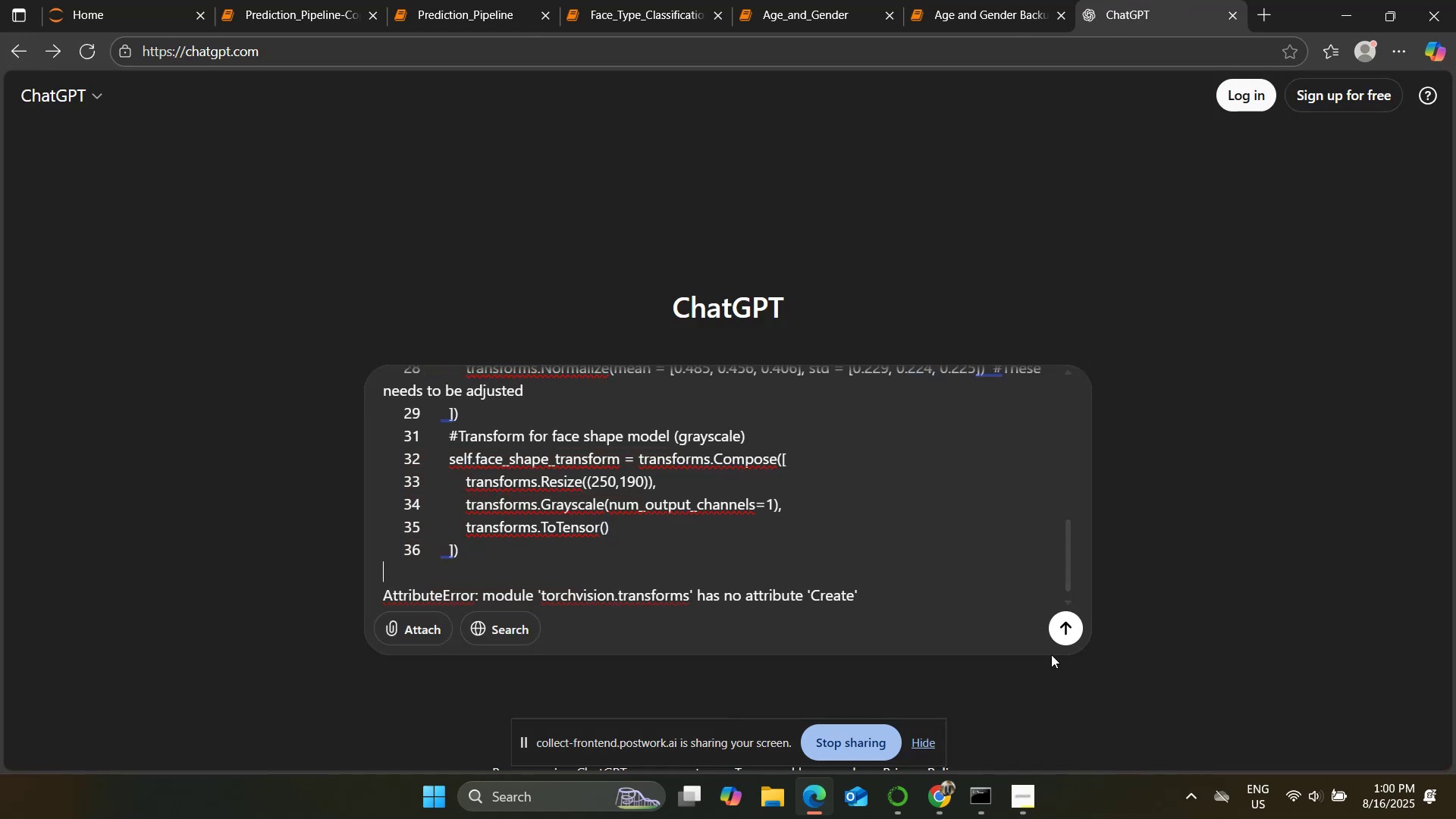 
left_click([1062, 626])
 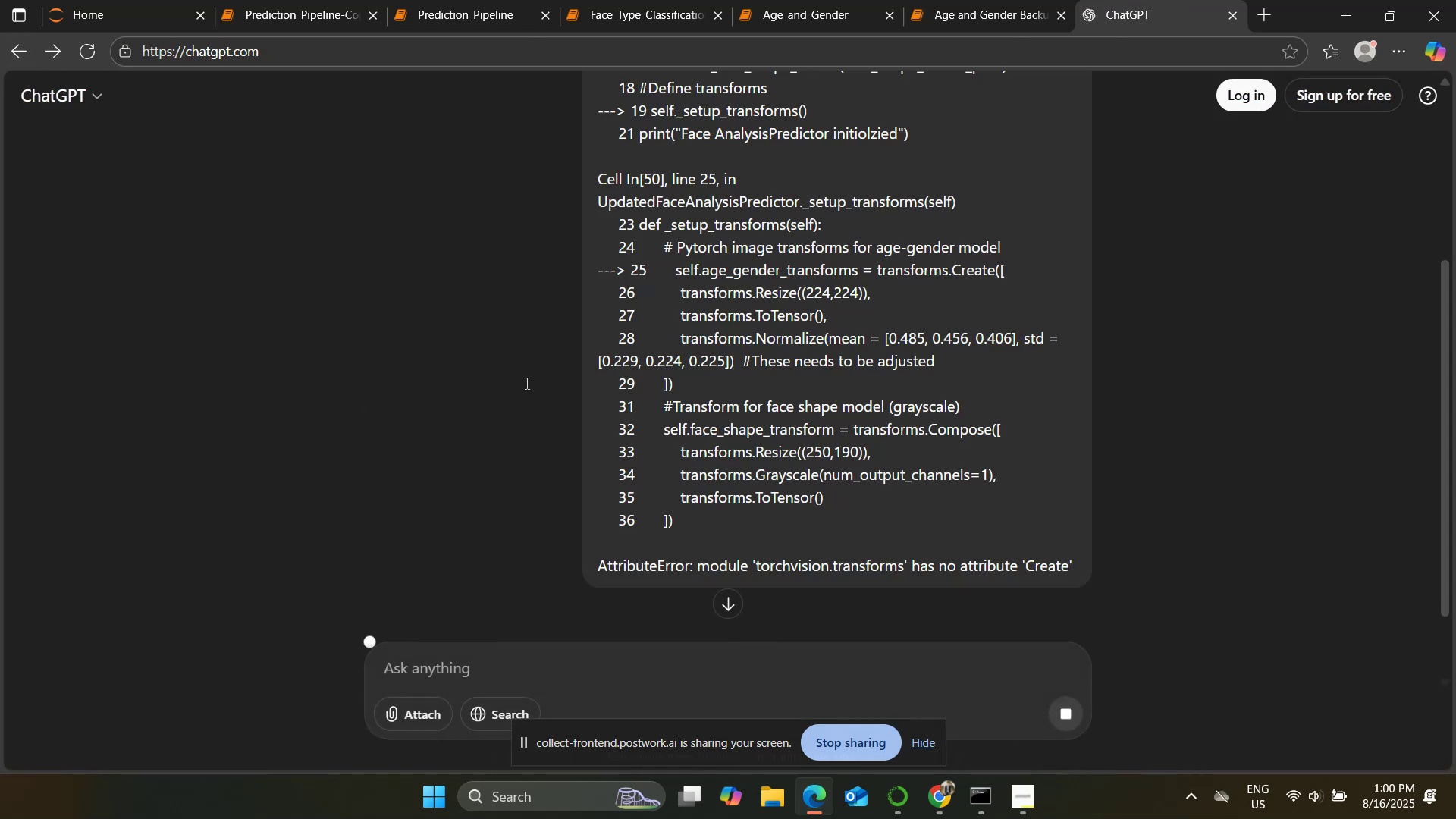 
scroll: coordinate [268, 377], scroll_direction: down, amount: 17.0
 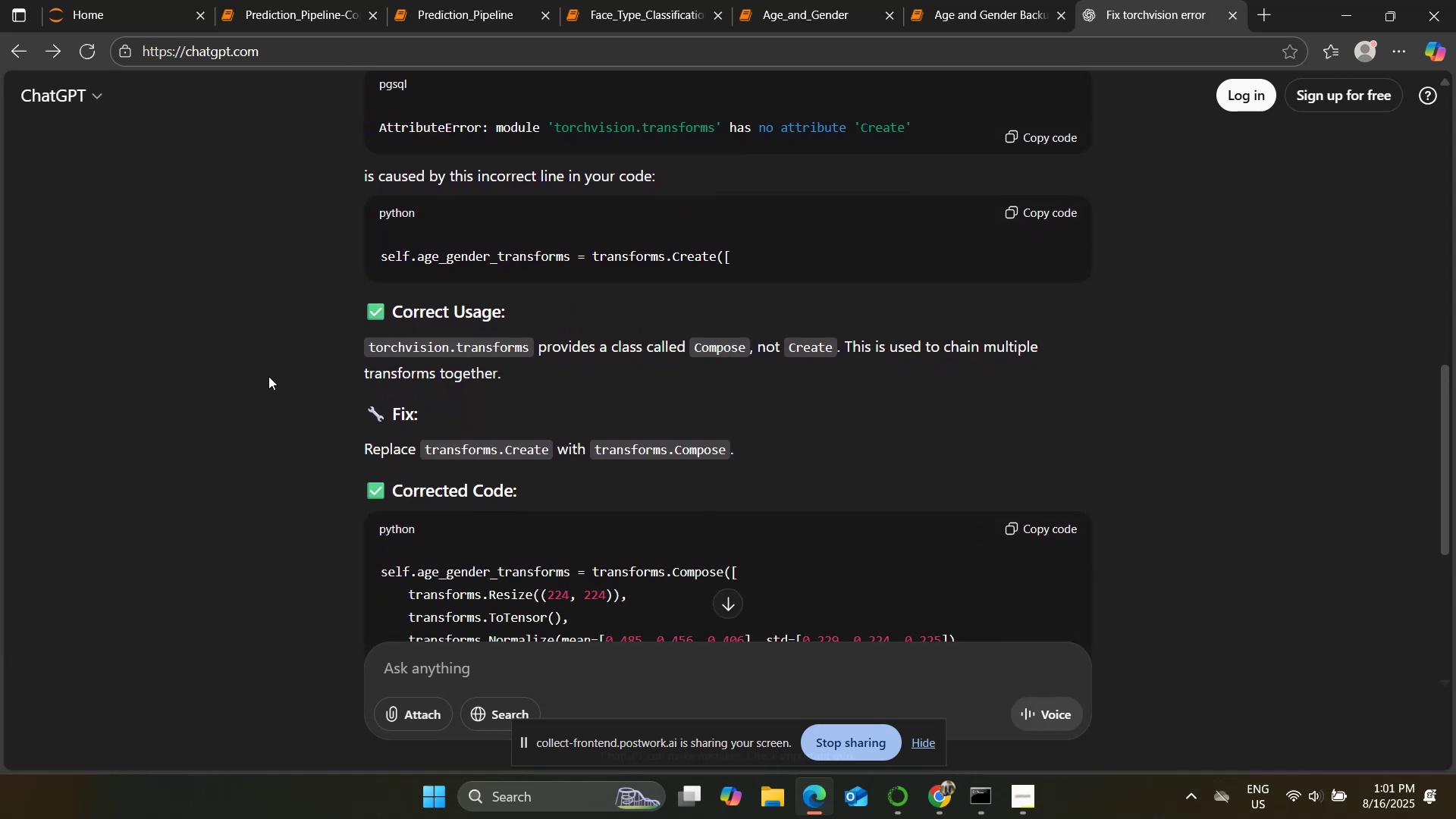 
scroll: coordinate [268, 376], scroll_direction: down, amount: 2.0
 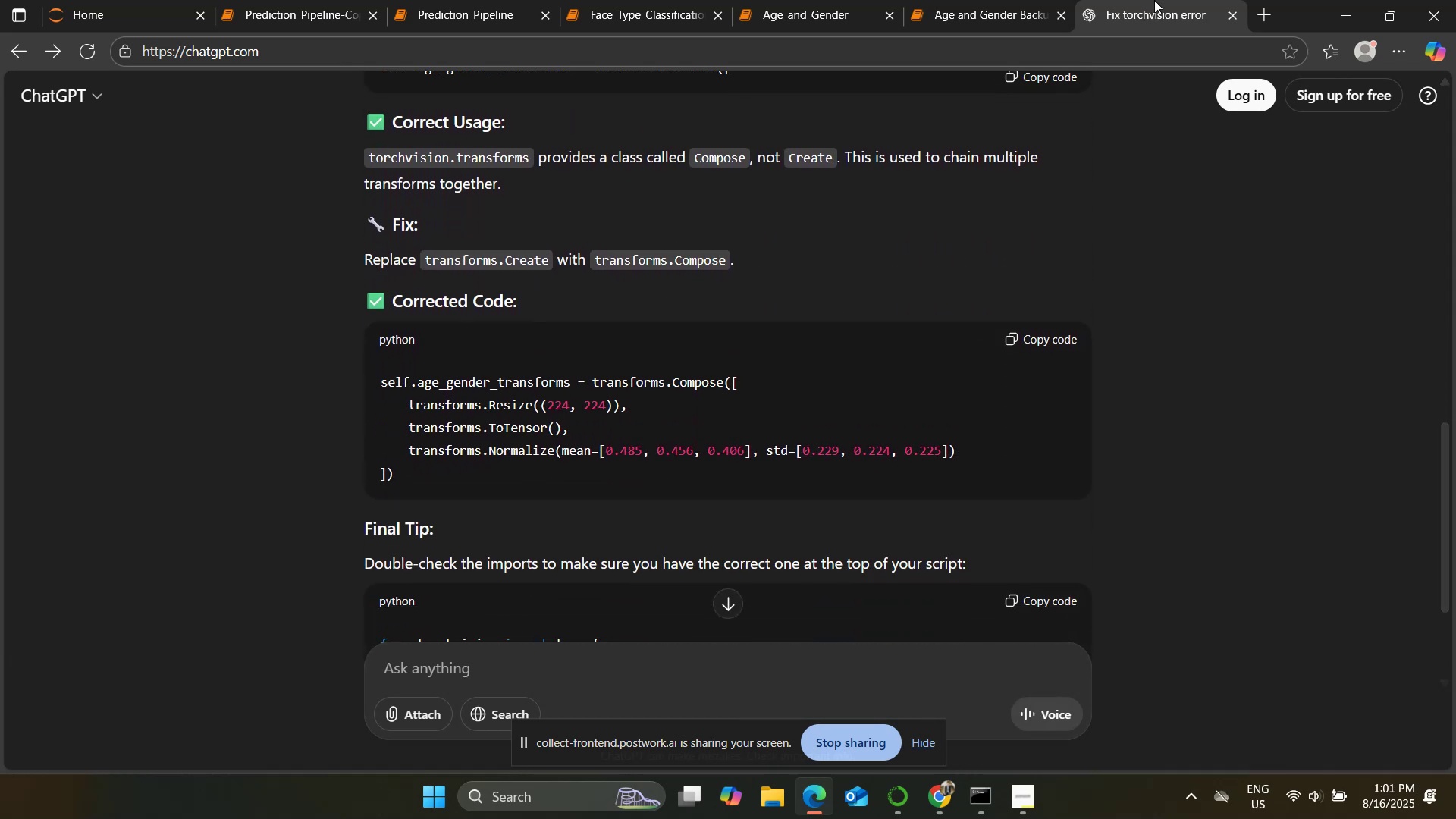 
left_click([982, 0])
 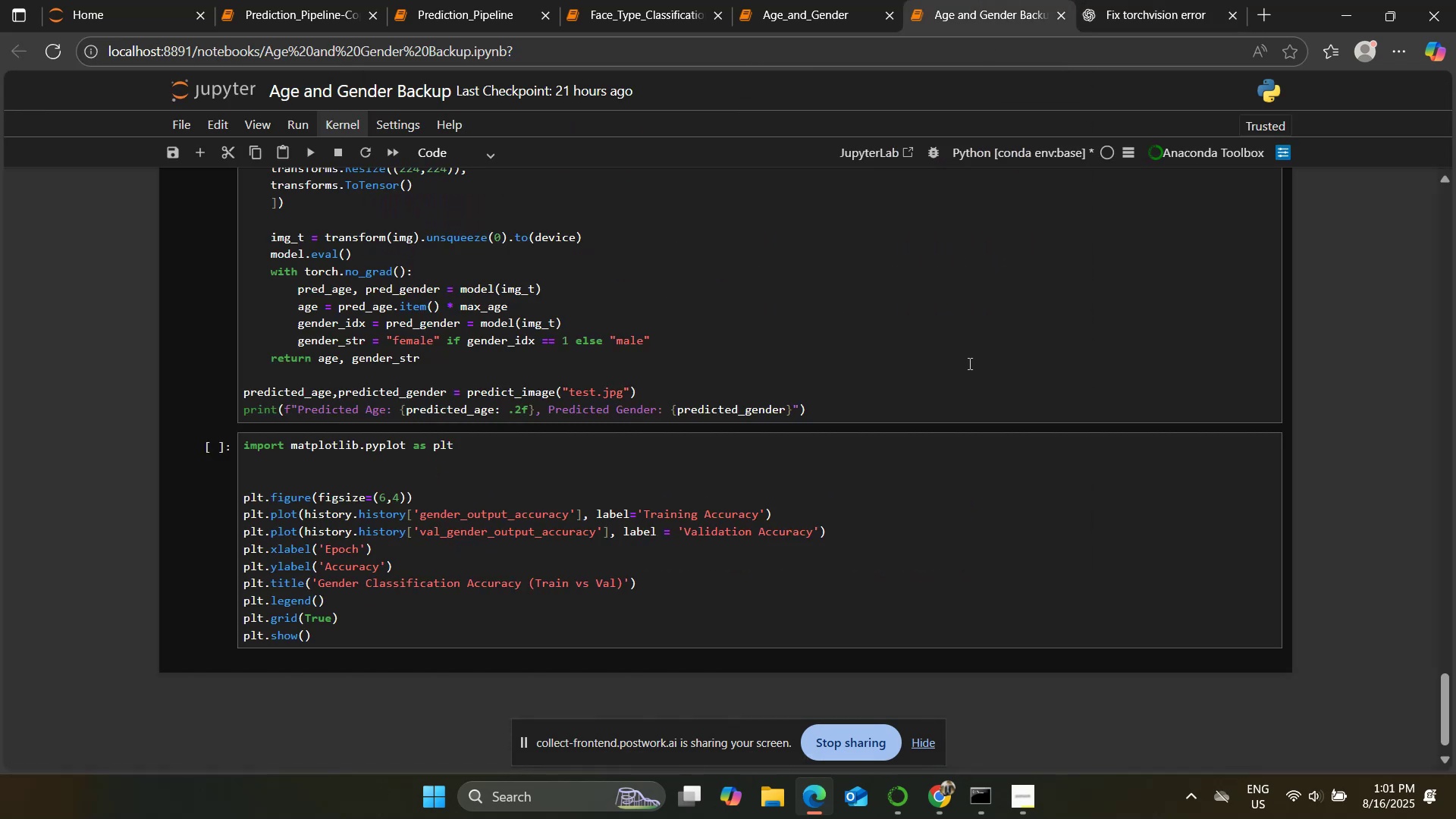 
left_click([886, 410])
 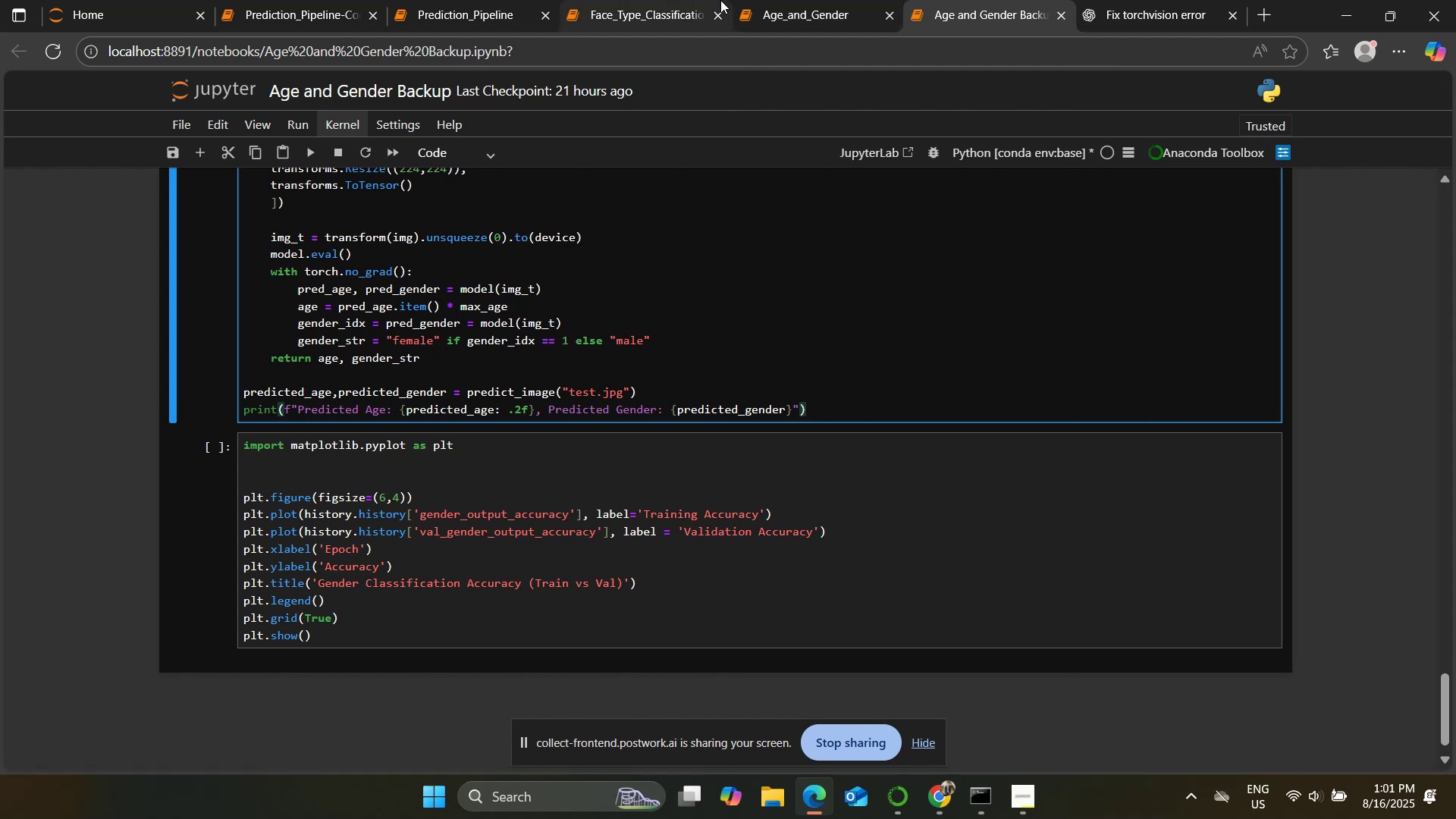 
left_click([454, 0])
 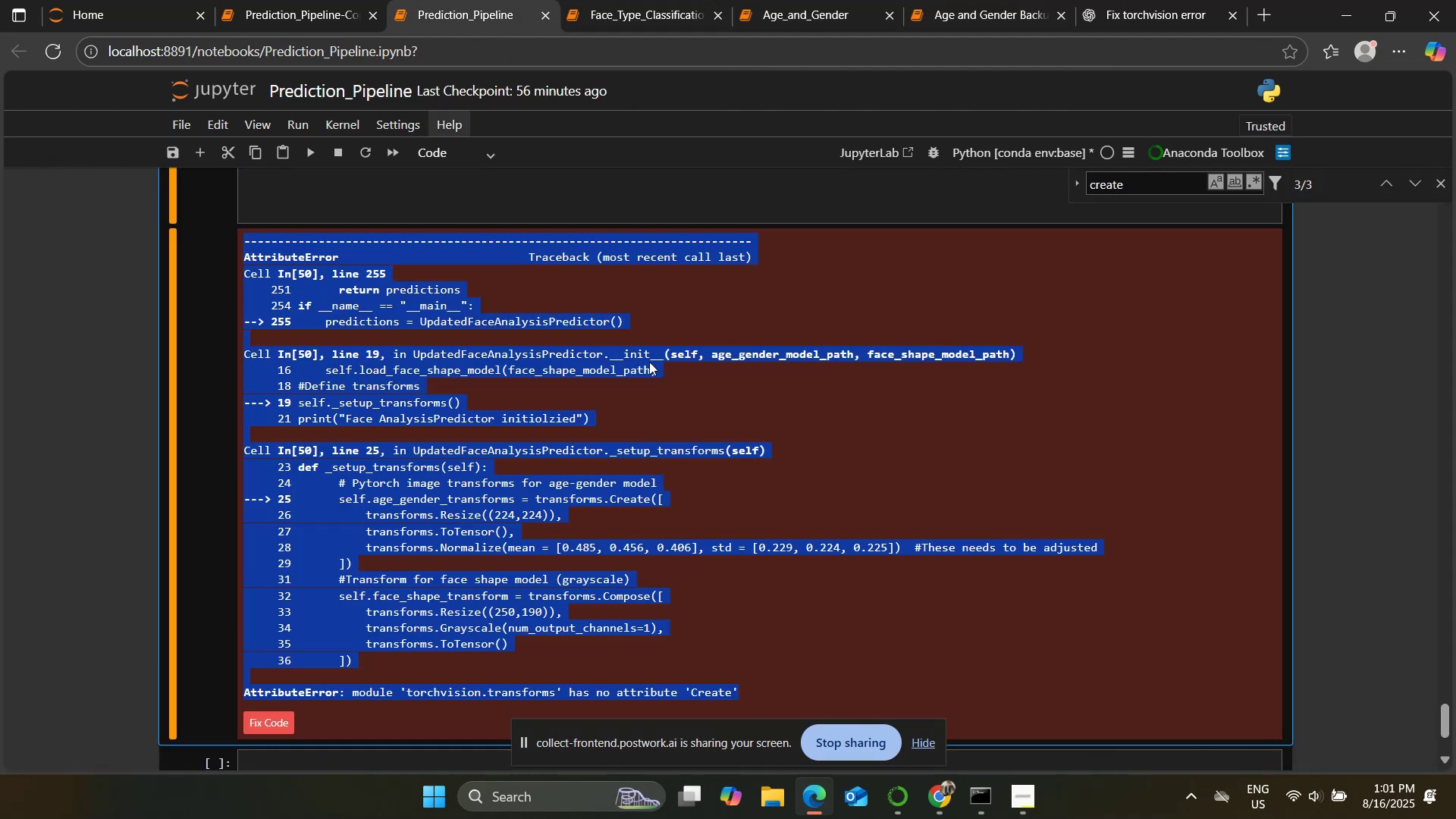 
left_click([714, 444])
 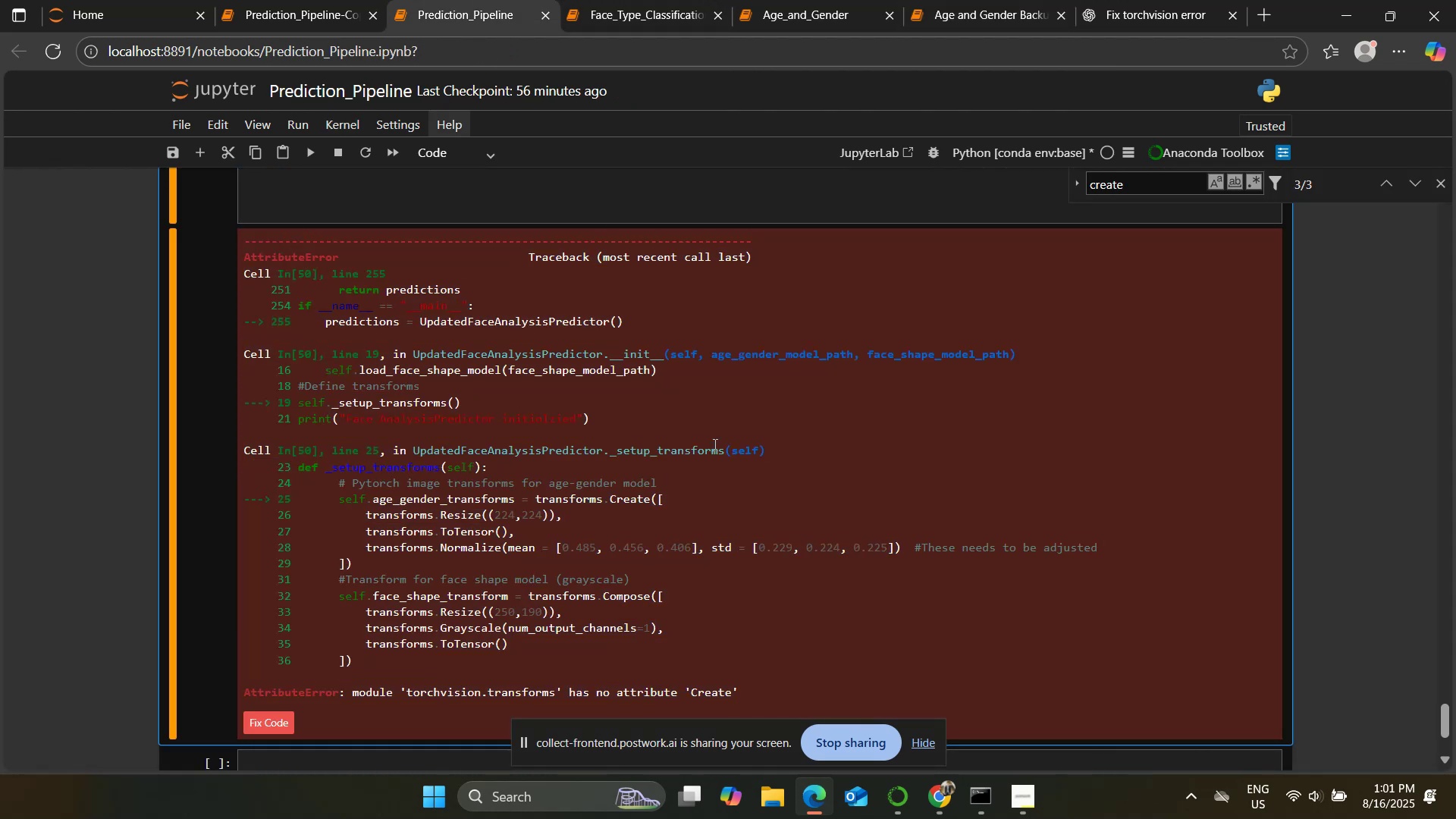 
key(Control+F)
 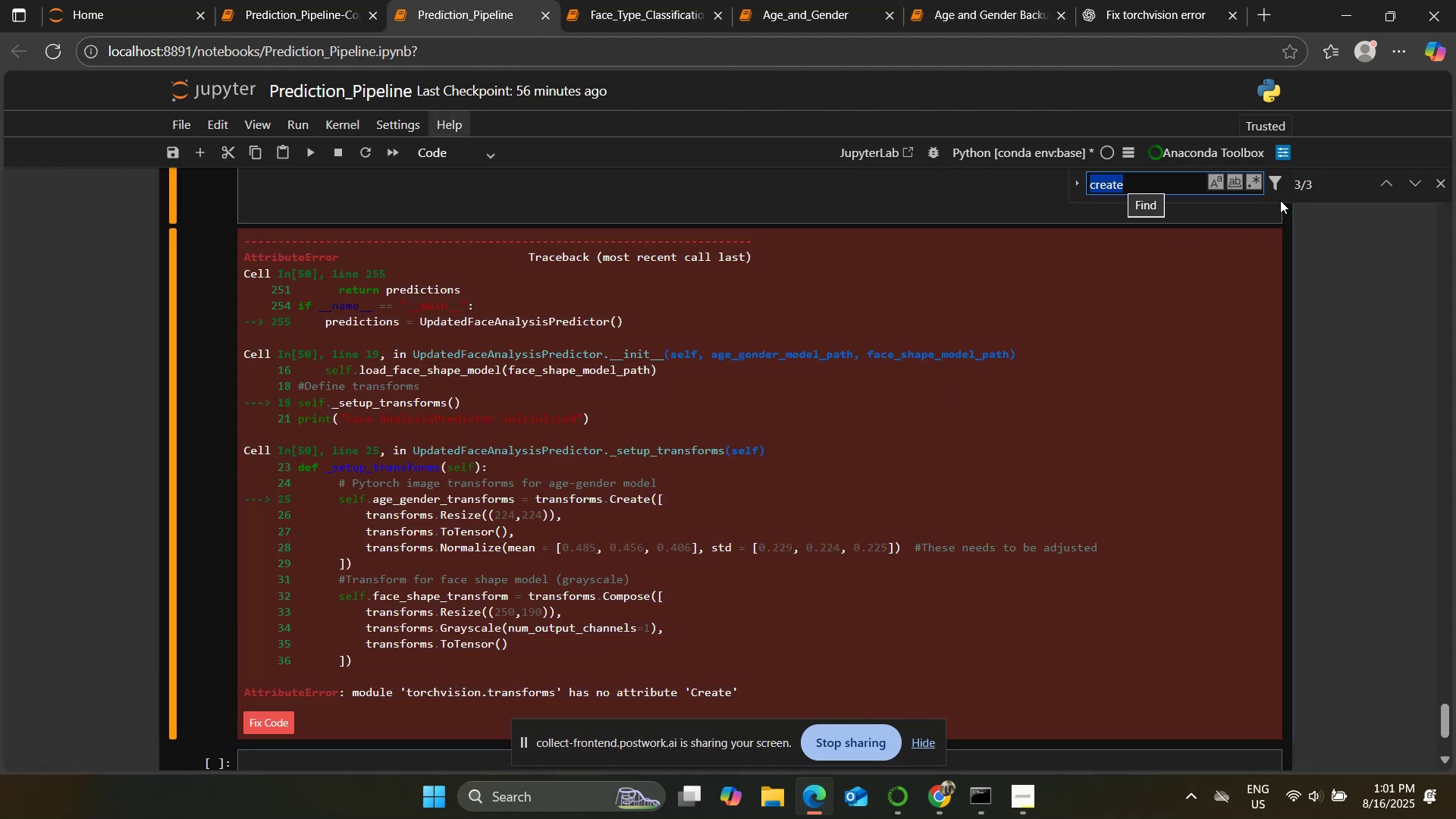 
left_click([1382, 187])
 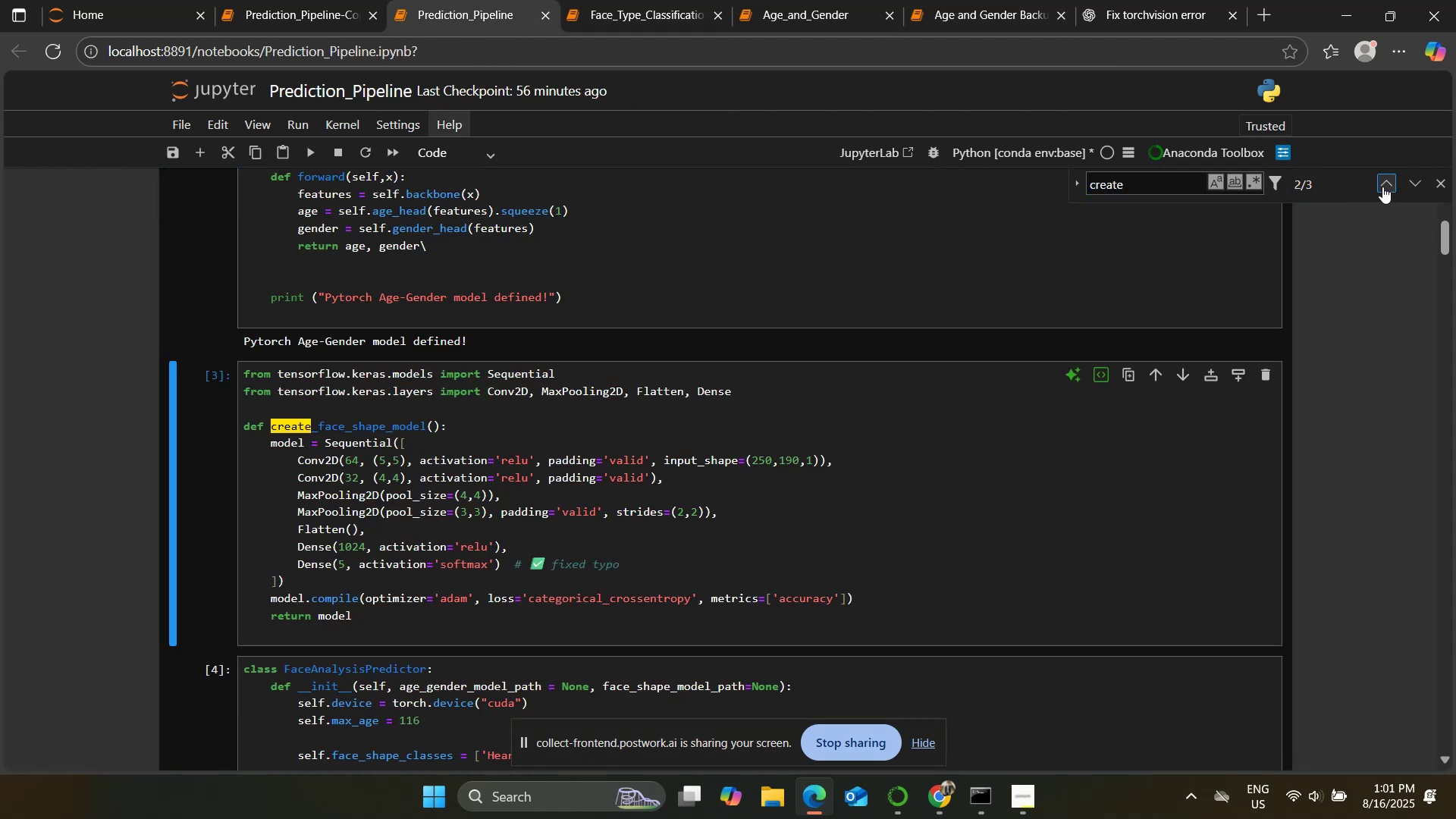 
left_click([1382, 187])
 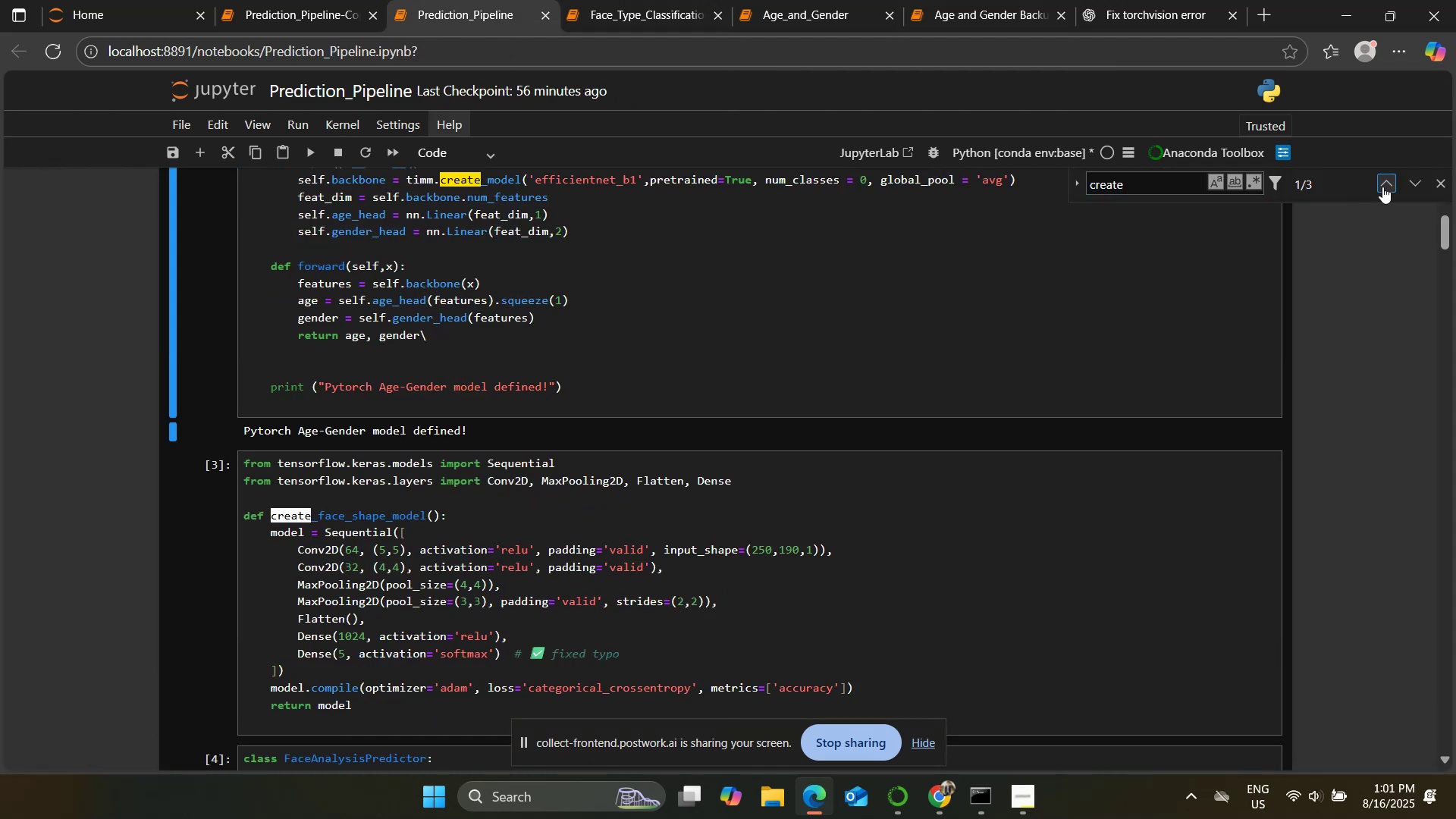 
left_click([1382, 187])
 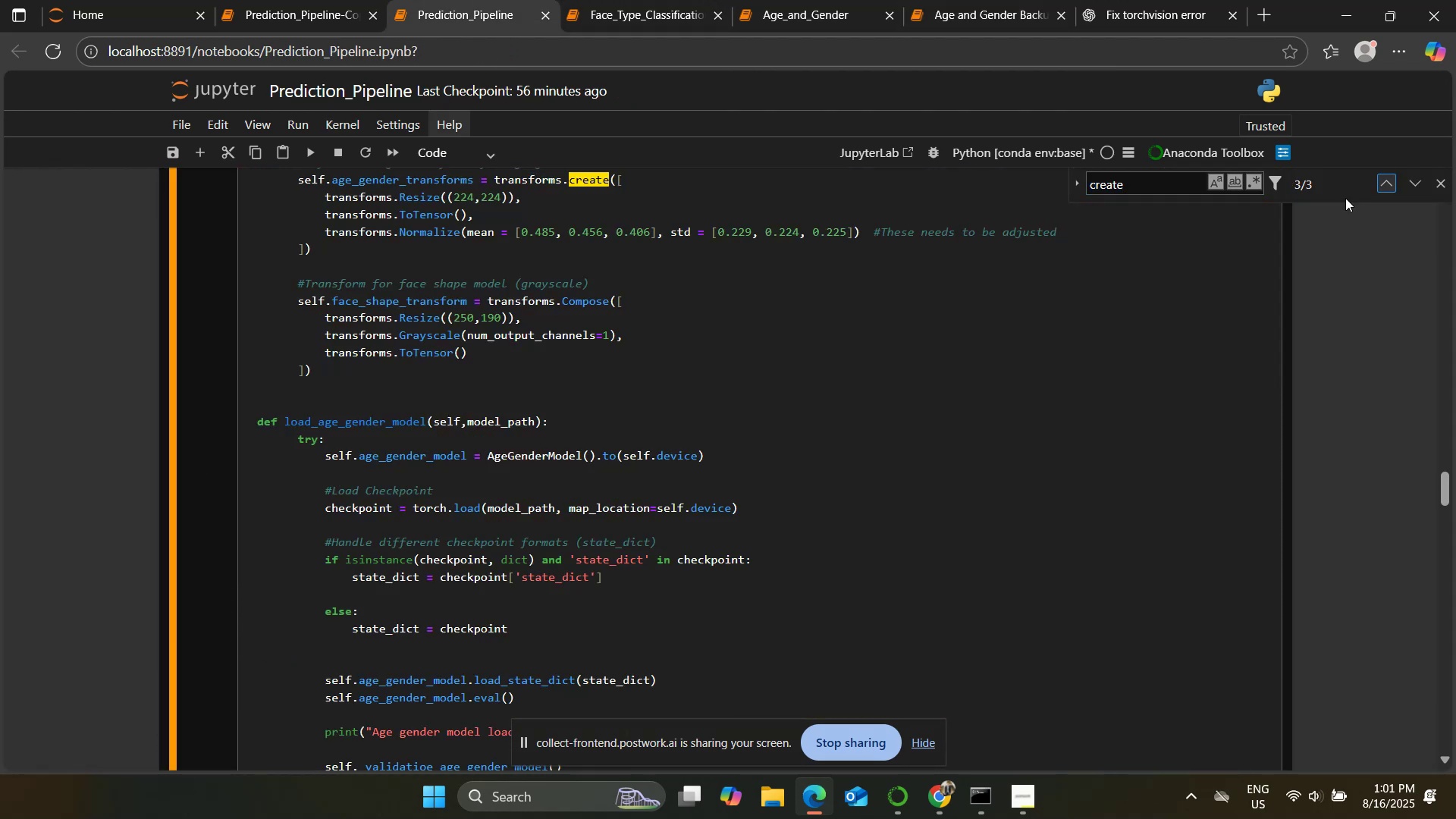 
scroll: coordinate [553, 324], scroll_direction: up, amount: 2.0
 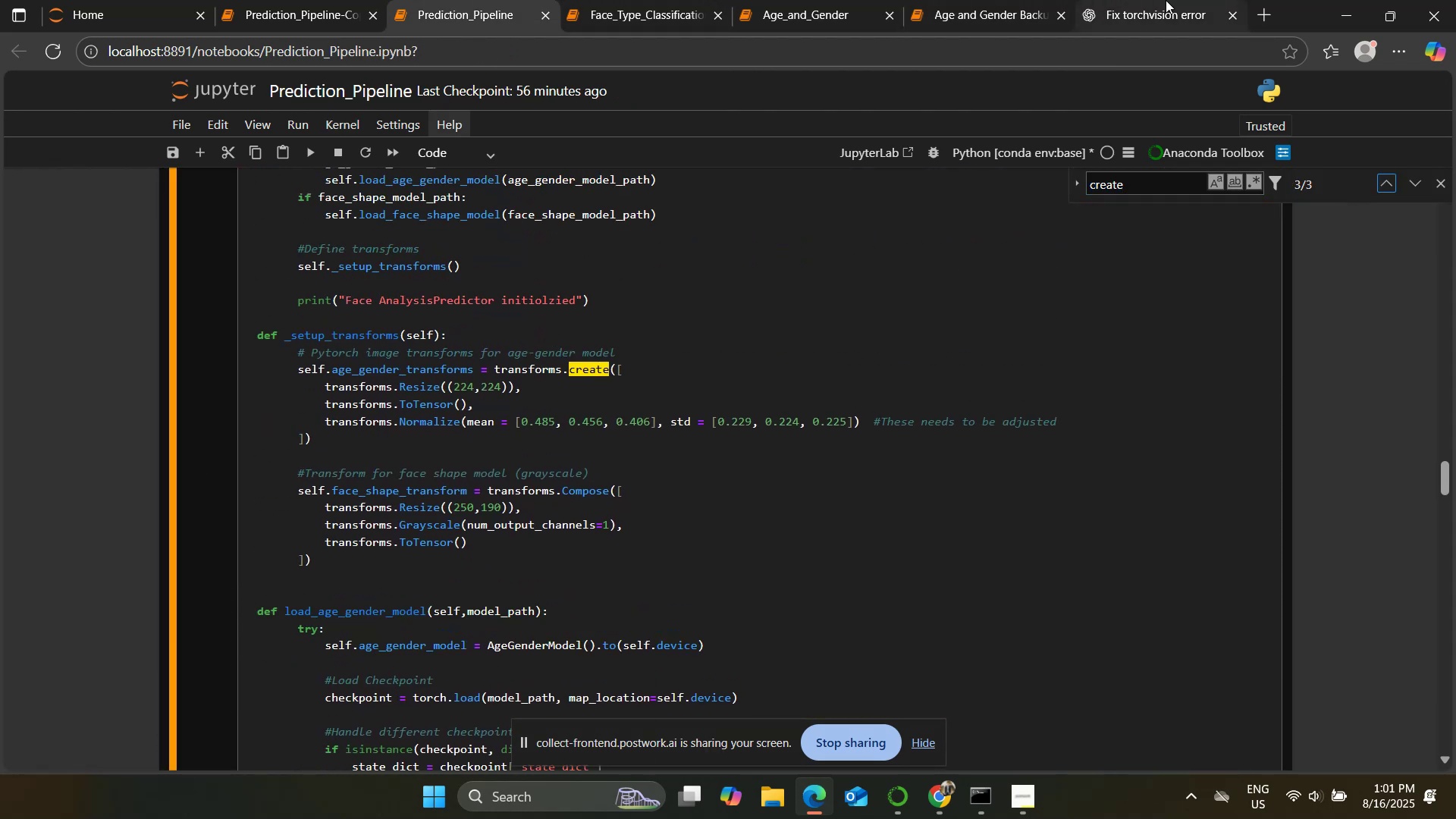 
left_click([1166, 0])
 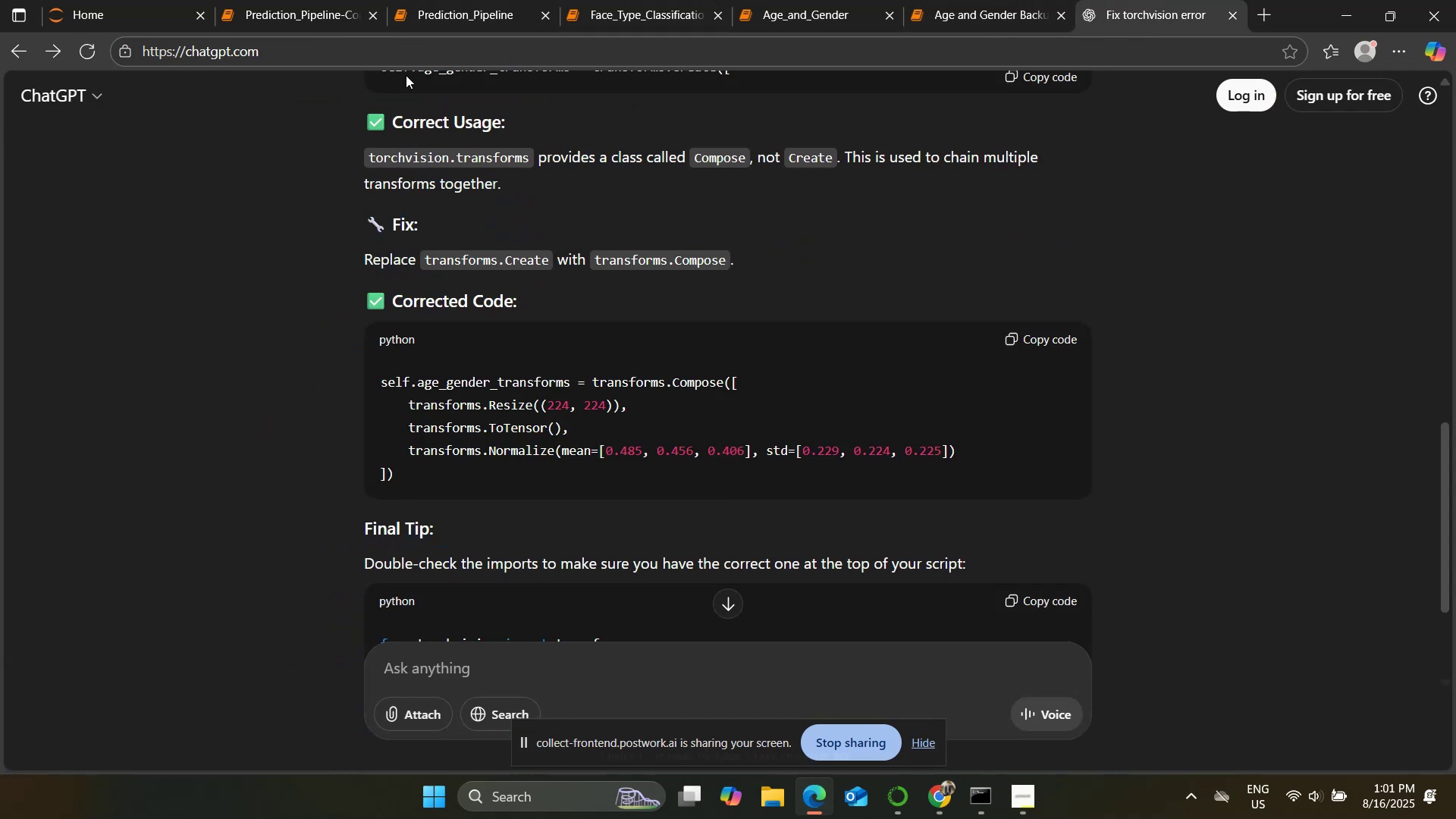 
left_click([471, 0])
 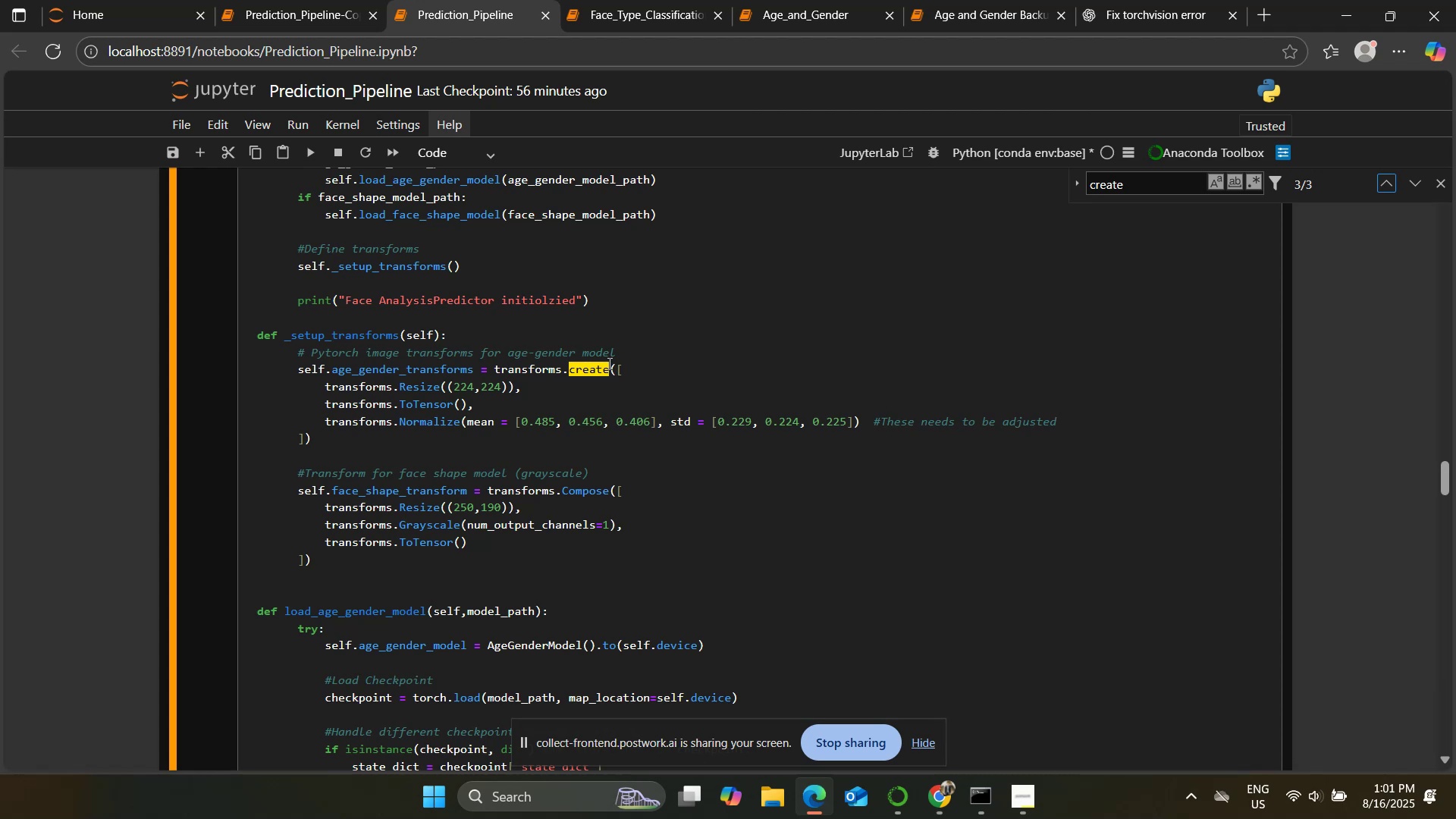 
left_click_drag(start_coordinate=[608, 366], to_coordinate=[571, 362])
 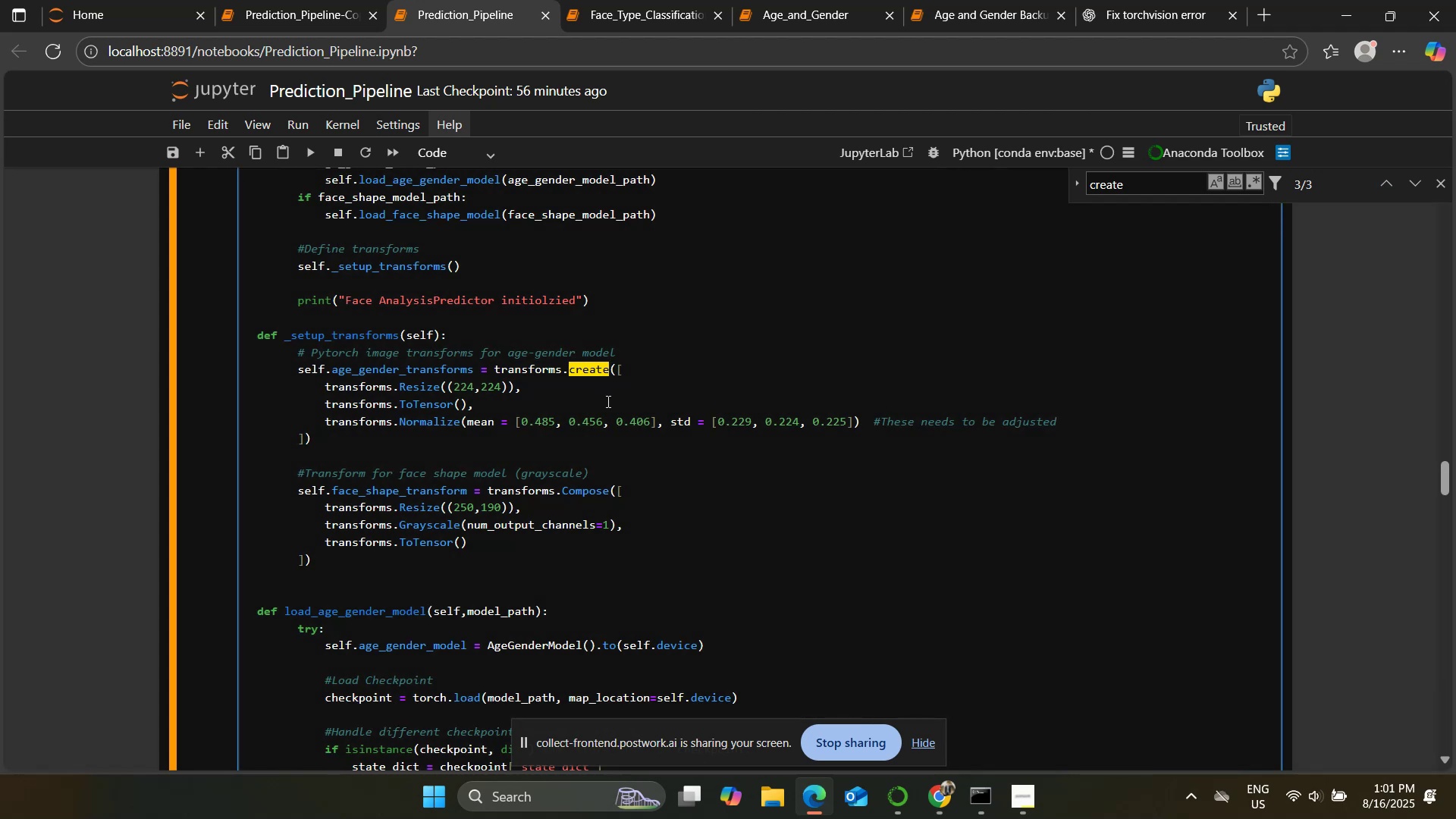 
key(Backspace)
type(Compose)
 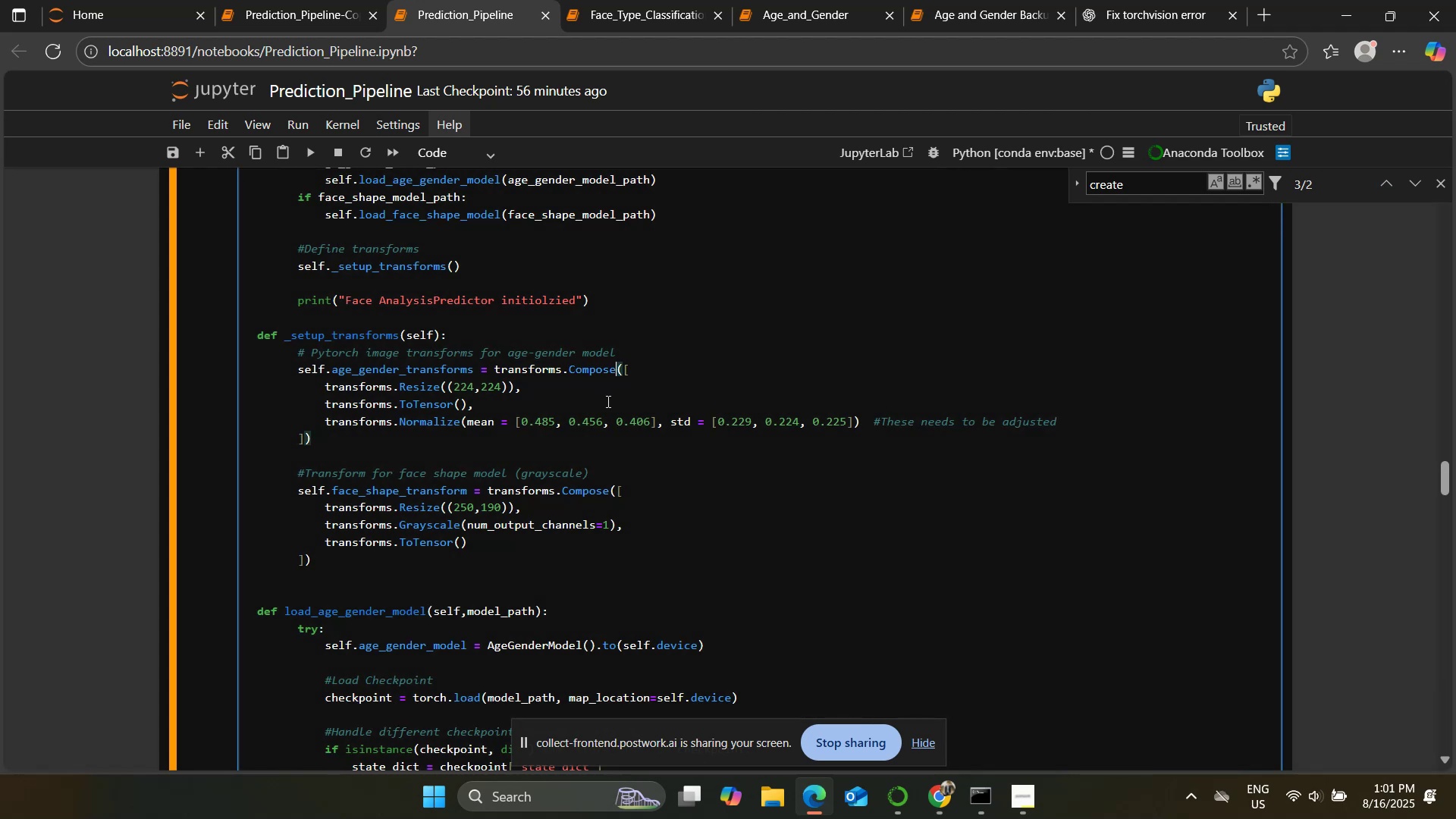 
left_click([522, 331])
 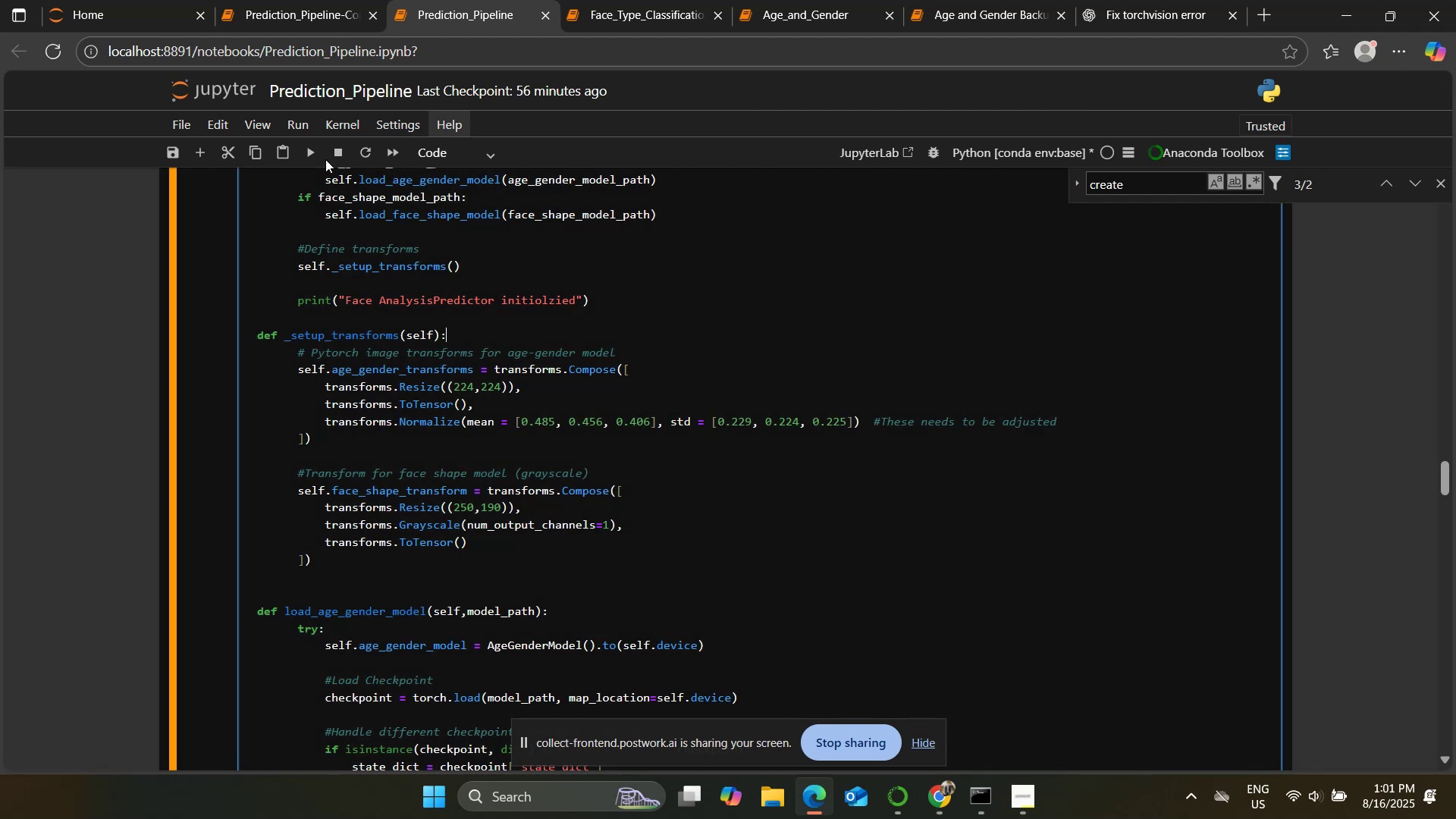 
left_click([311, 155])
 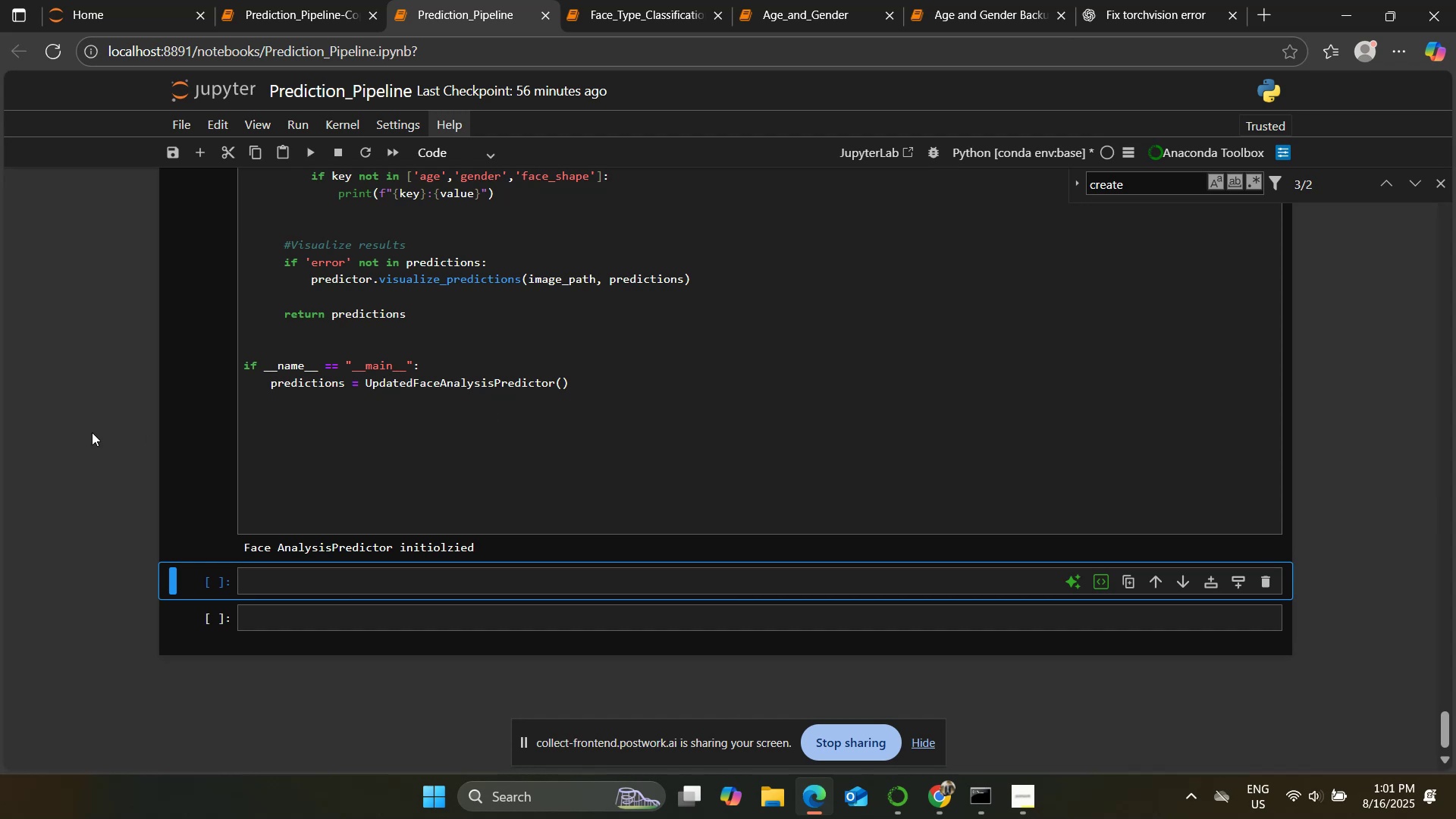 
scroll: coordinate [125, 419], scroll_direction: down, amount: 3.0
 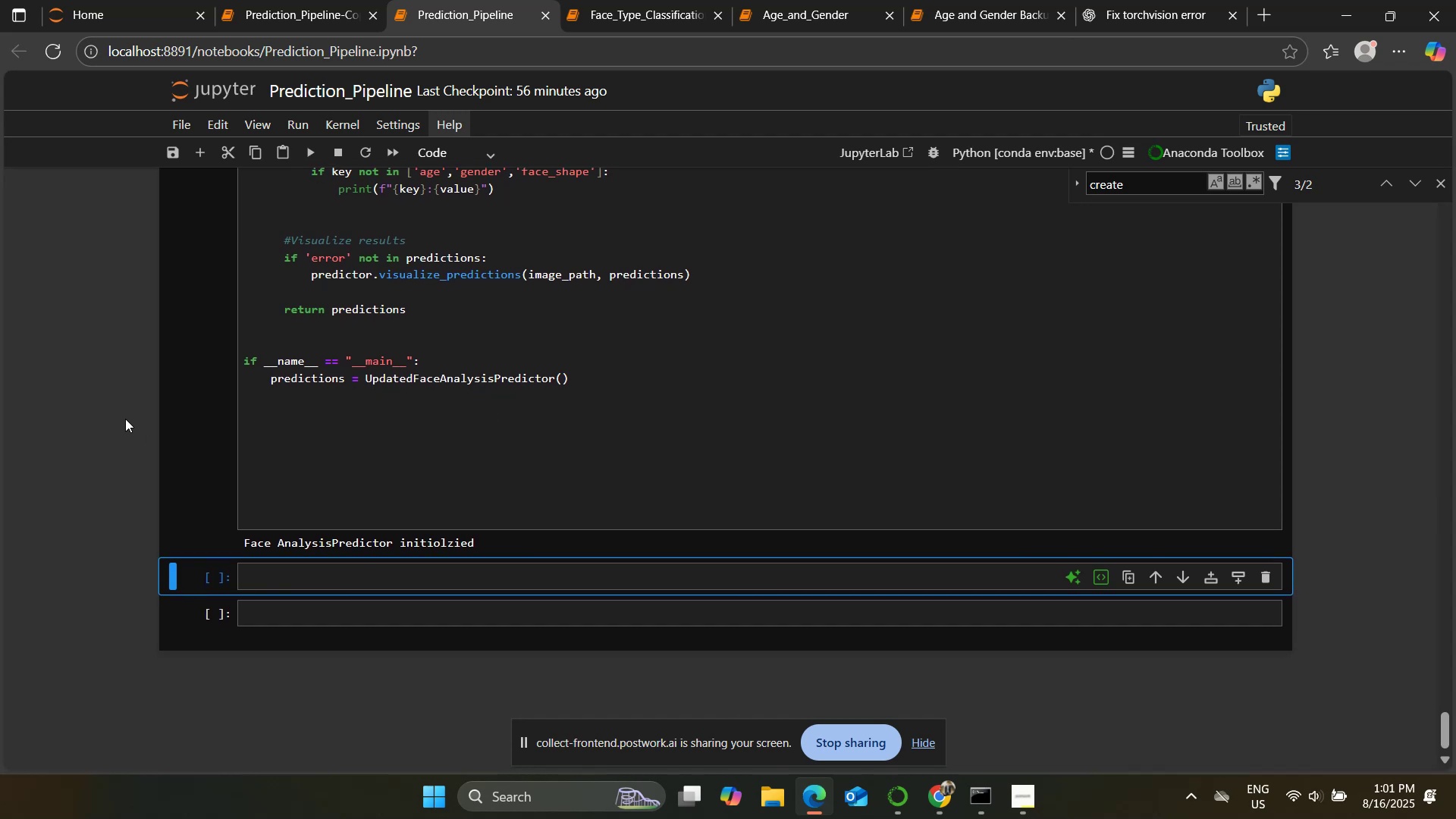 
left_click([345, 576])
 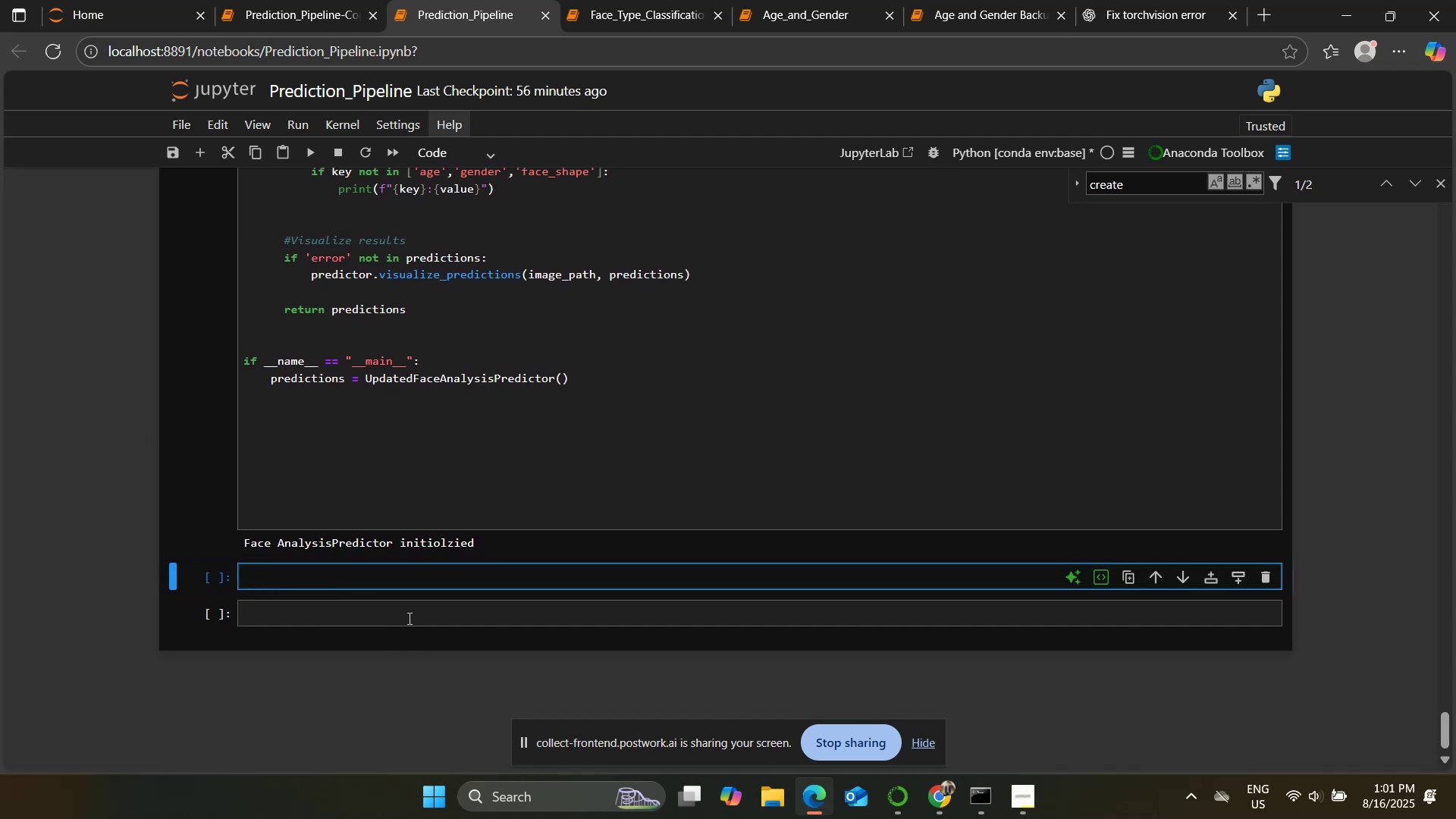 
type(print))
key(Backspace)
type(("Testing Kerne;)
key(Backspace)
type(l"))
 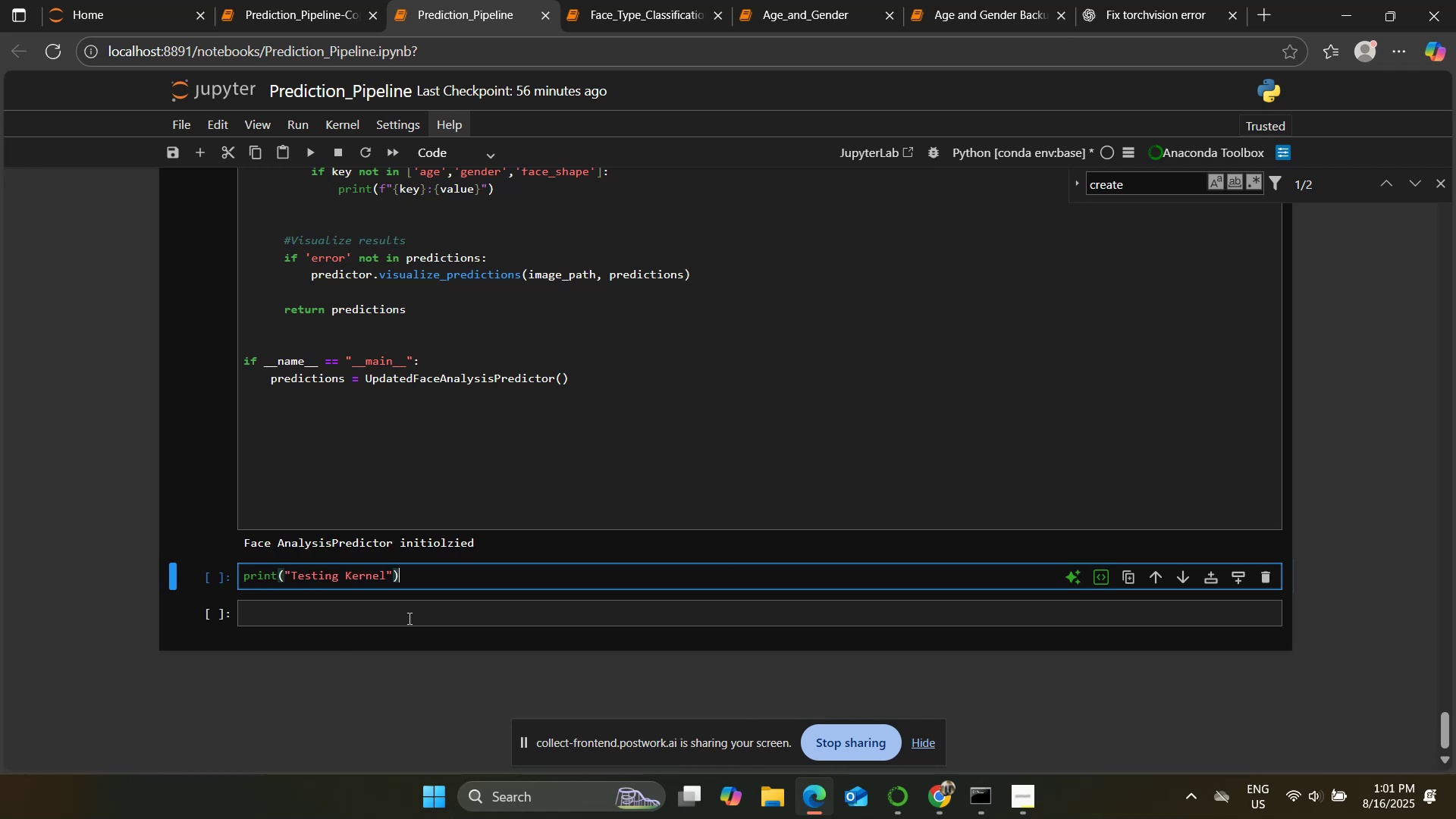 
left_click([305, 154])
 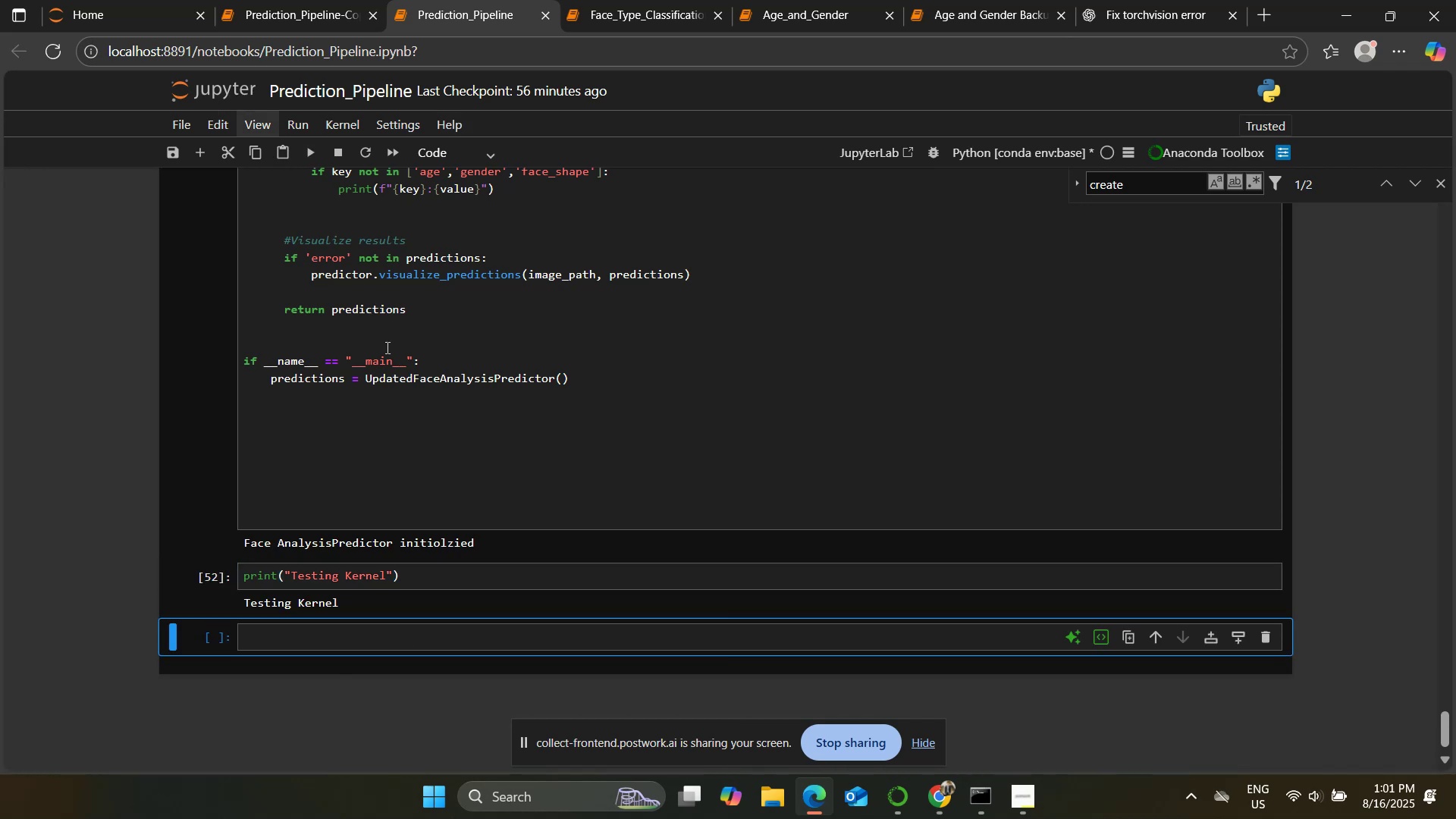 
left_click([405, 358])
 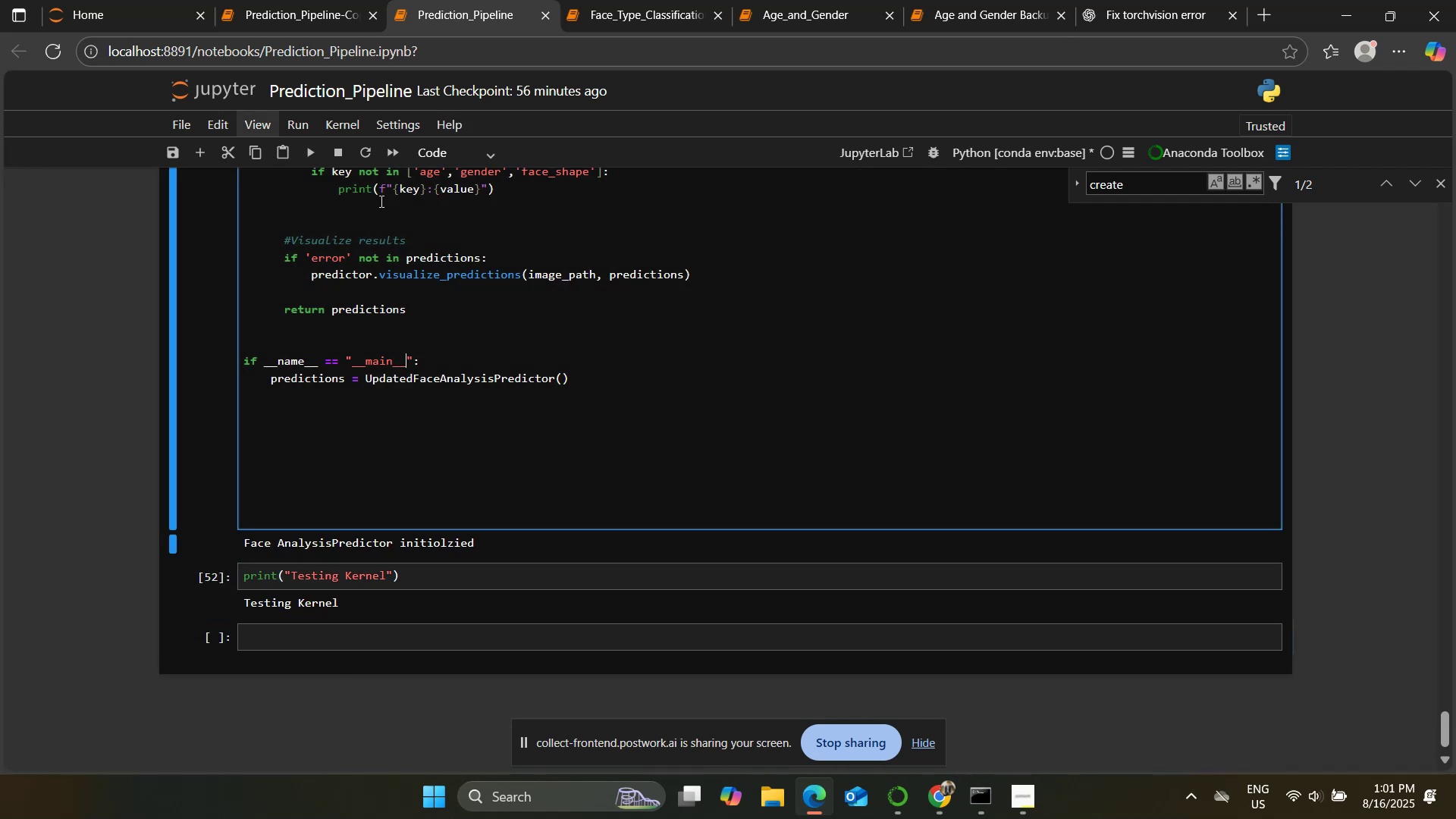 
left_click([307, 159])
 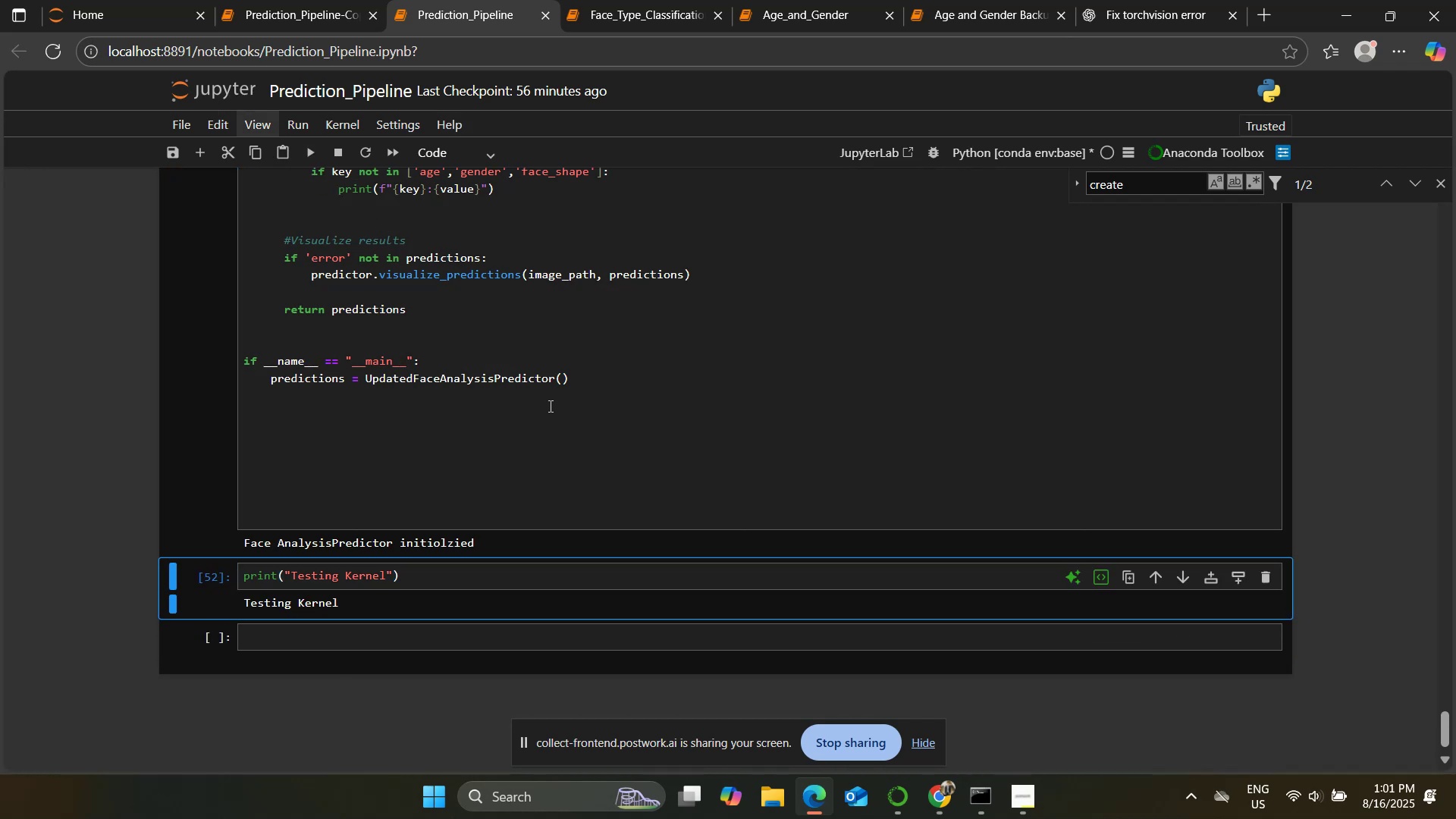 
scroll: coordinate [549, 406], scroll_direction: up, amount: 1.0
 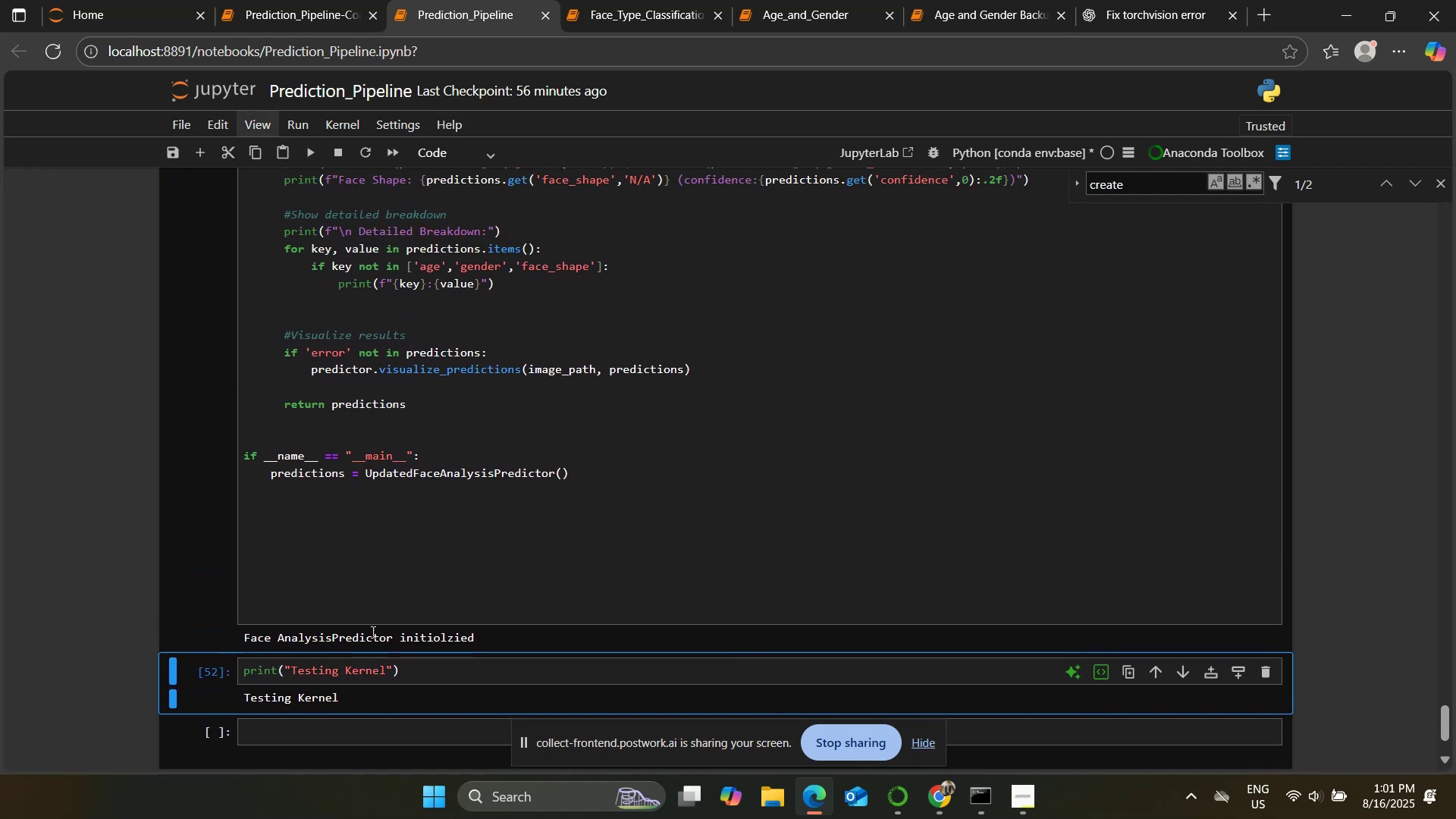 
left_click_drag(start_coordinate=[481, 636], to_coordinate=[400, 637])
 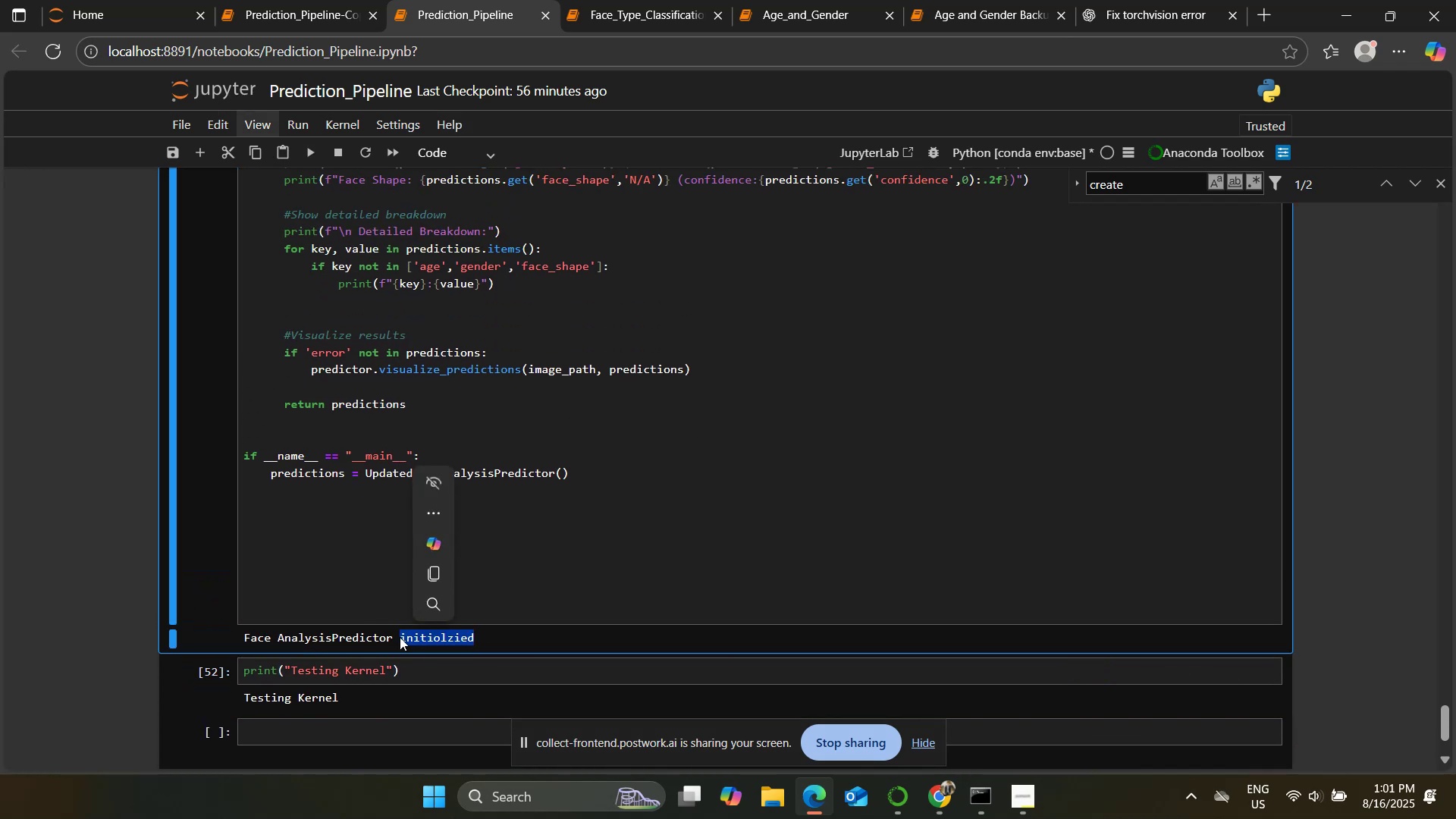 
key(Control+C)
 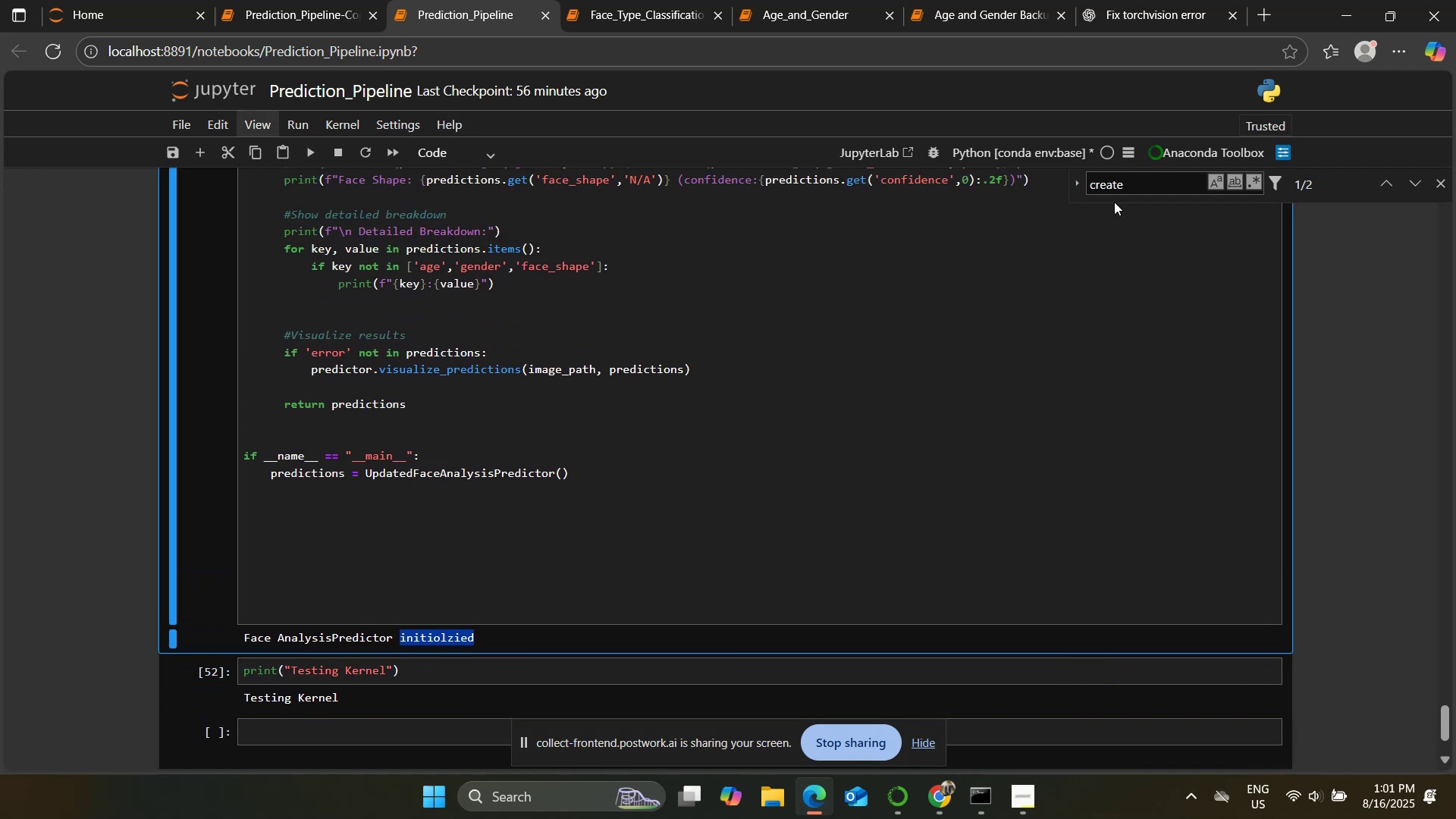 
left_click([1124, 189])
 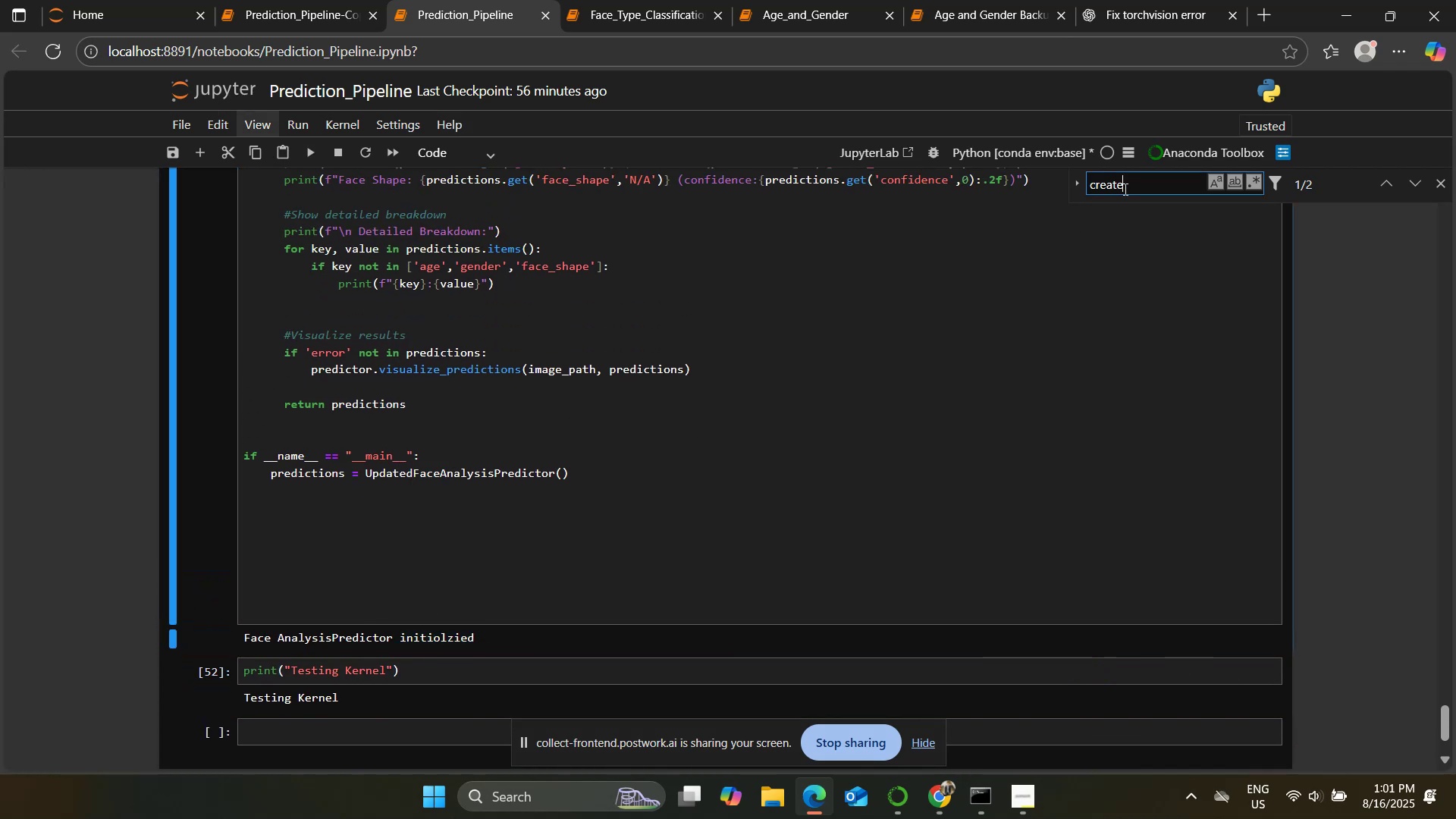 
key(Control+A)
 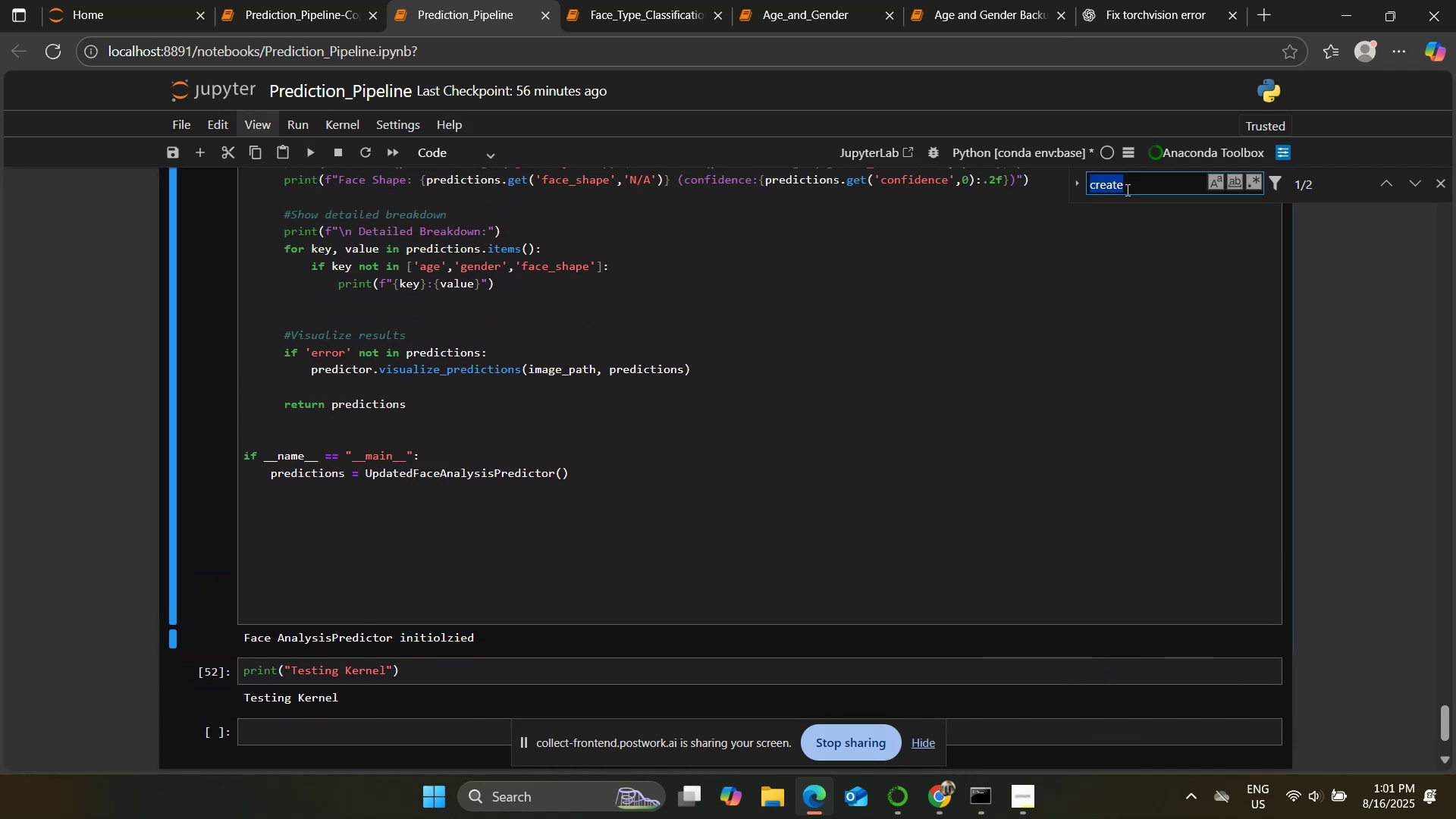 
key(Control+V)
 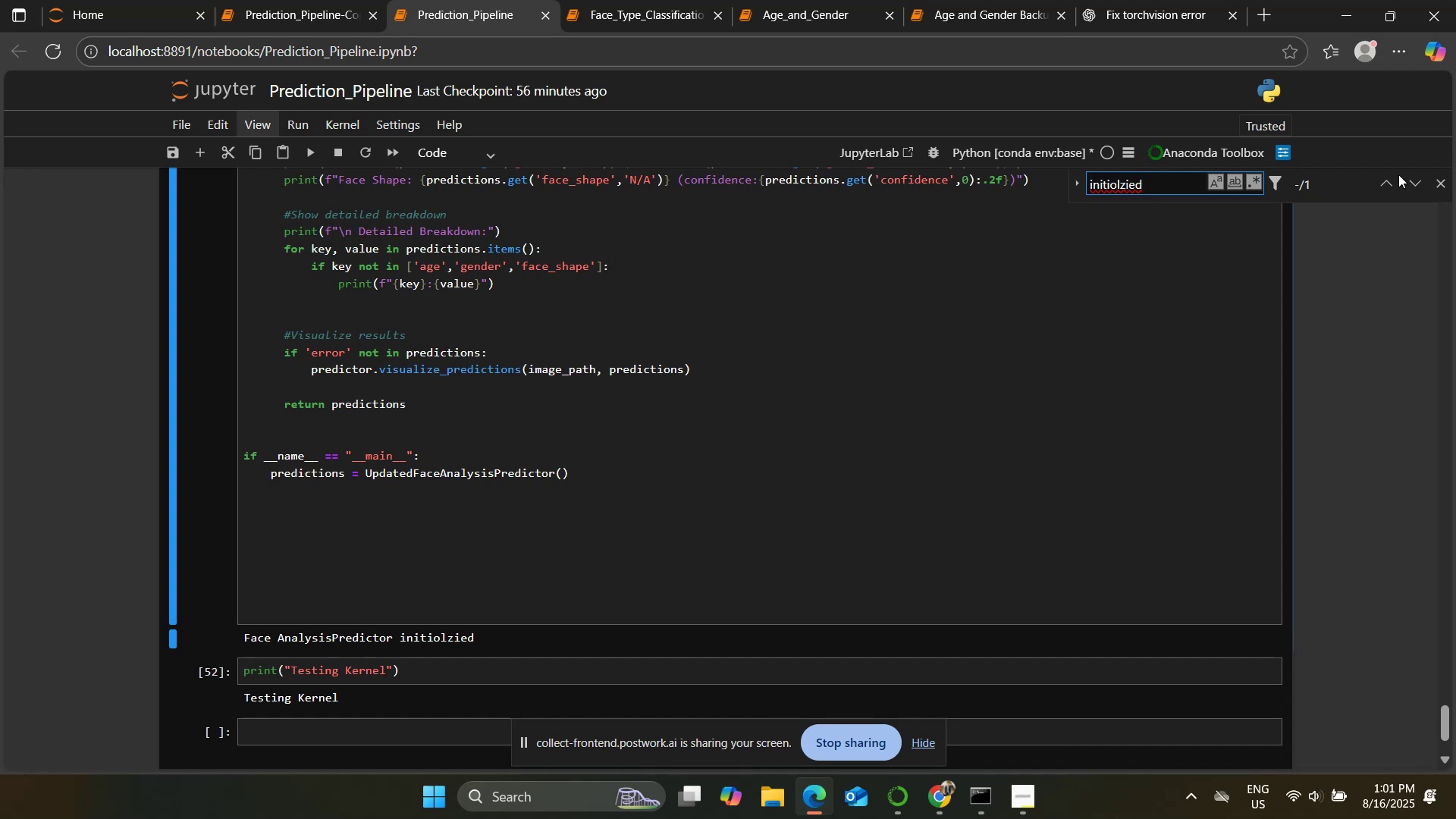 
left_click([1390, 175])
 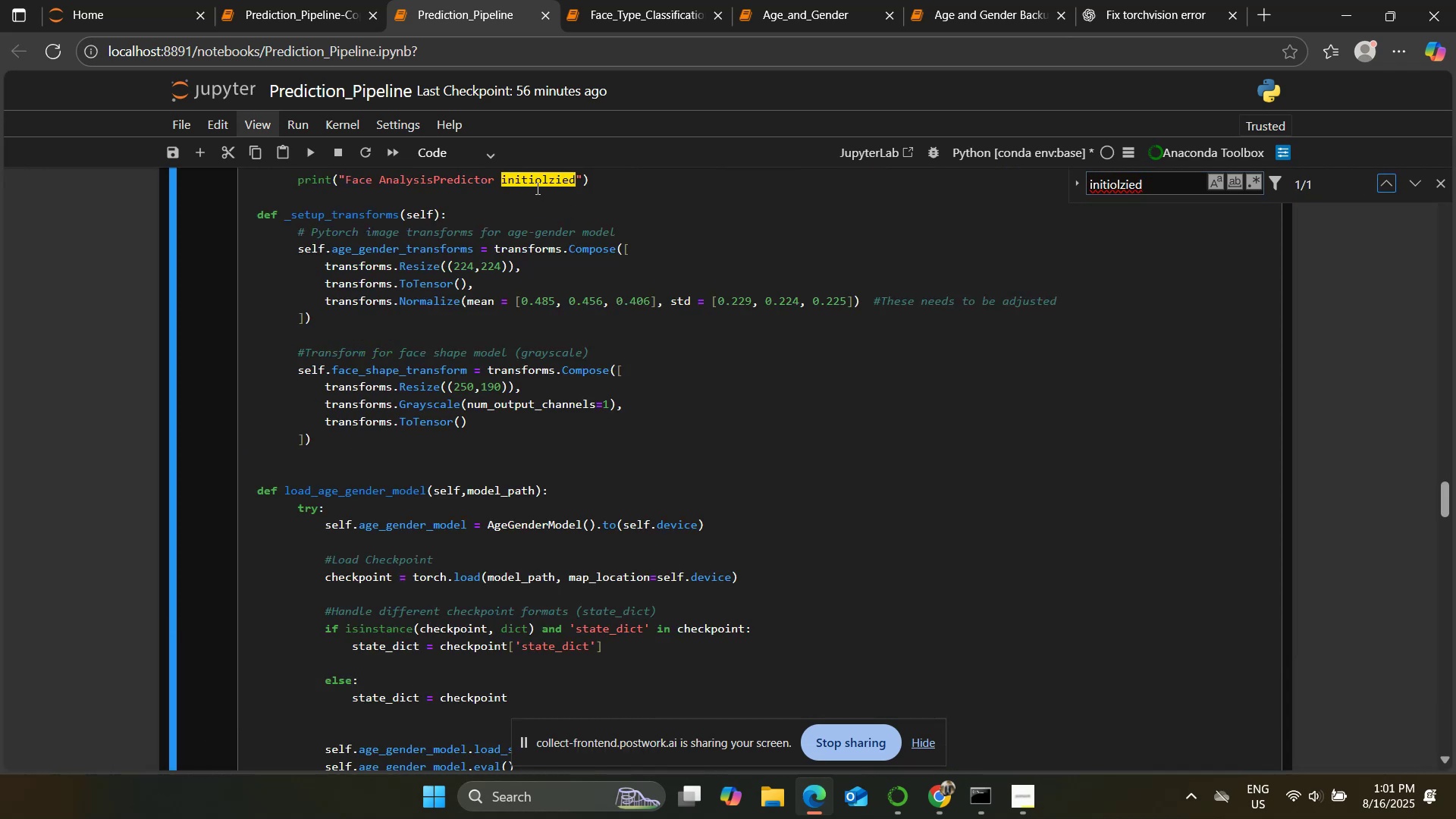 
left_click([540, 181])
 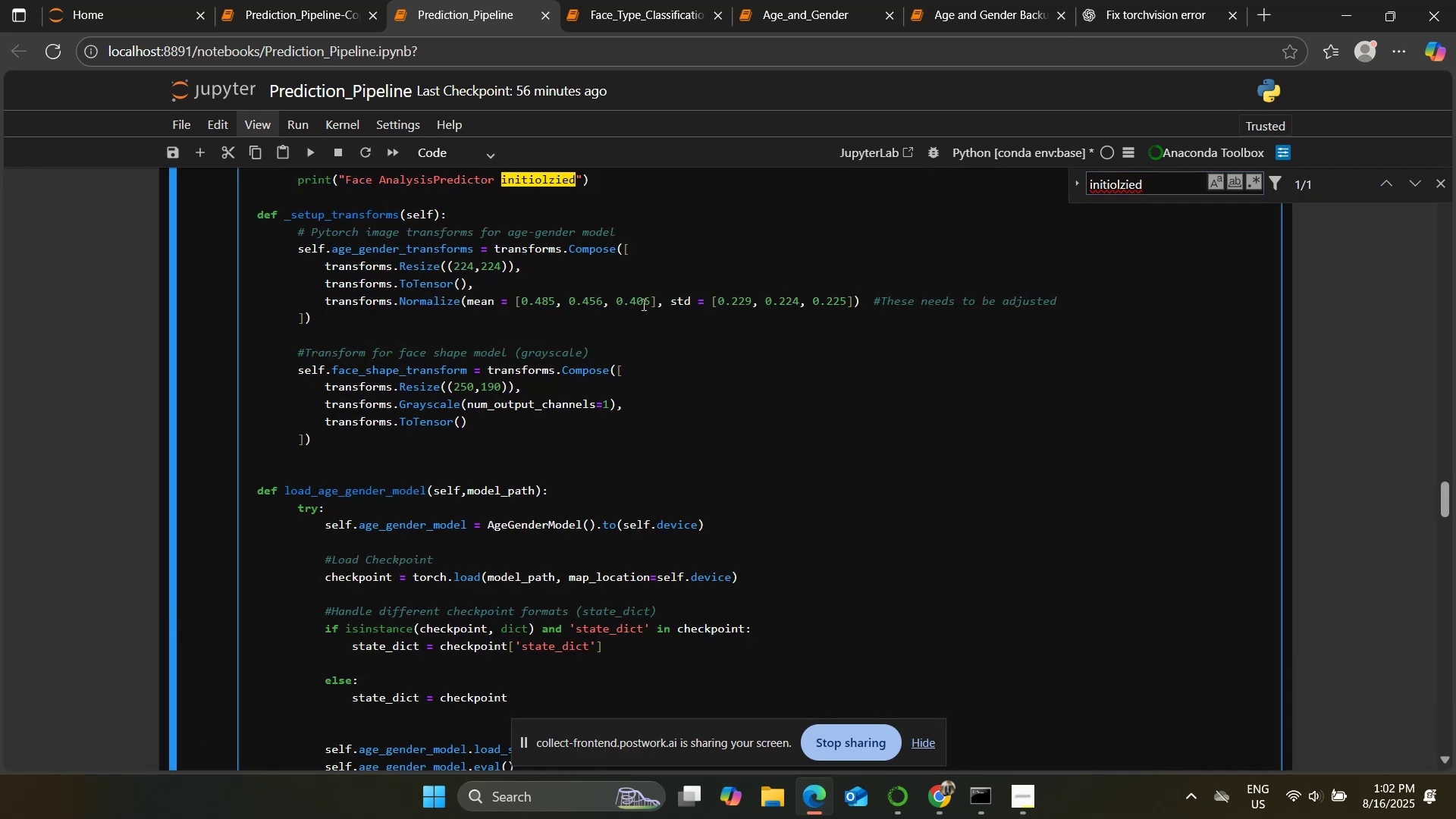 
key(Backspace)
 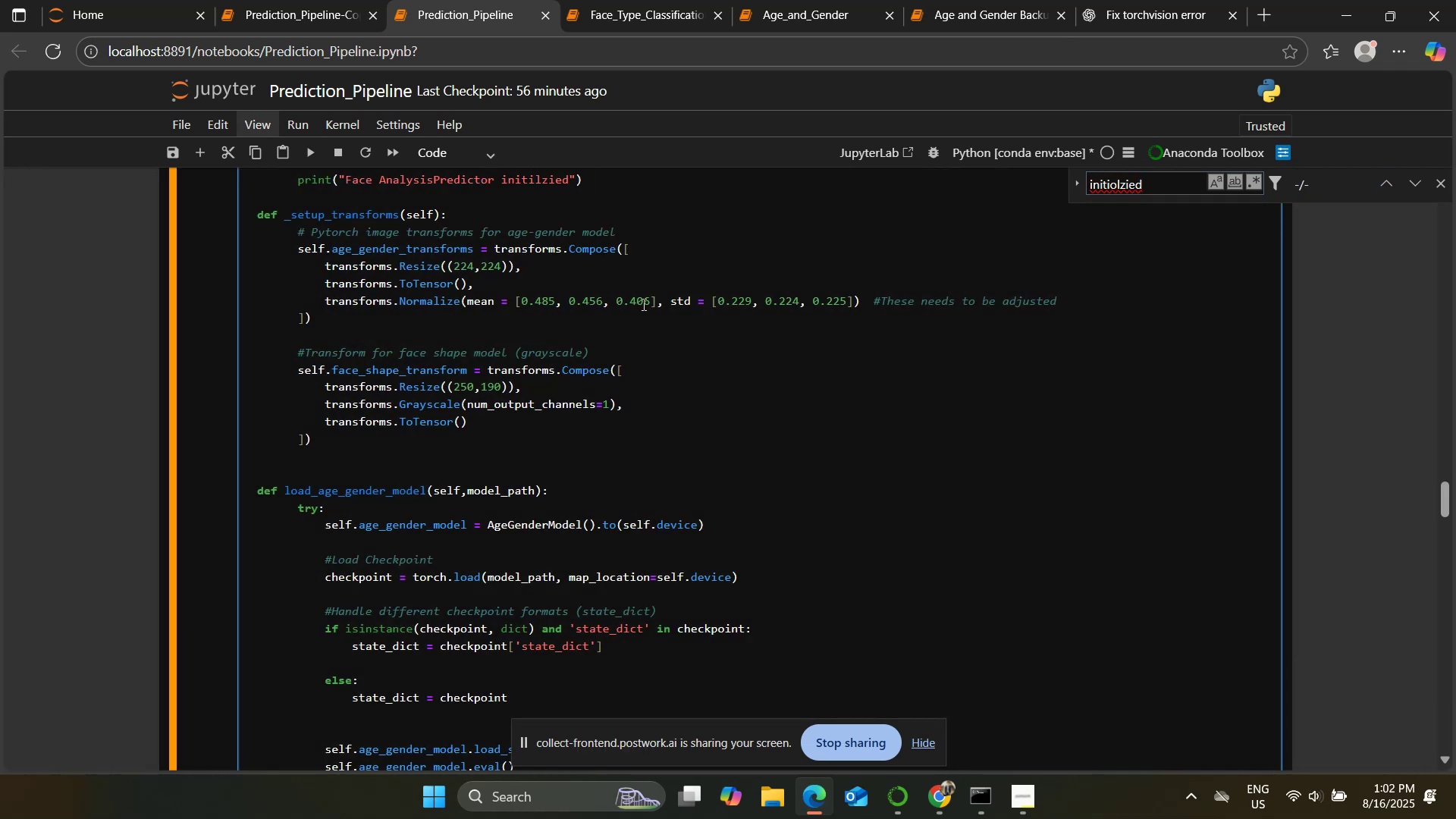 
key(A)
 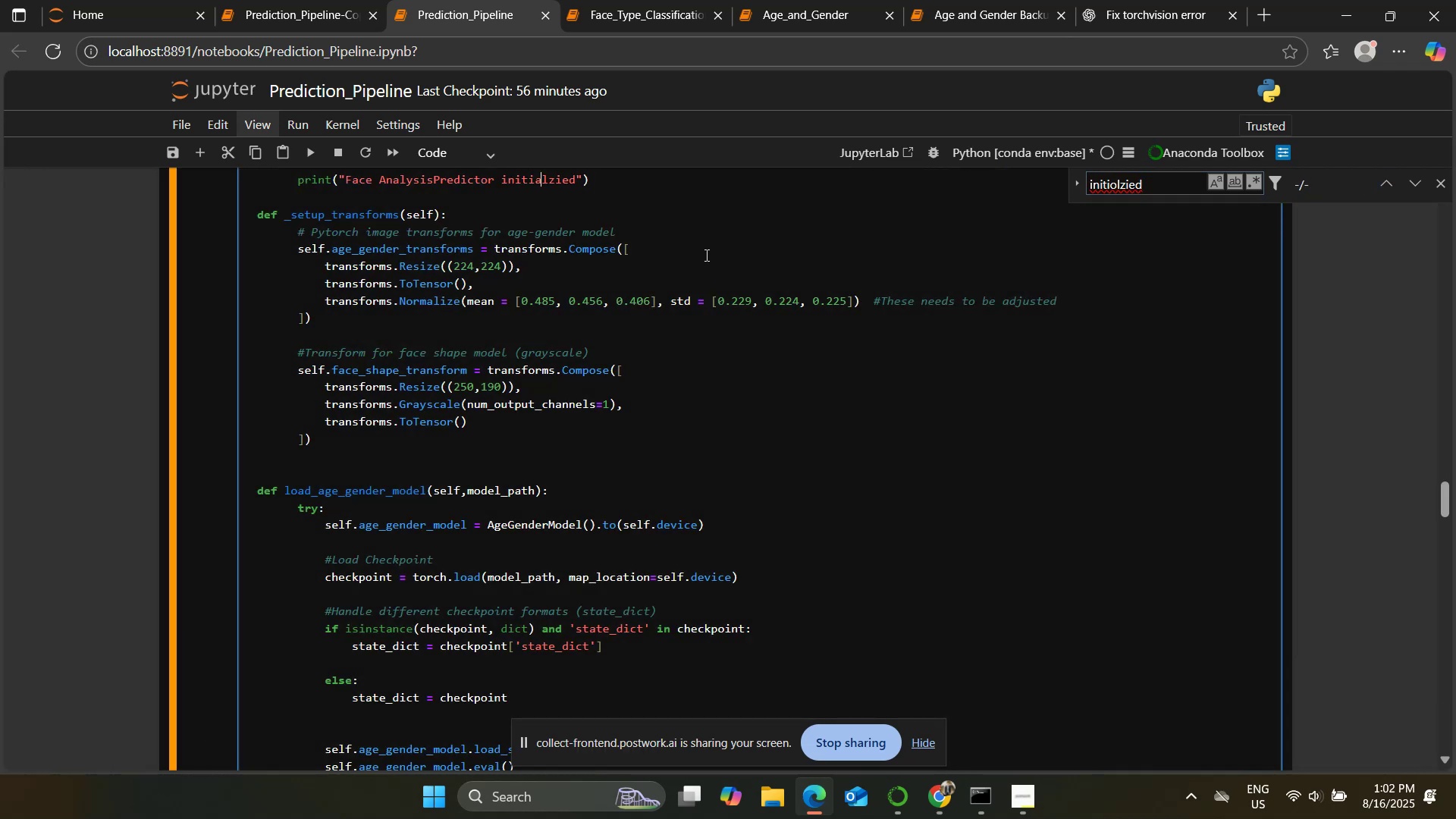 
left_click([709, 253])
 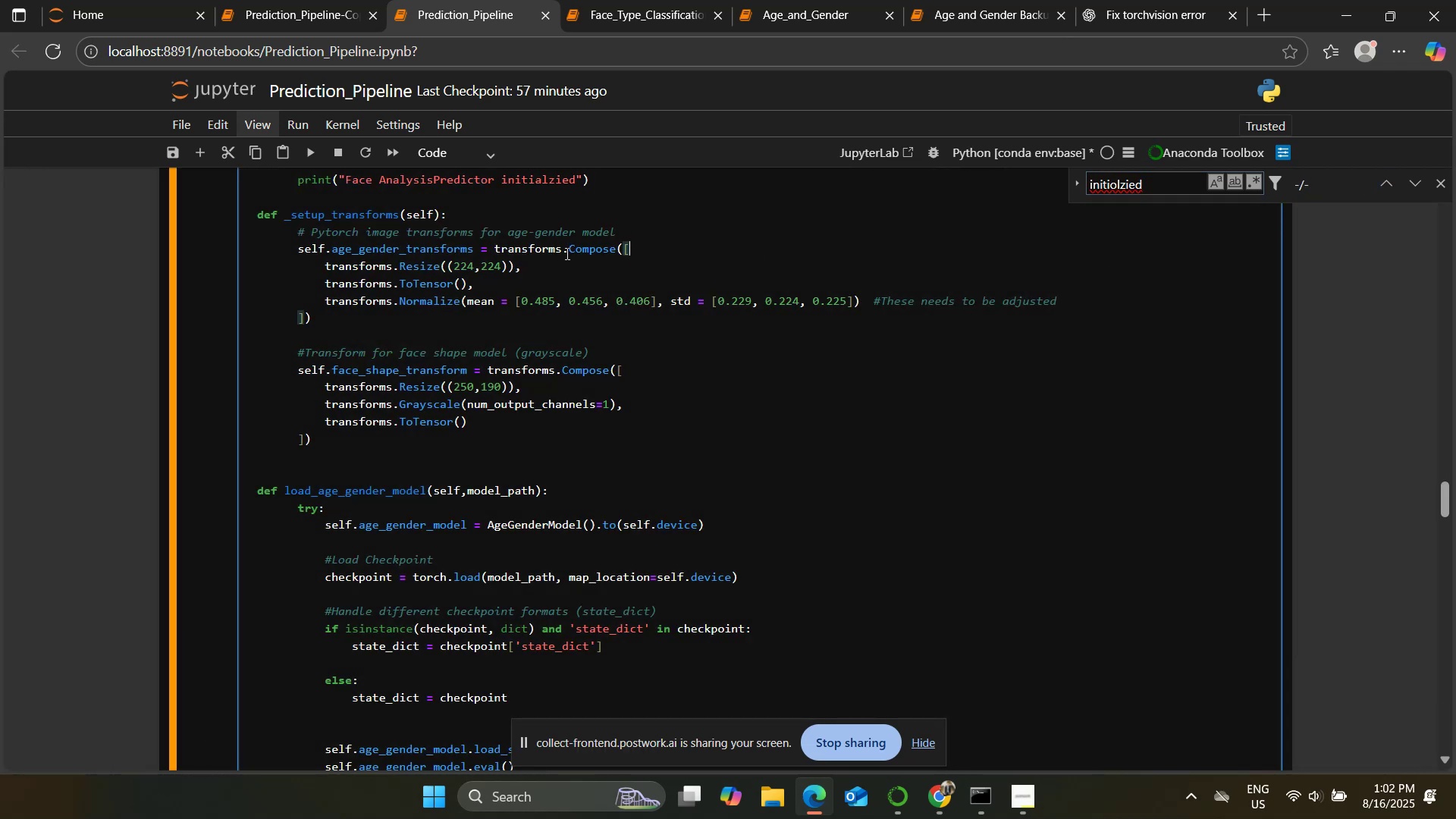 
left_click([544, 181])
 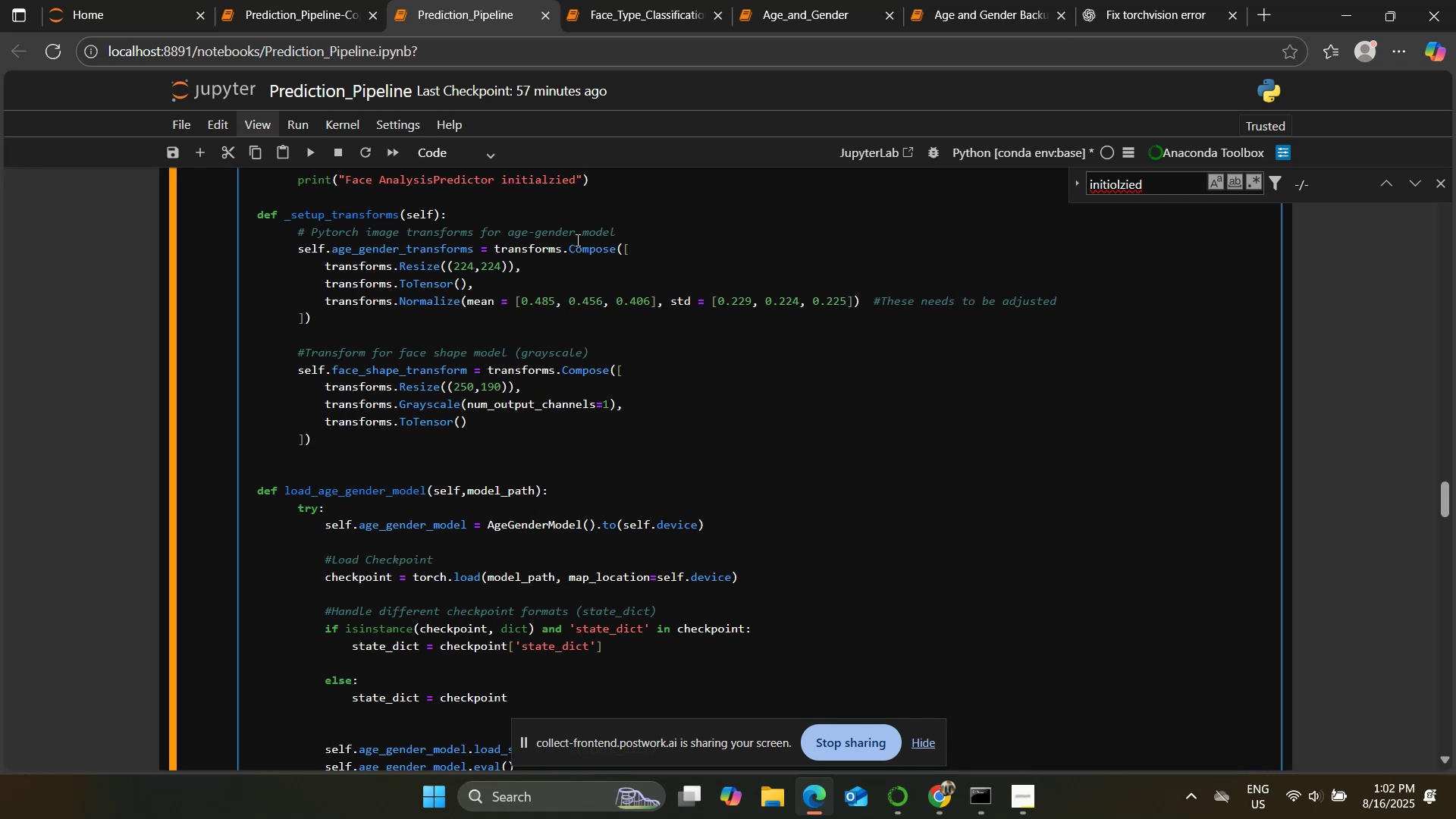 
key(ArrowRight)
 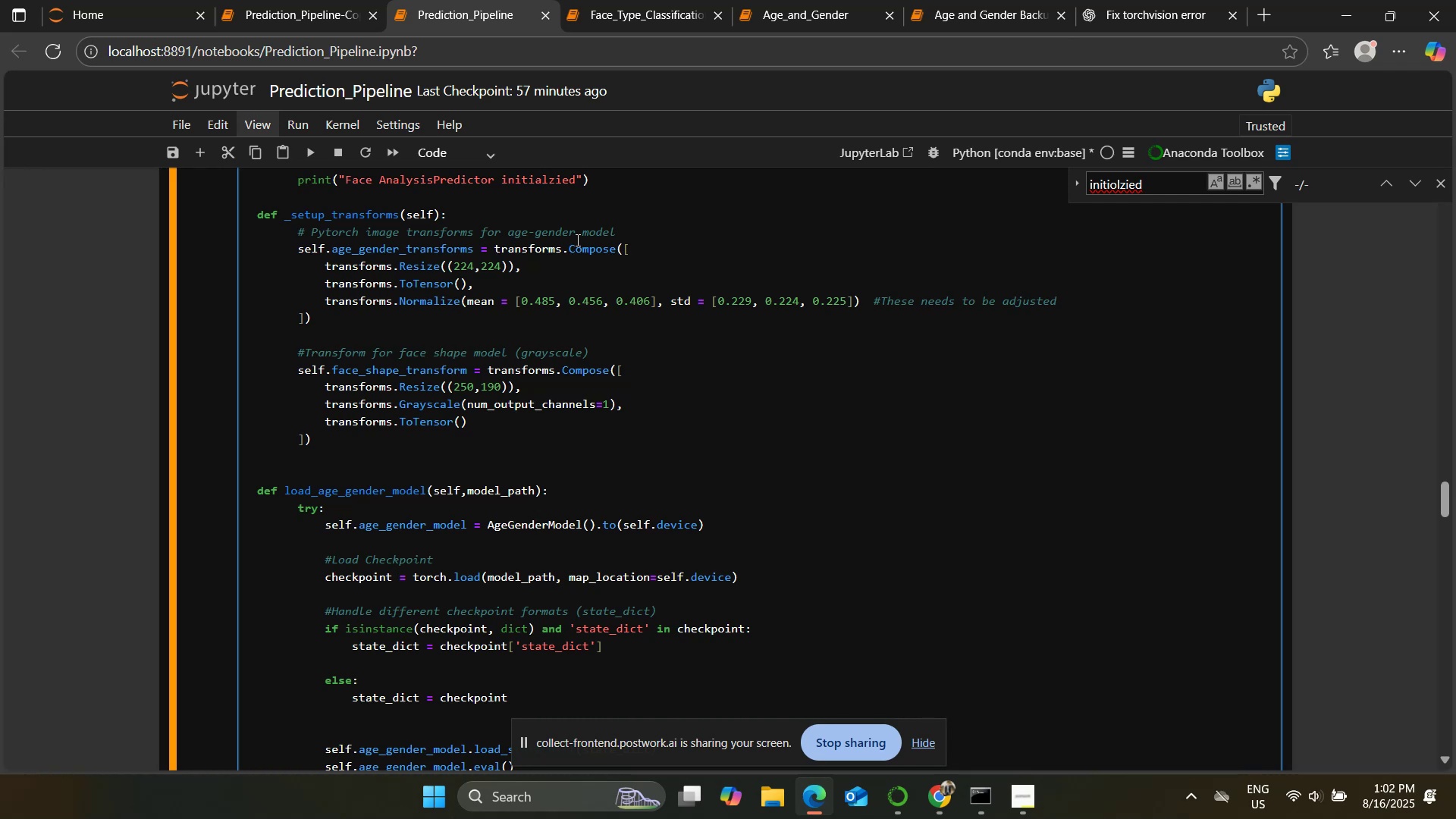 
key(I)
 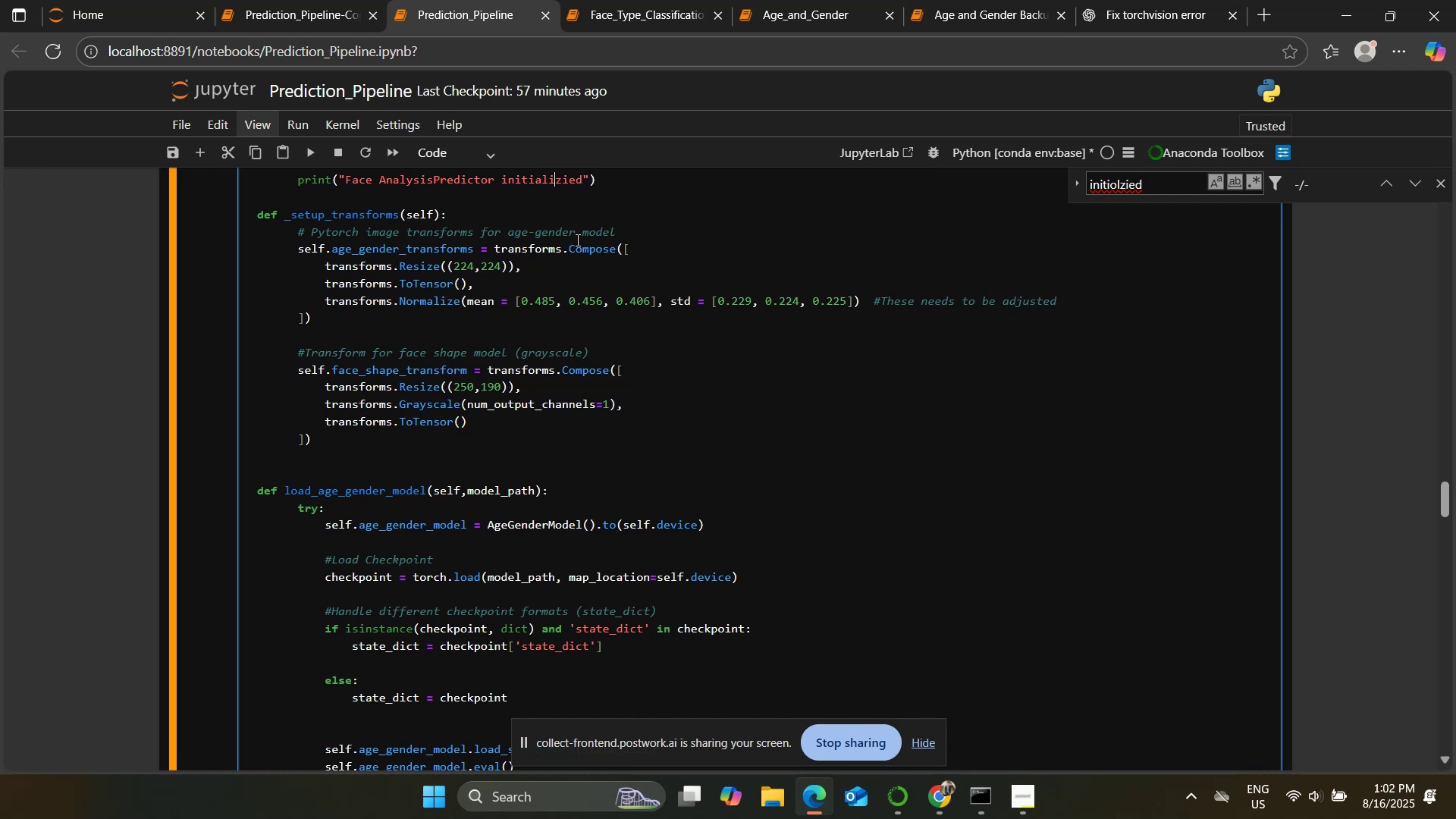 
key(ArrowRight)
 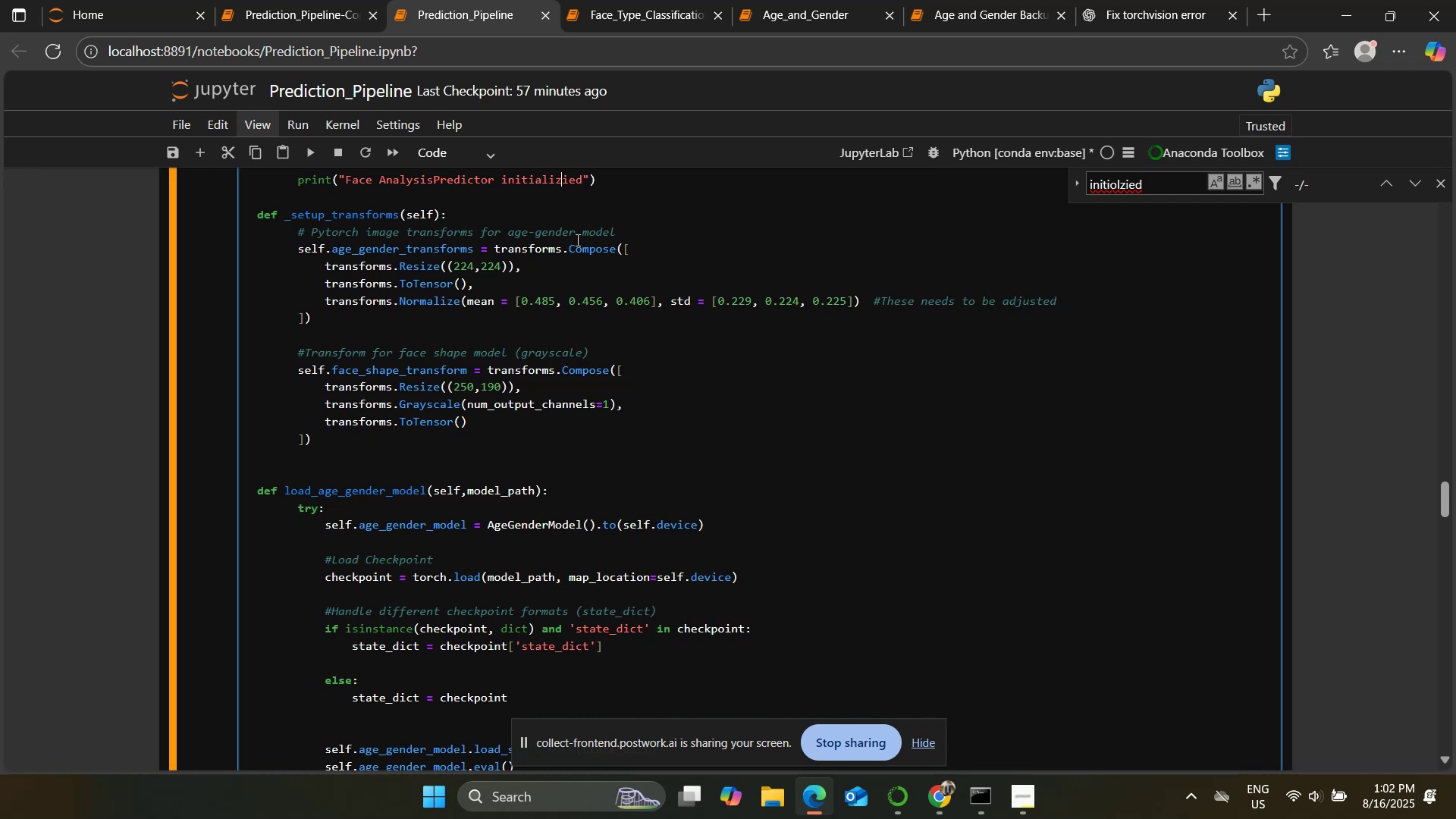 
key(ArrowRight)
 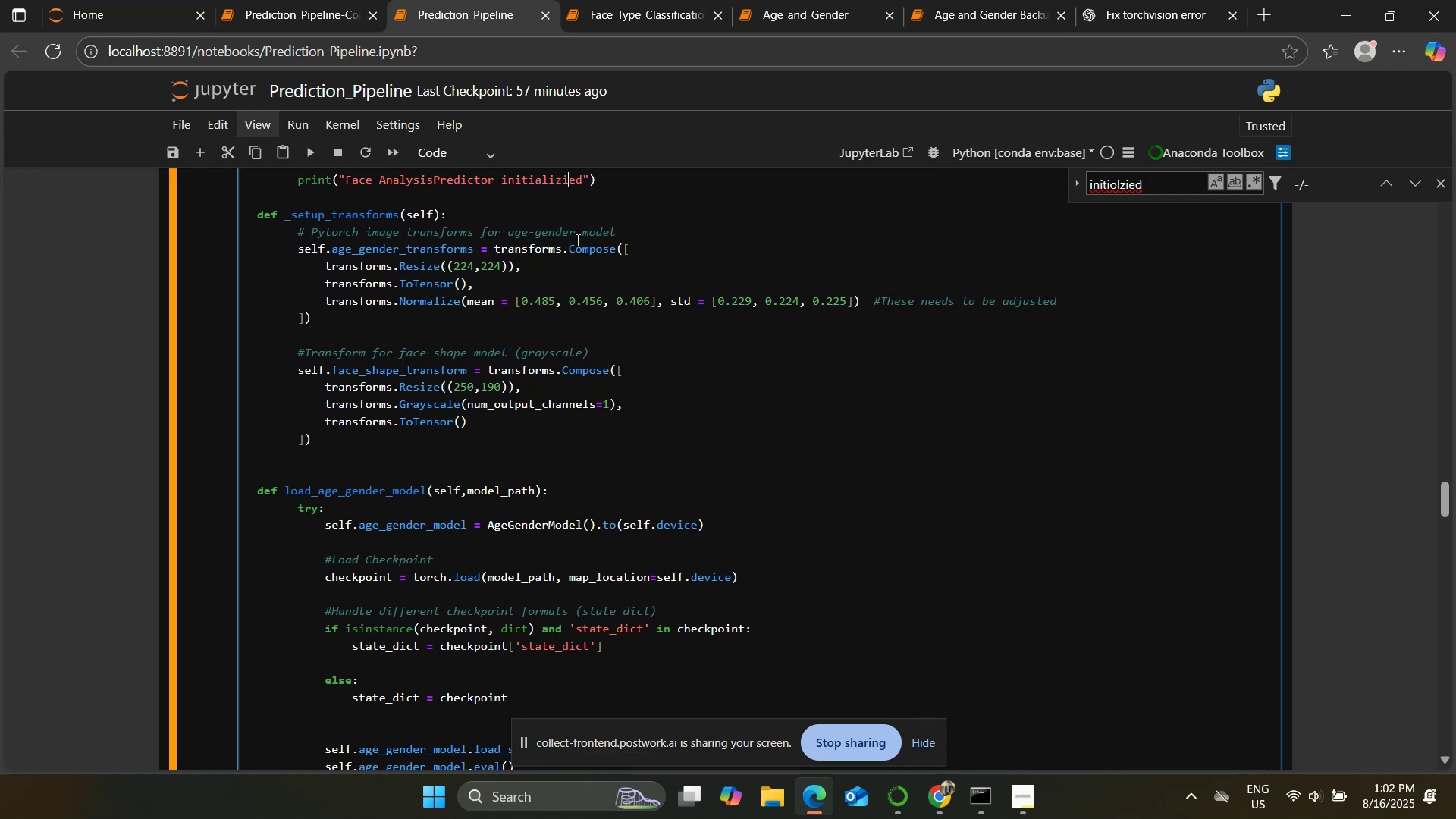 
key(Backspace)
 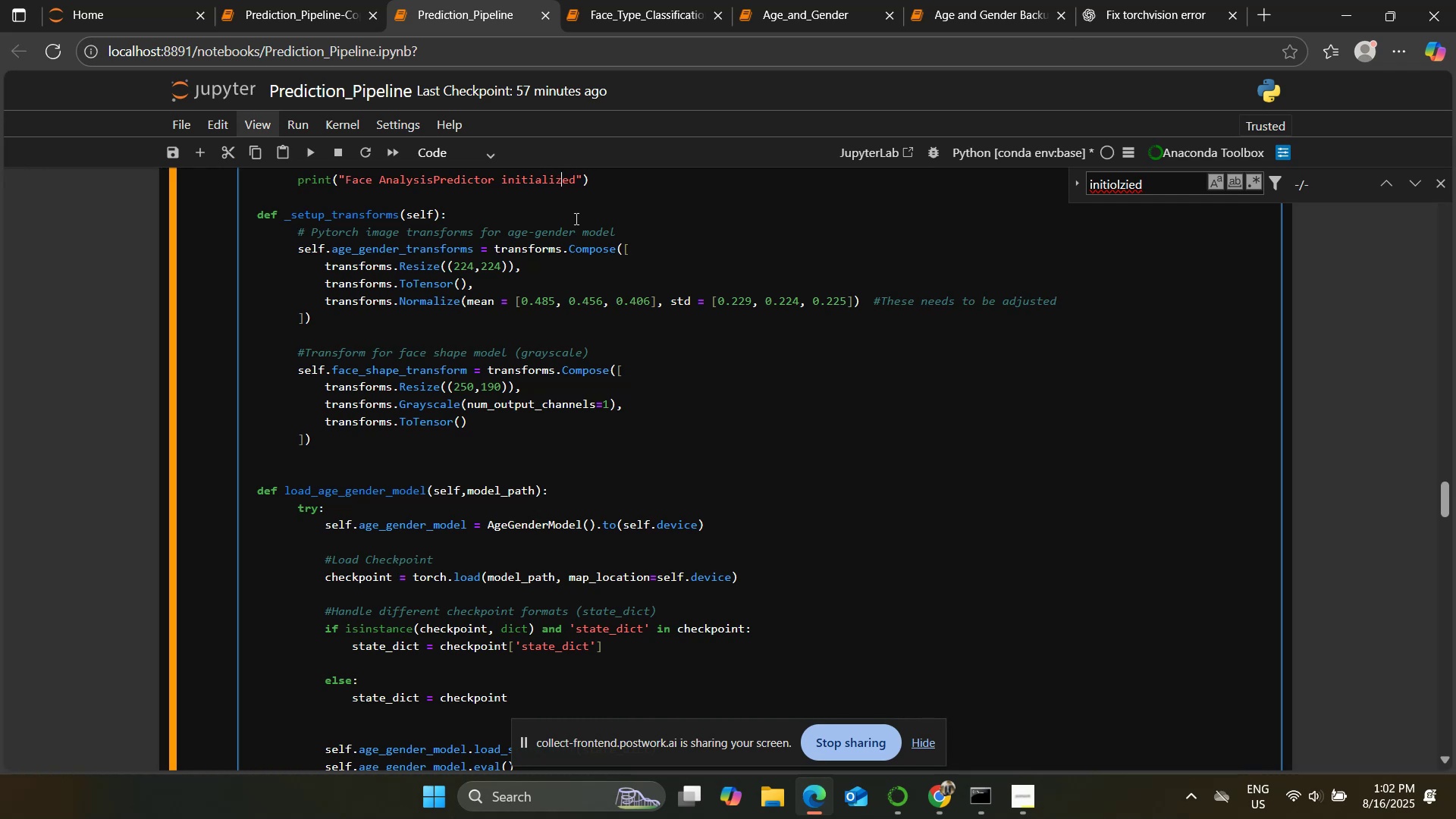 
left_click([574, 194])
 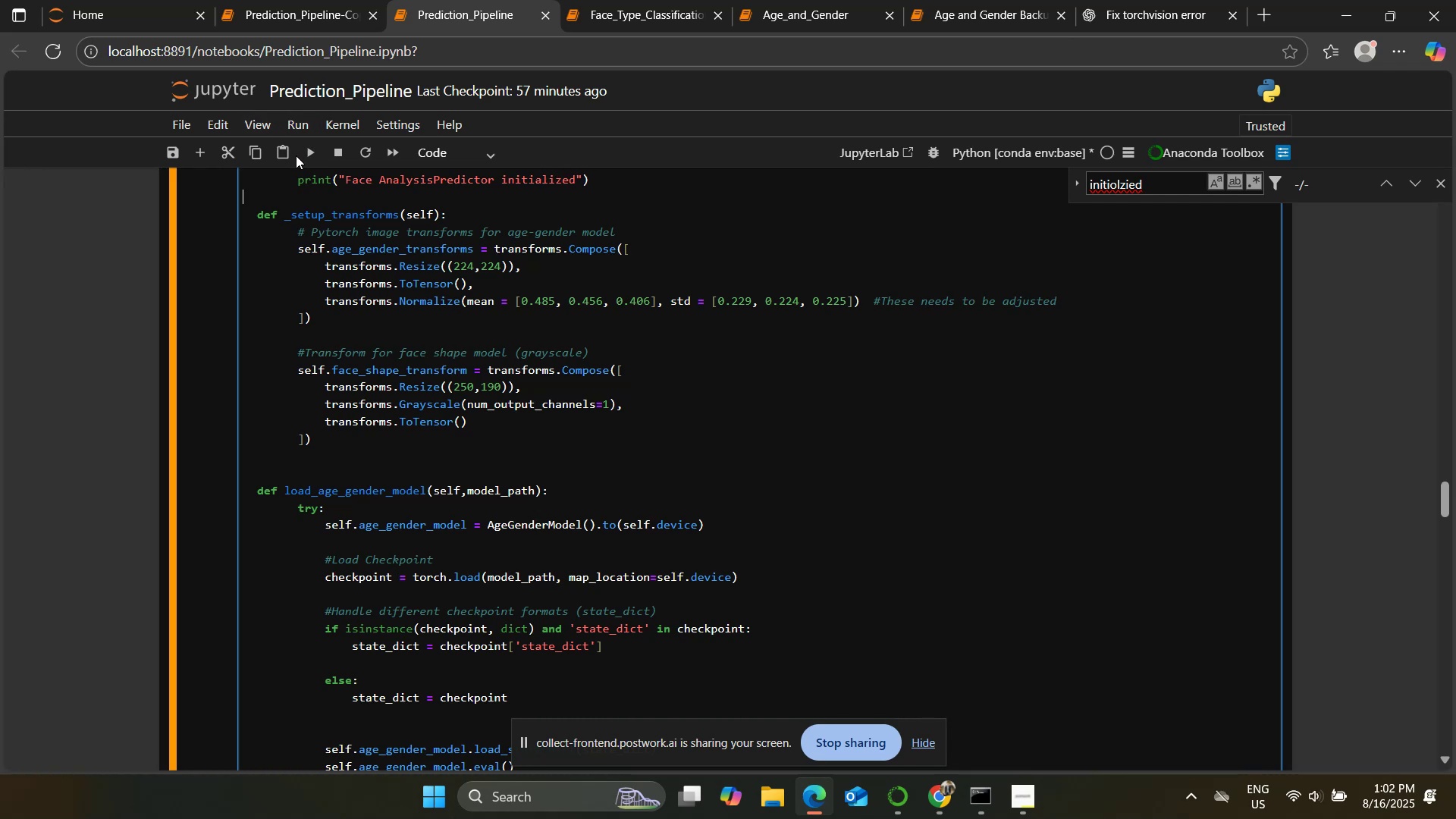 
left_click([307, 153])
 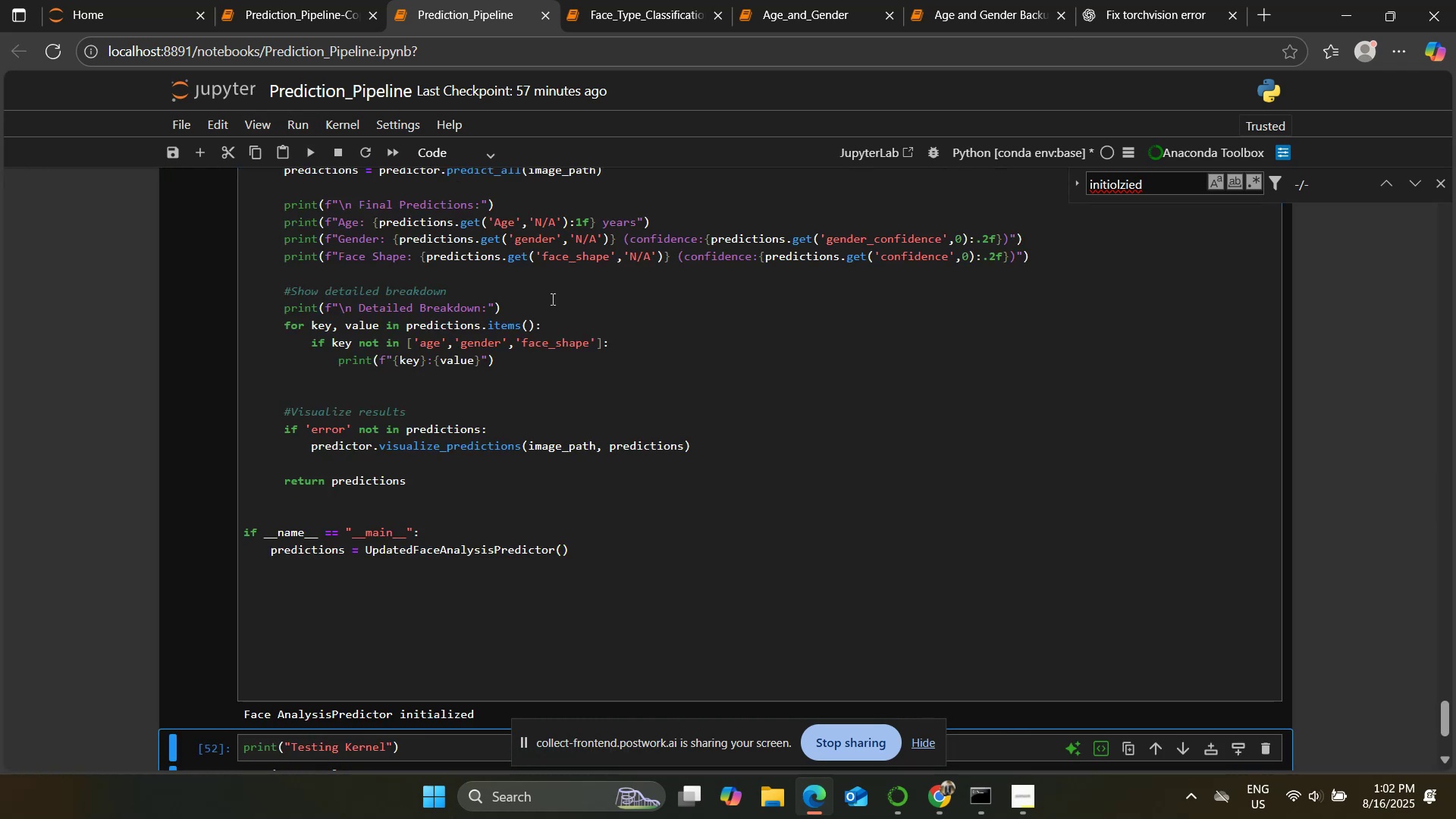 
scroll: coordinate [551, 300], scroll_direction: down, amount: 2.0
 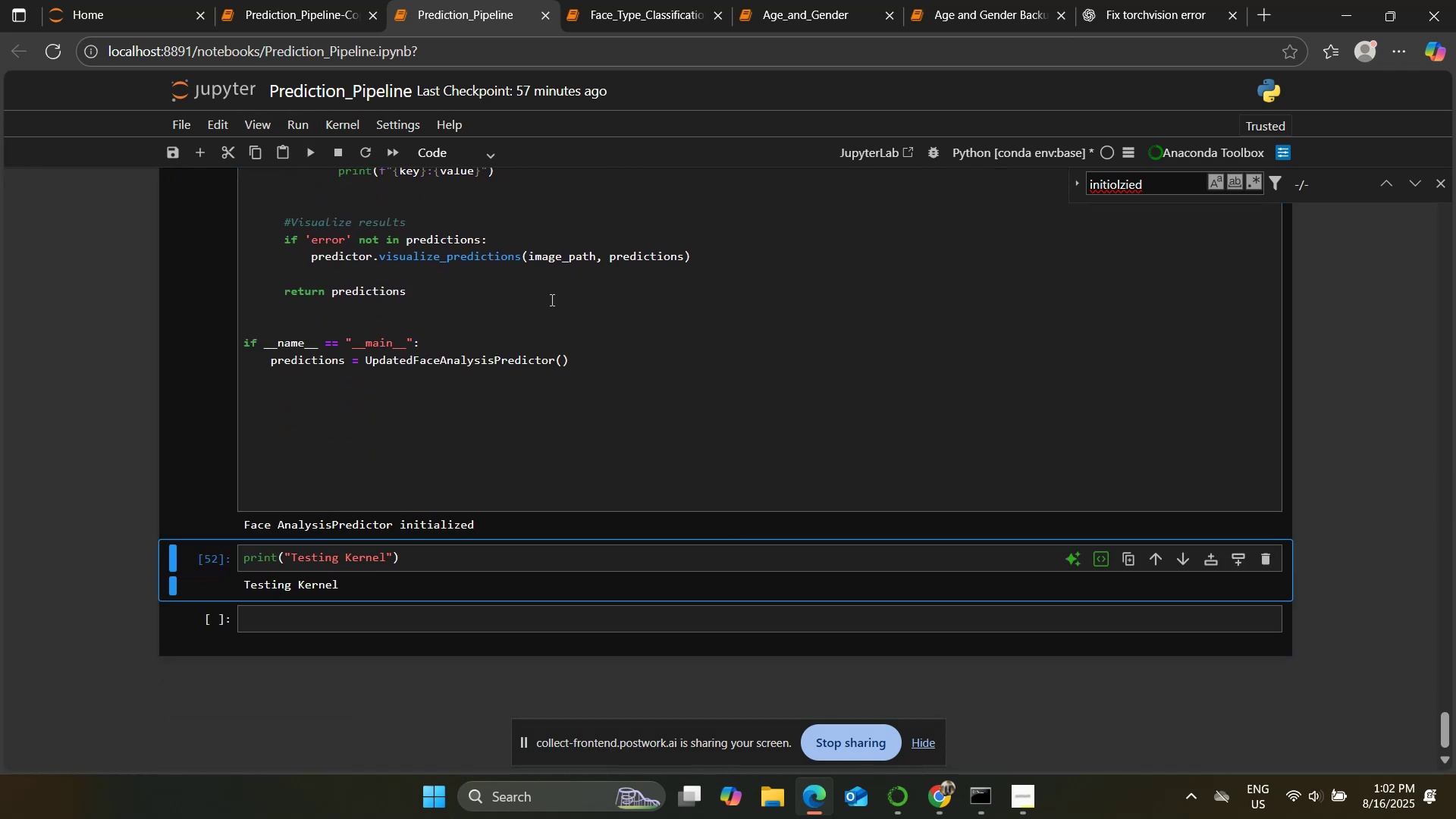 
scroll: coordinate [551, 300], scroll_direction: up, amount: 4.0
 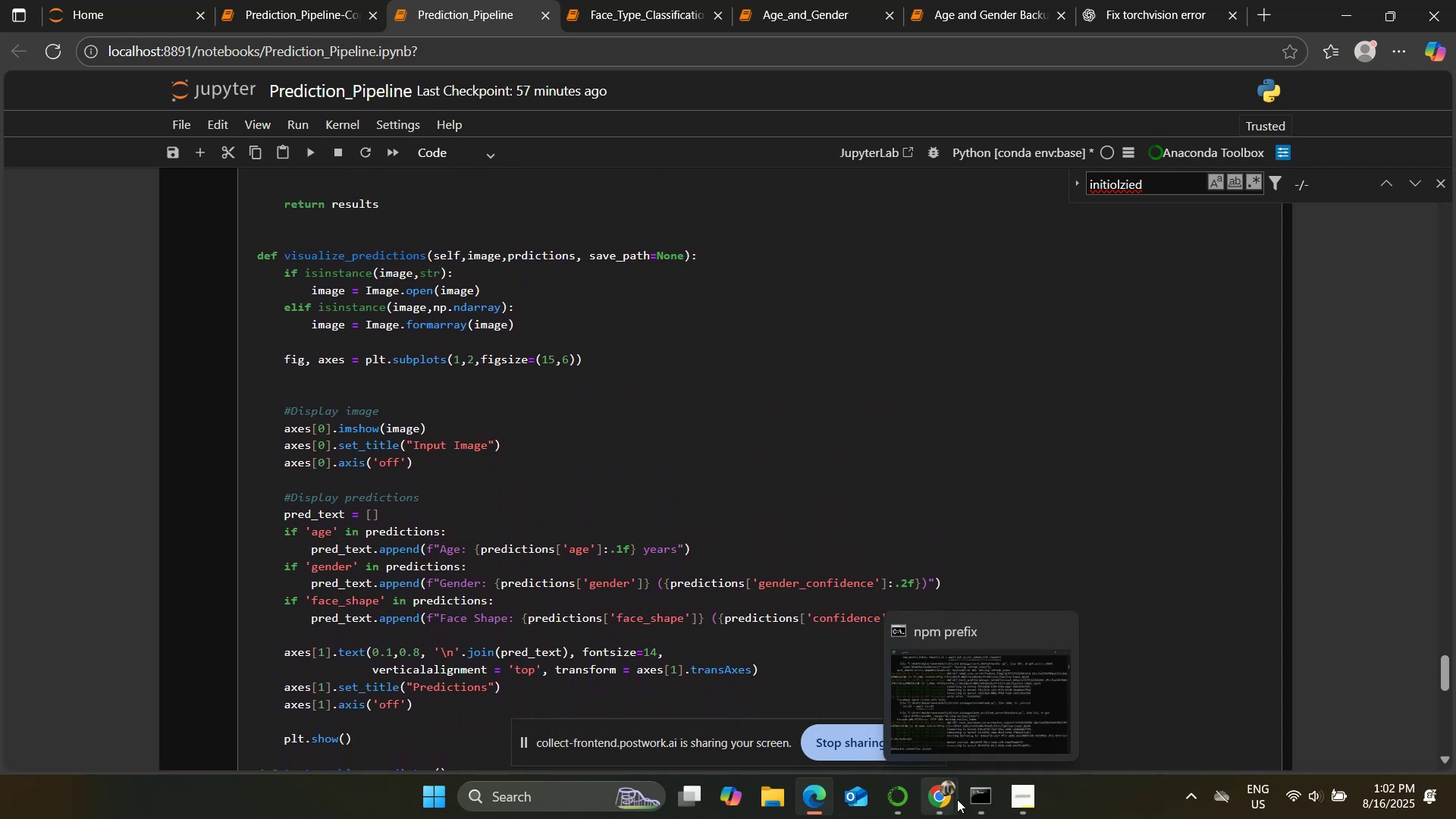 
left_click([875, 716])
 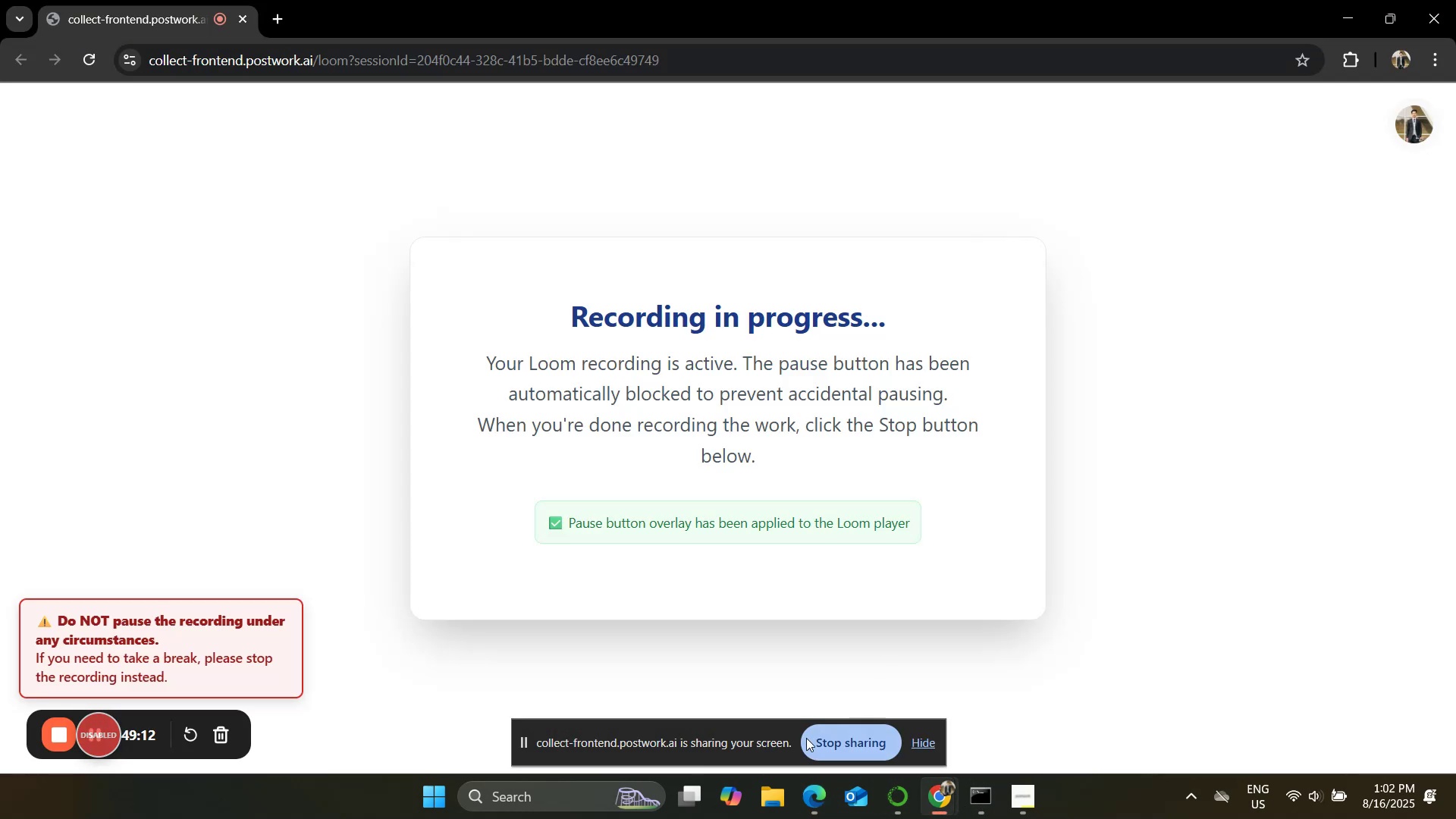 
left_click([803, 806])
 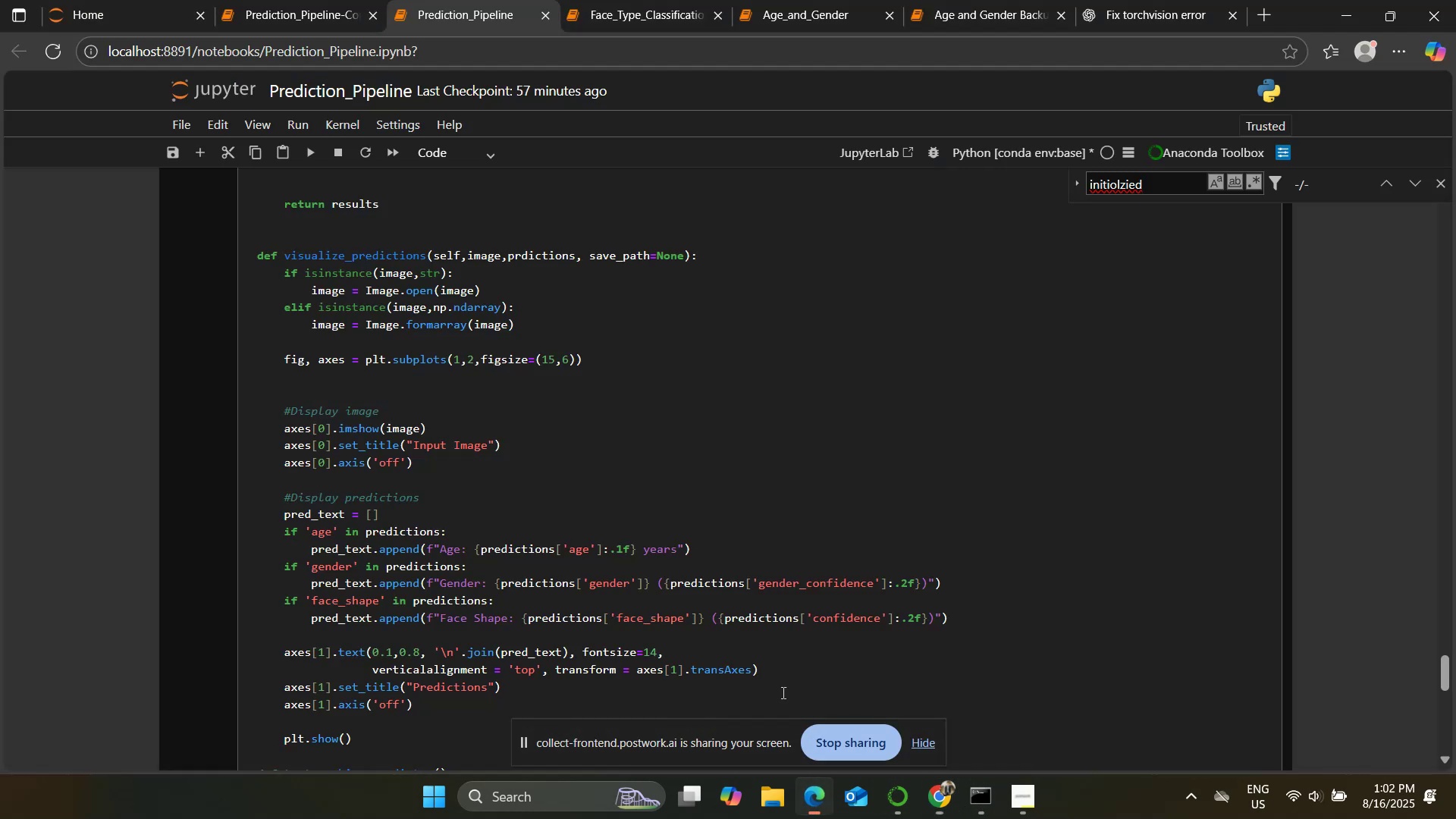 
scroll: coordinate [705, 463], scroll_direction: up, amount: 13.0
 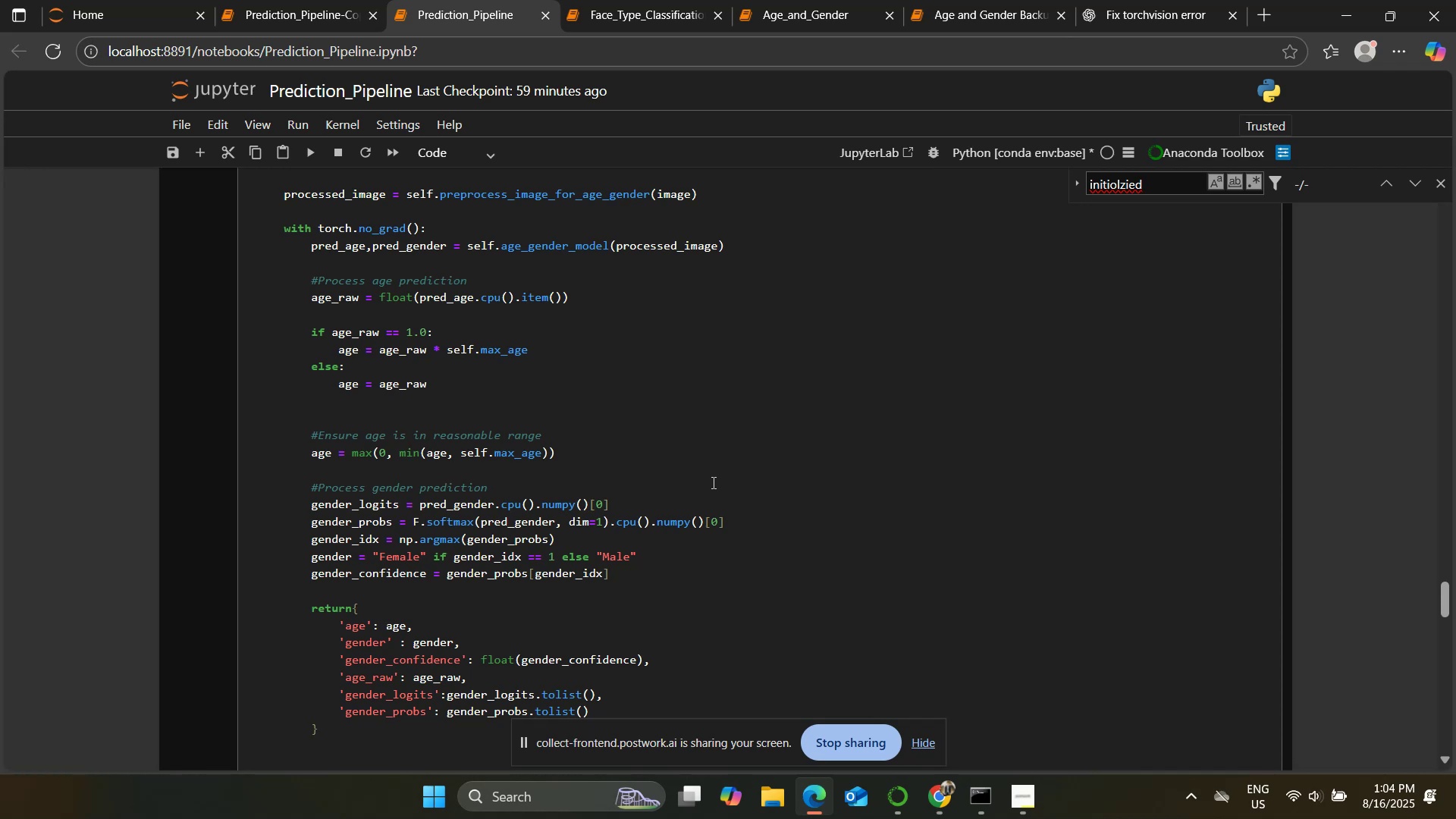 
wait(138.74)
 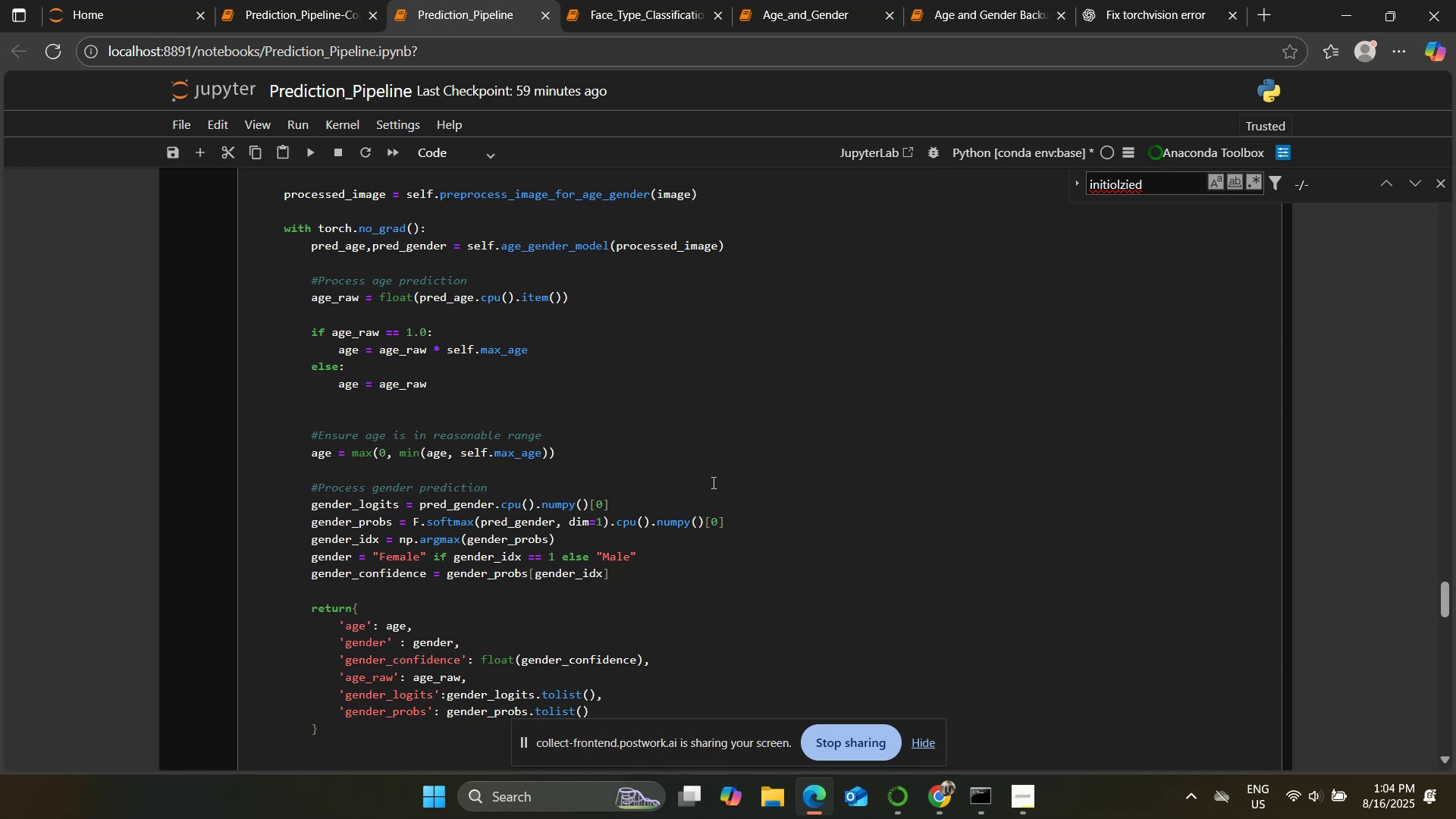 
scroll: coordinate [720, 458], scroll_direction: down, amount: 23.0
 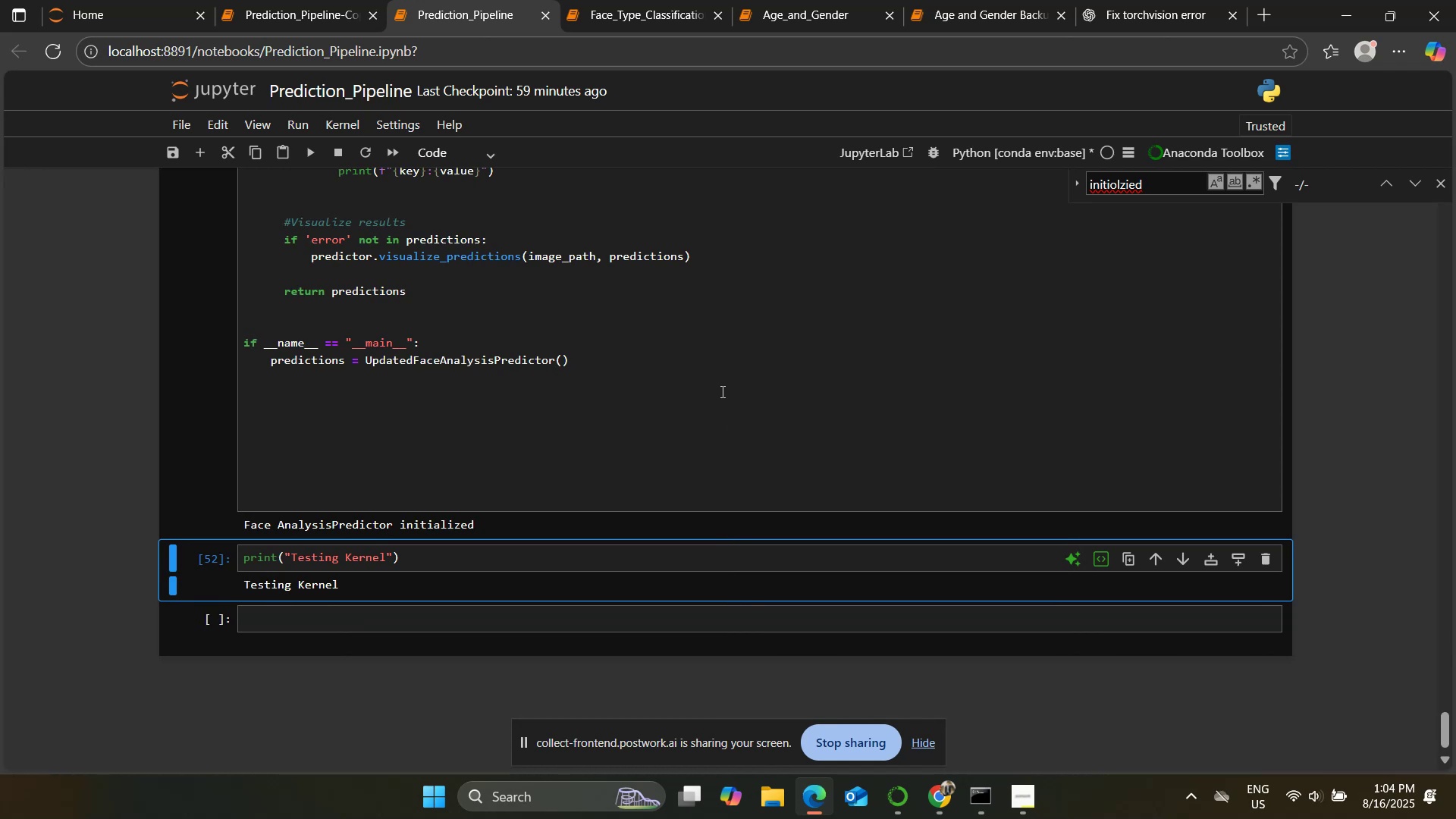 
wait(9.67)
 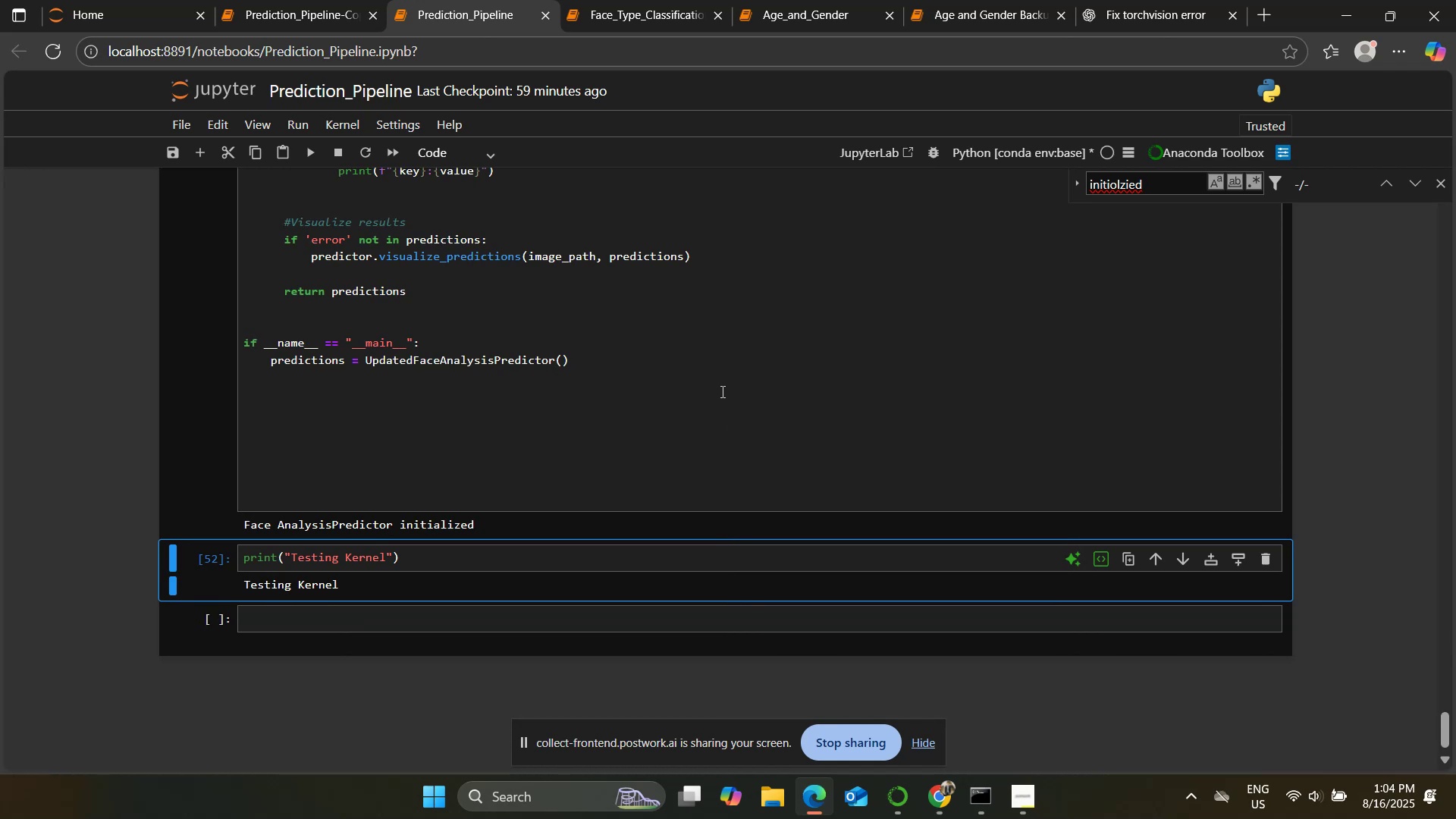 
left_click([692, 338])
 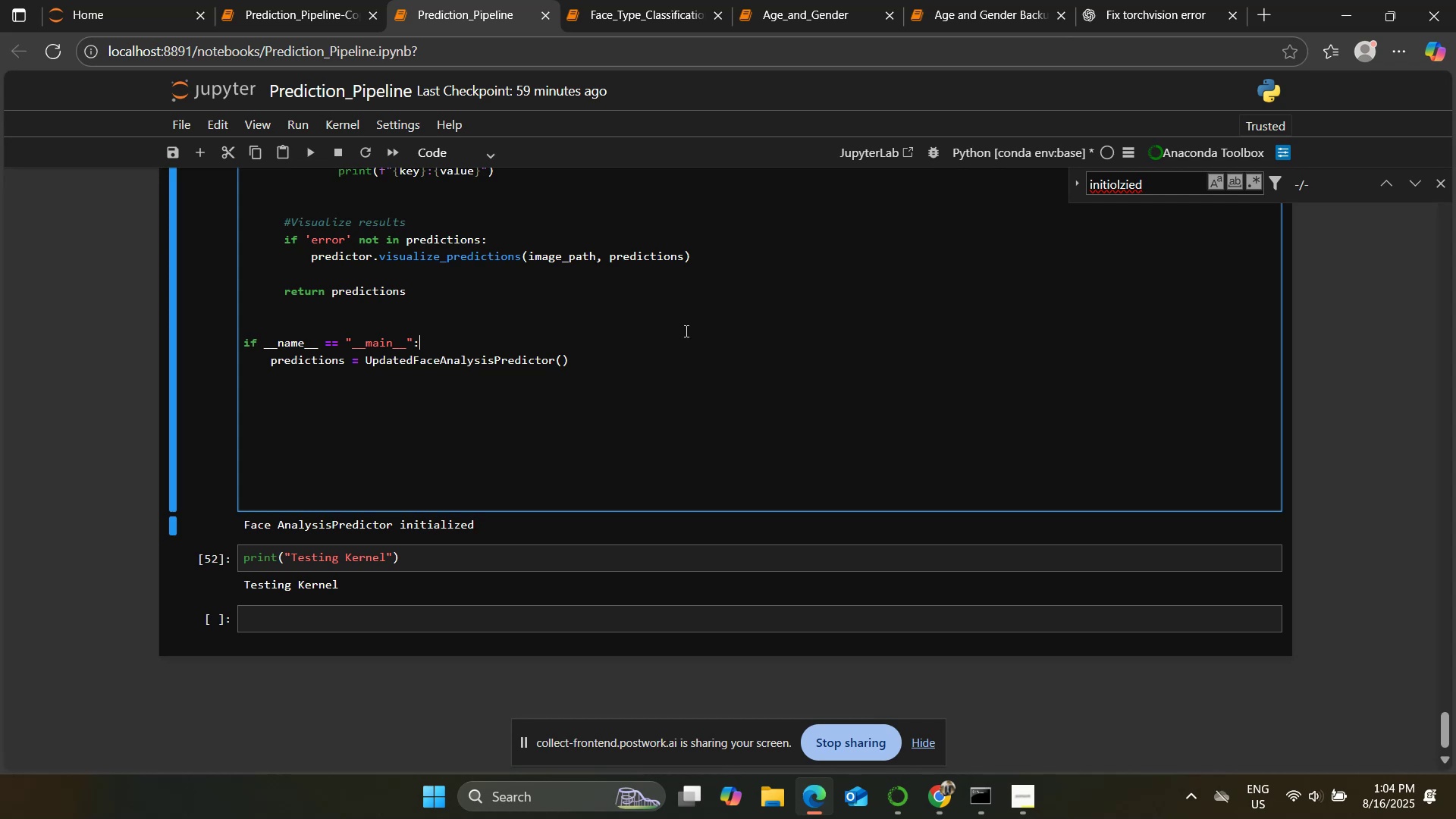 
scroll: coordinate [719, 412], scroll_direction: up, amount: 3.0
 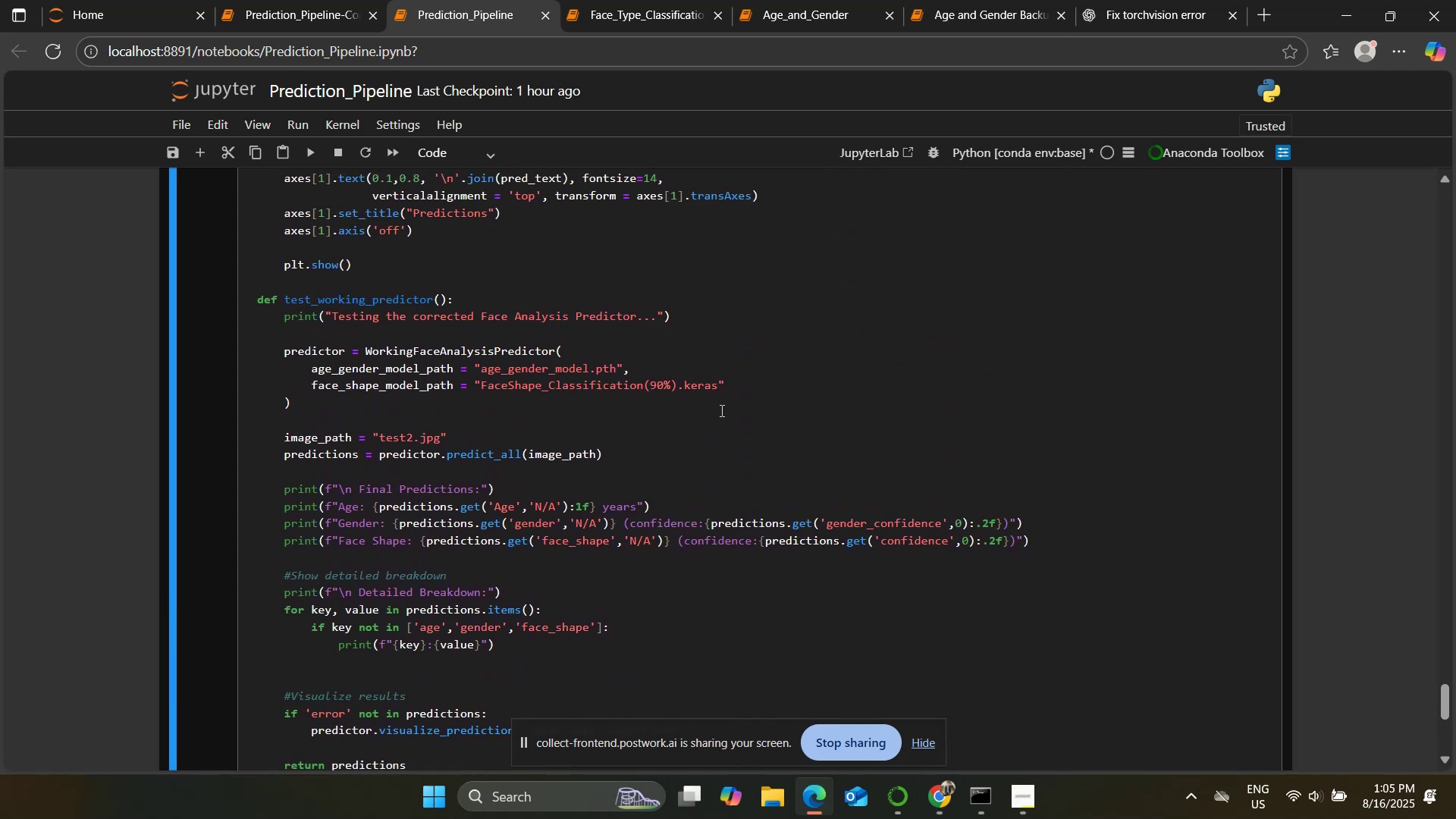 
left_click([723, 407])
 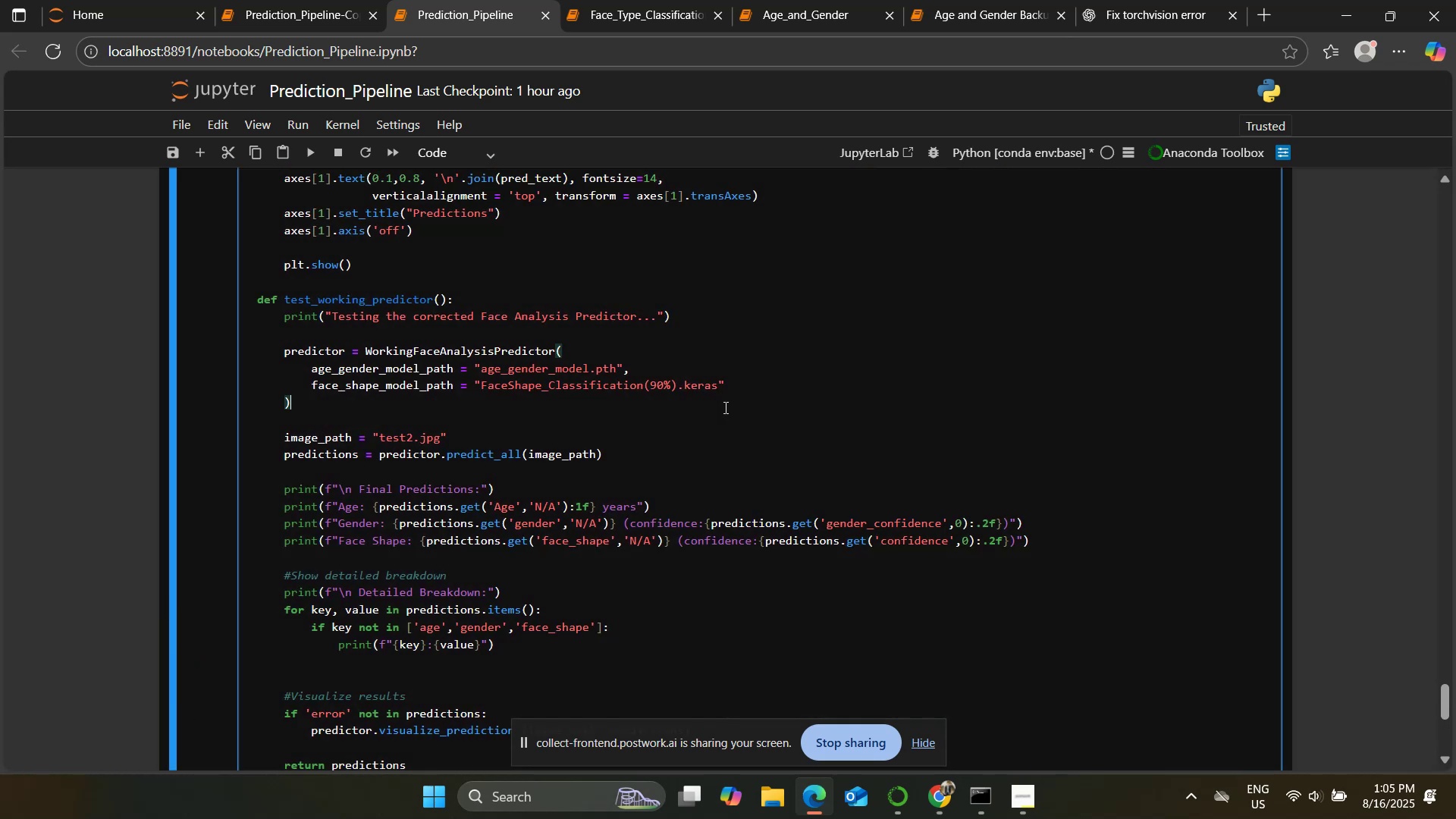 
wait(6.63)
 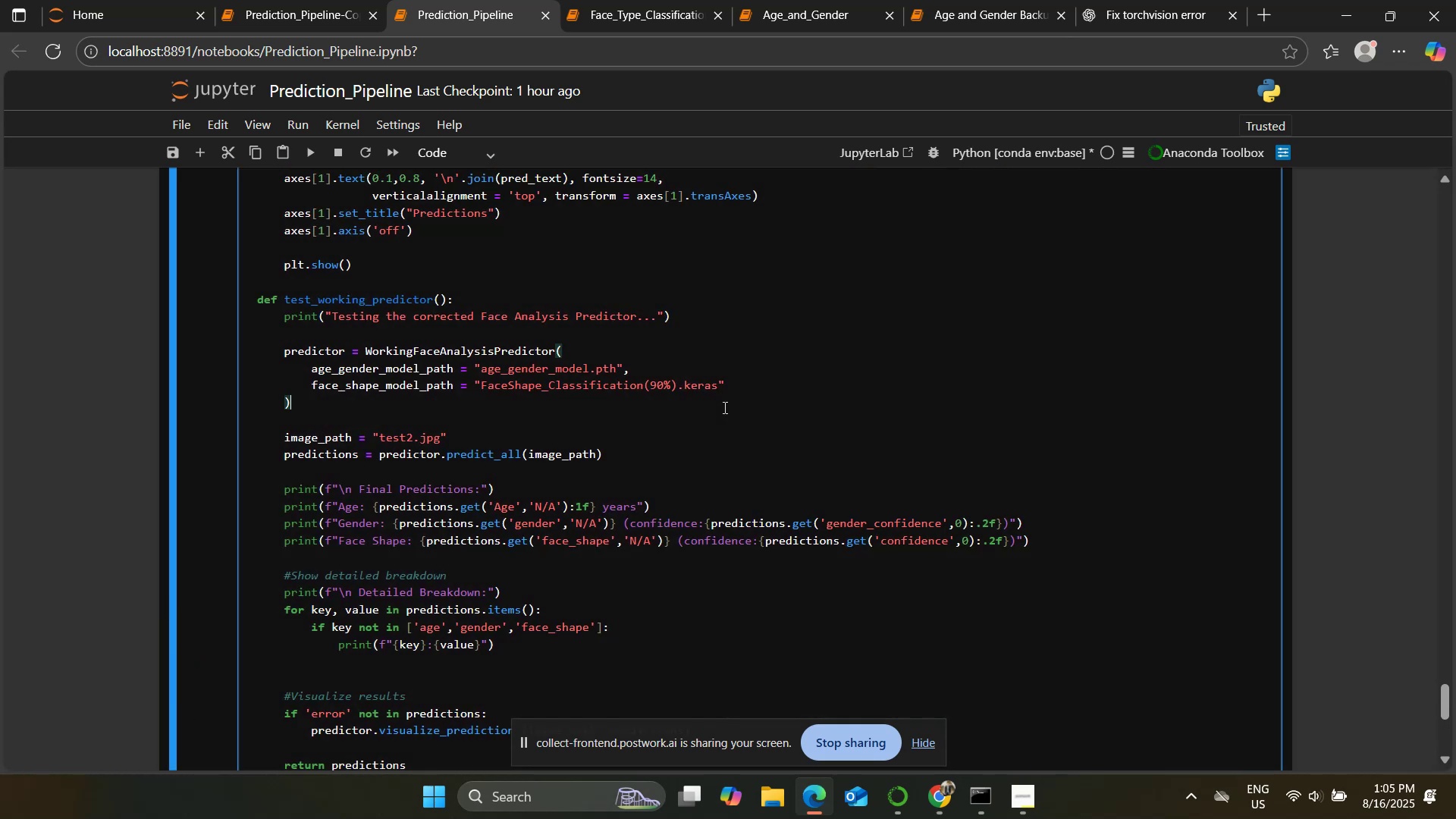 
scroll: coordinate [723, 408], scroll_direction: up, amount: 9.0
 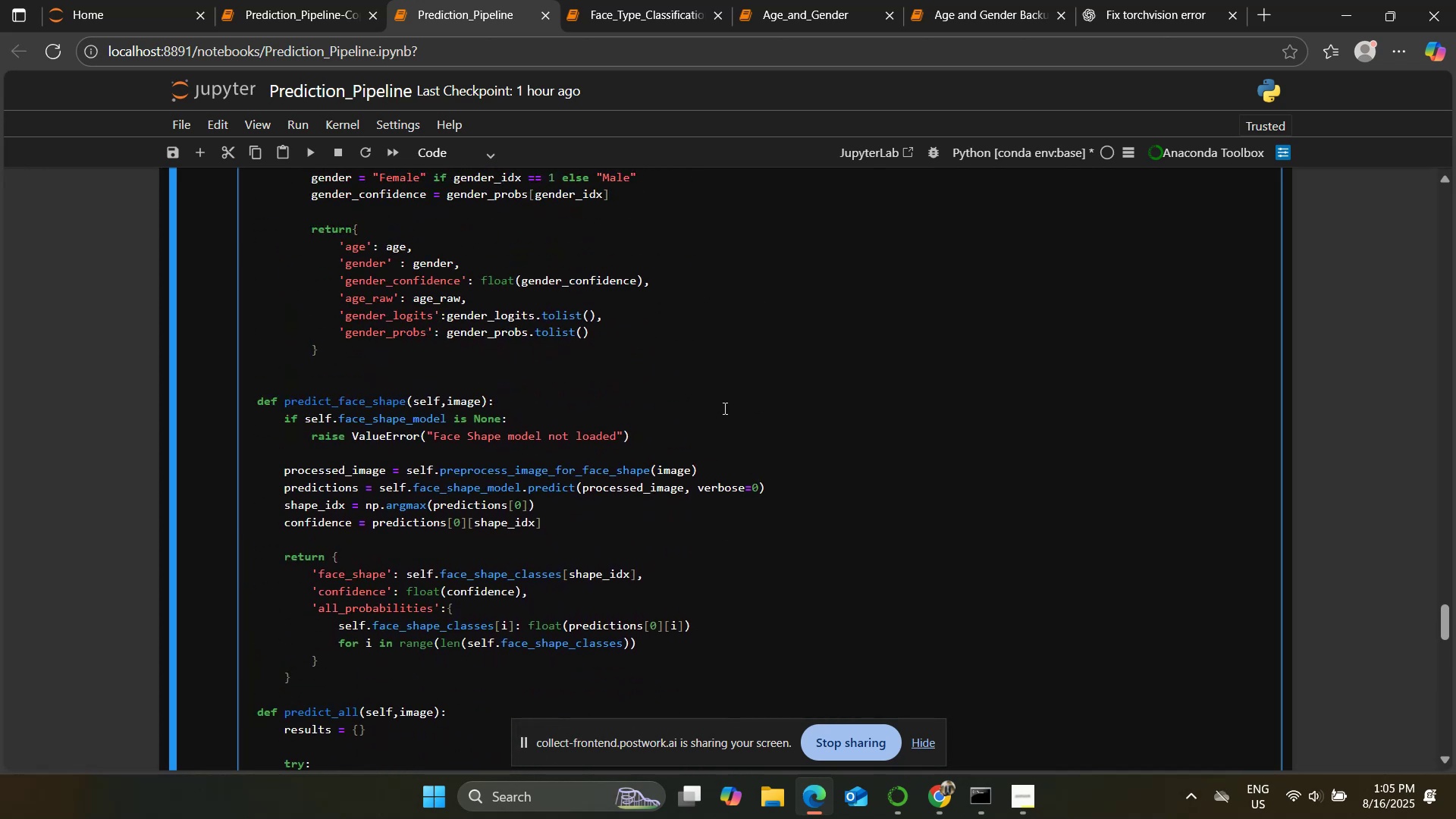 
wait(6.68)
 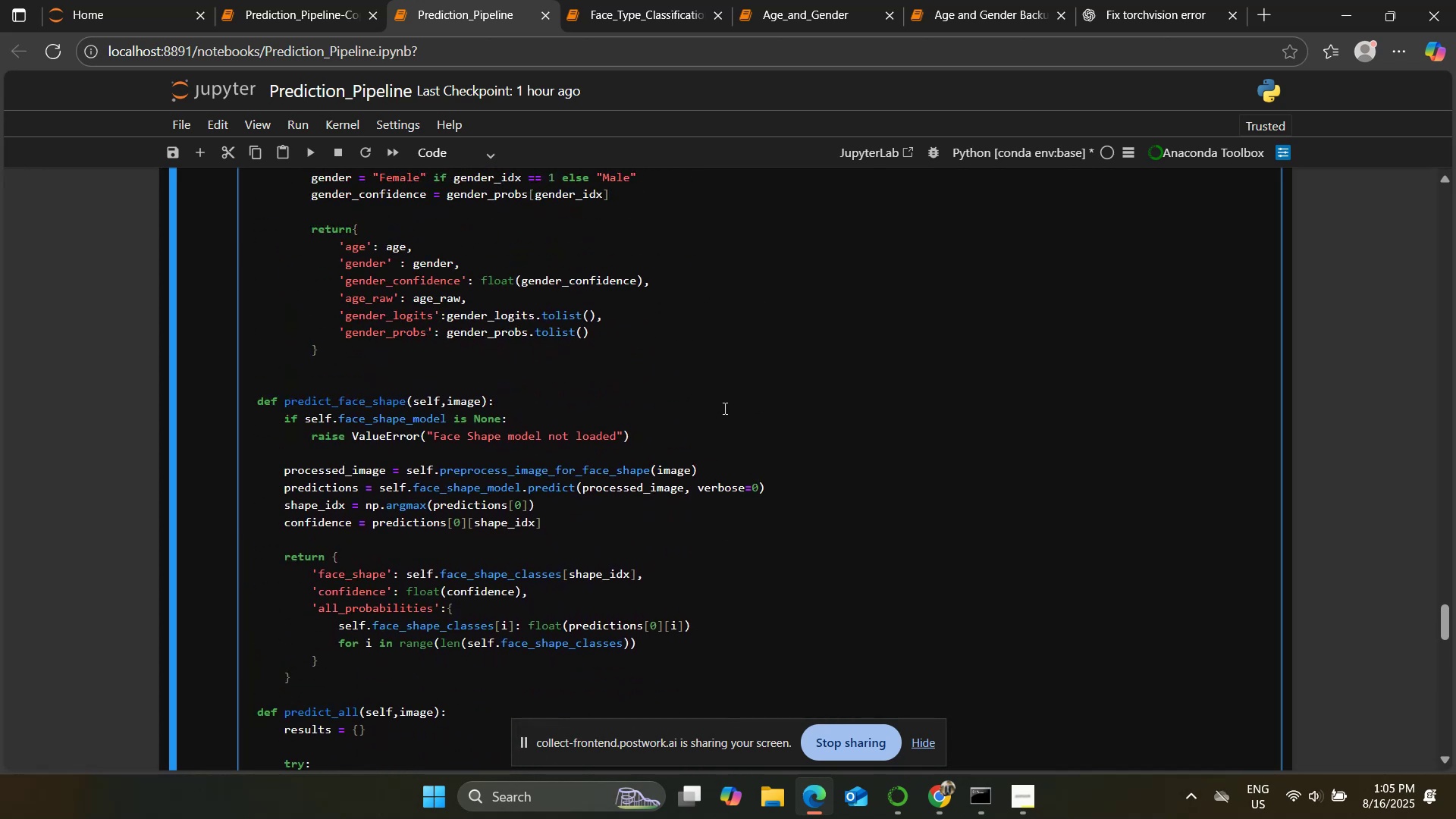 
scroll: coordinate [563, 341], scroll_direction: up, amount: 2.0
 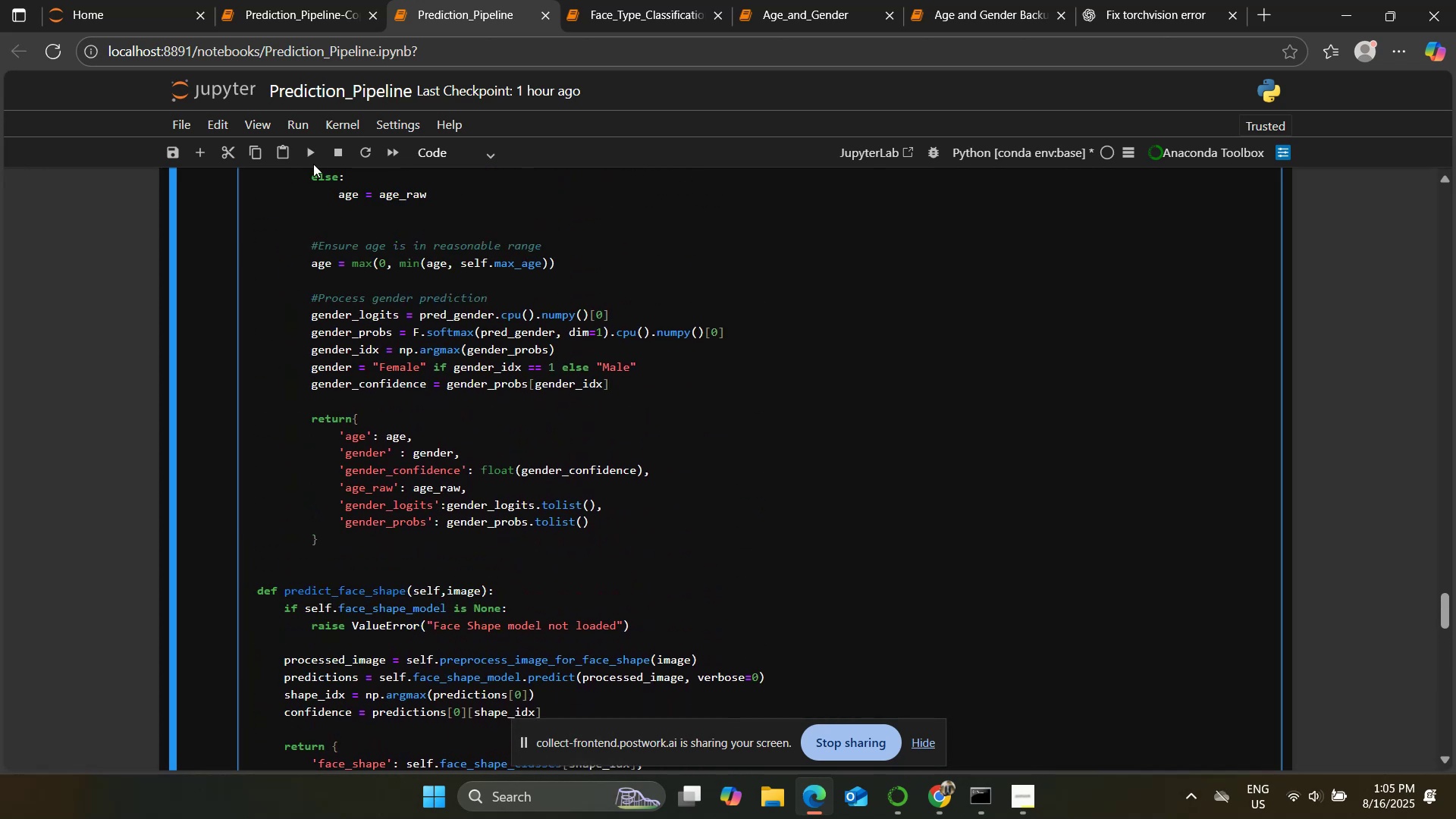 
left_click([310, 155])
 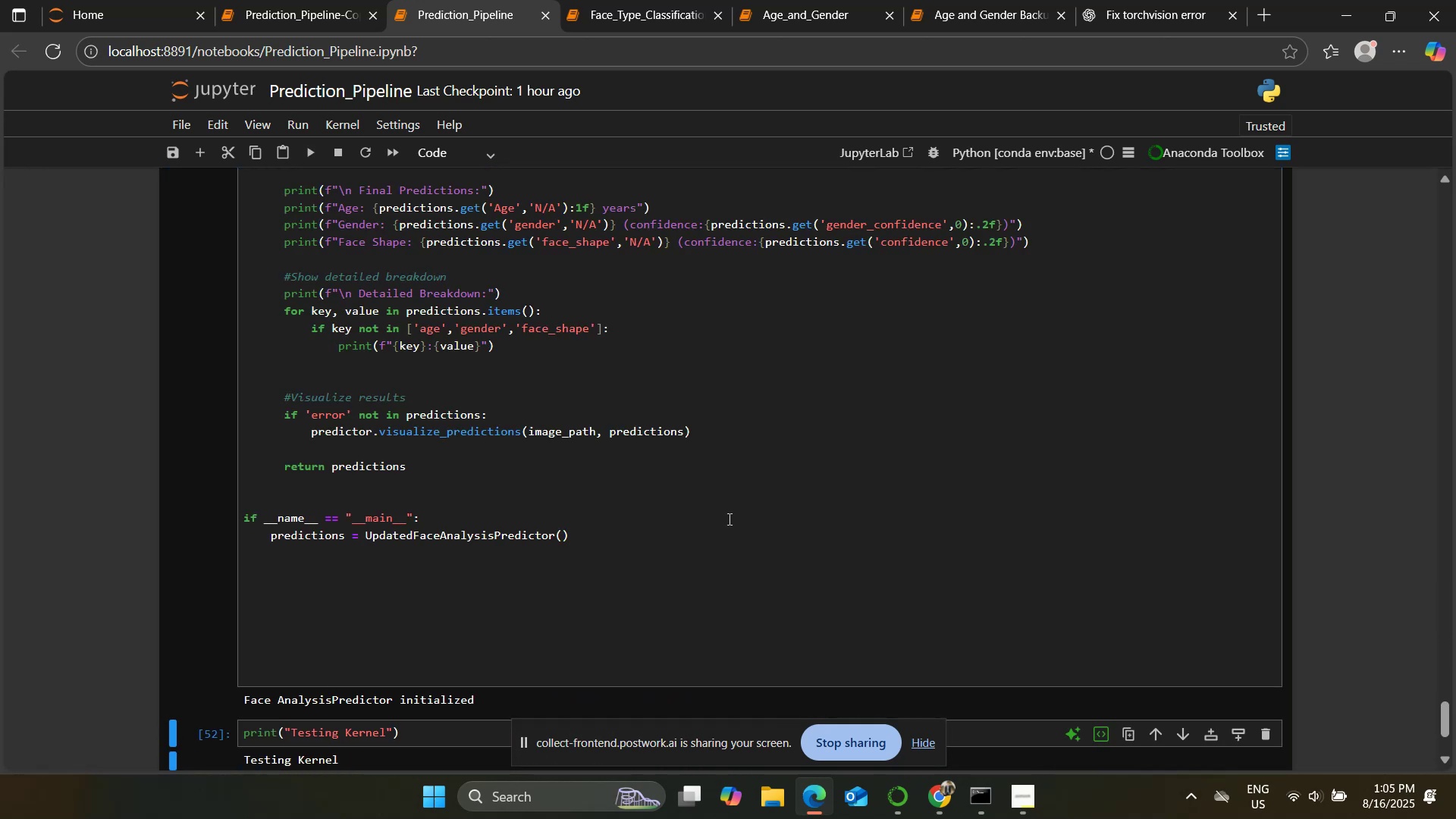 
scroll: coordinate [742, 513], scroll_direction: down, amount: 1.0
 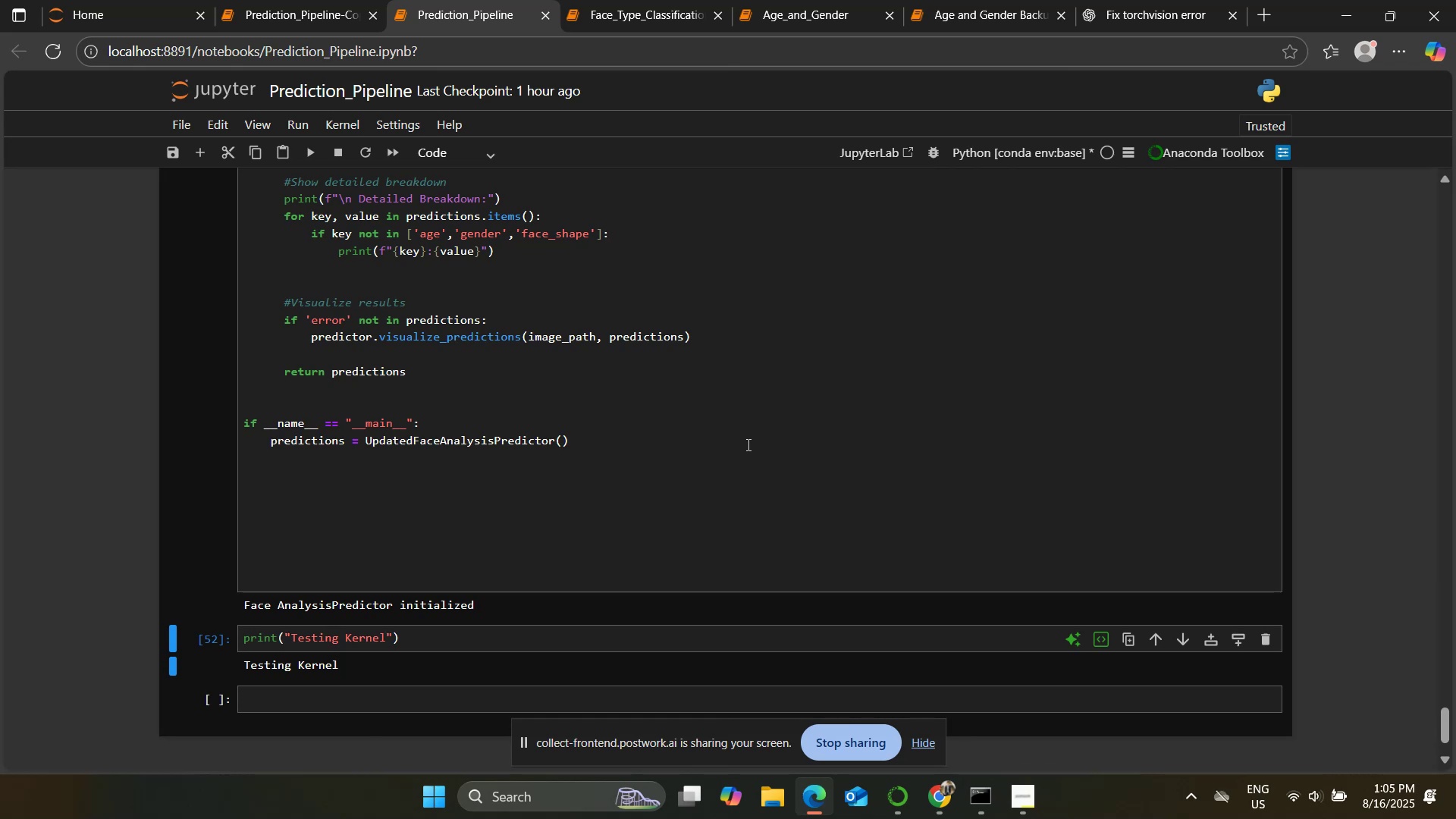 
scroll: coordinate [747, 444], scroll_direction: up, amount: 1.0
 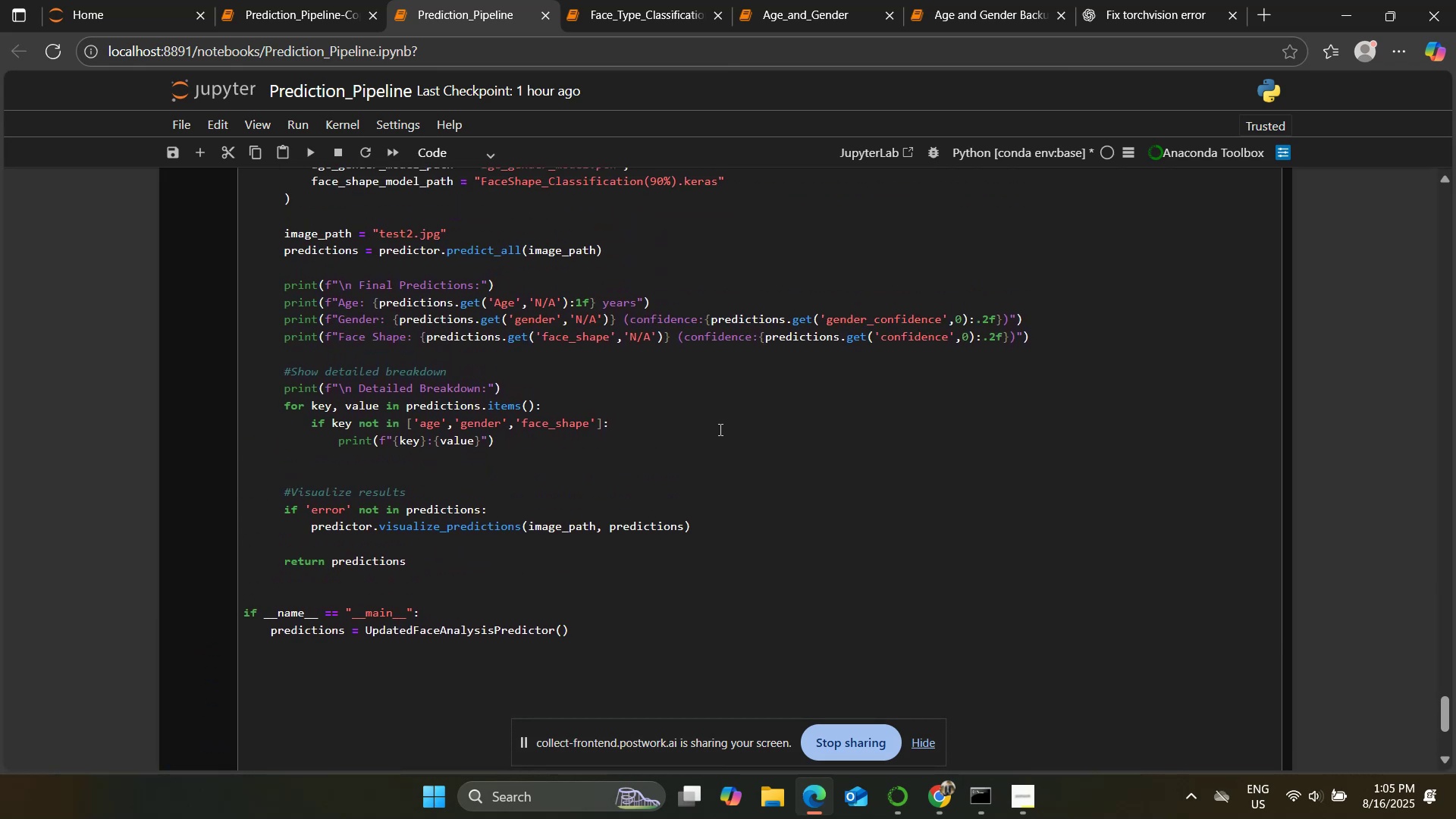 
wait(5.89)
 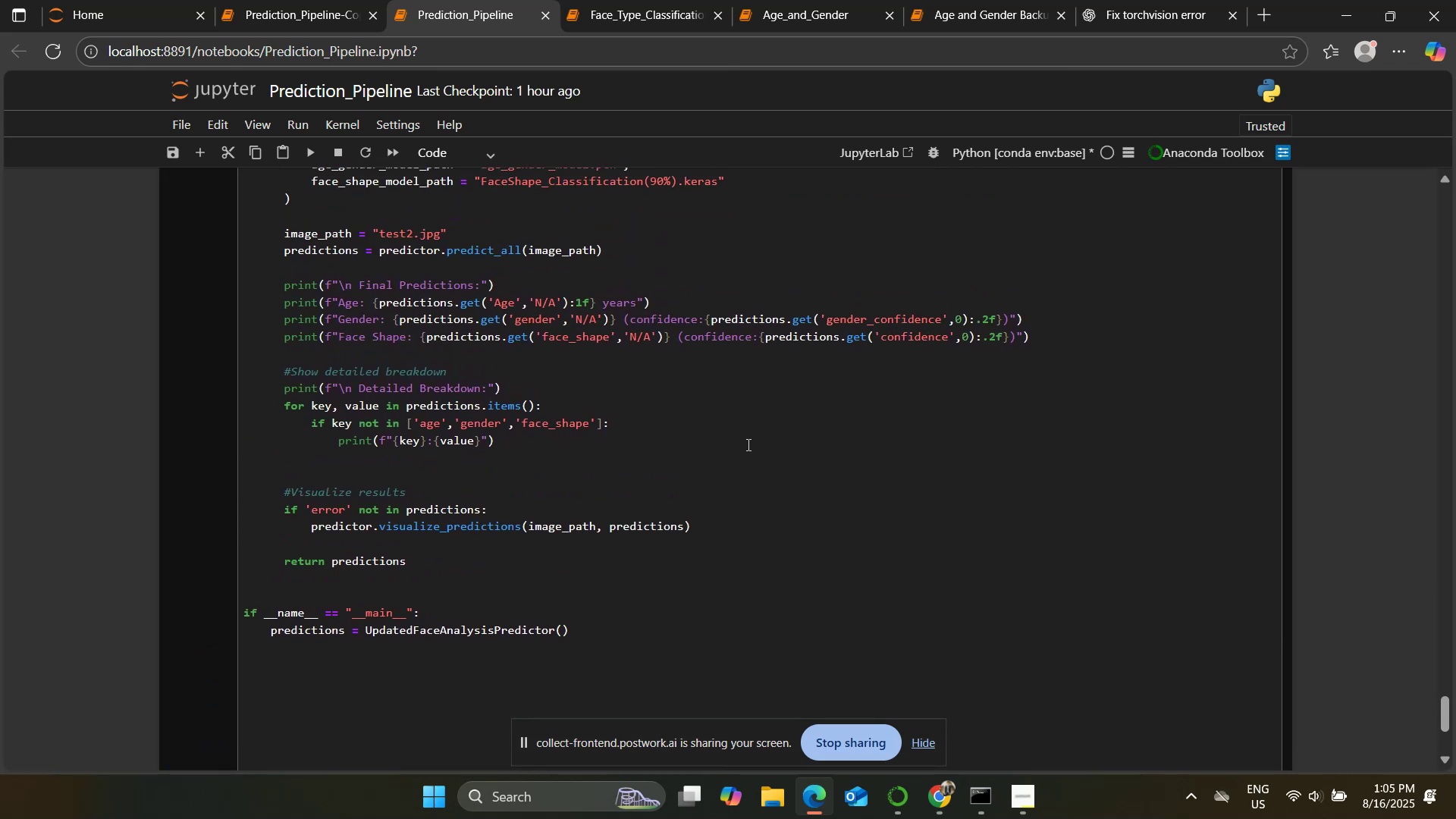 
scroll: coordinate [719, 428], scroll_direction: up, amount: 13.0
 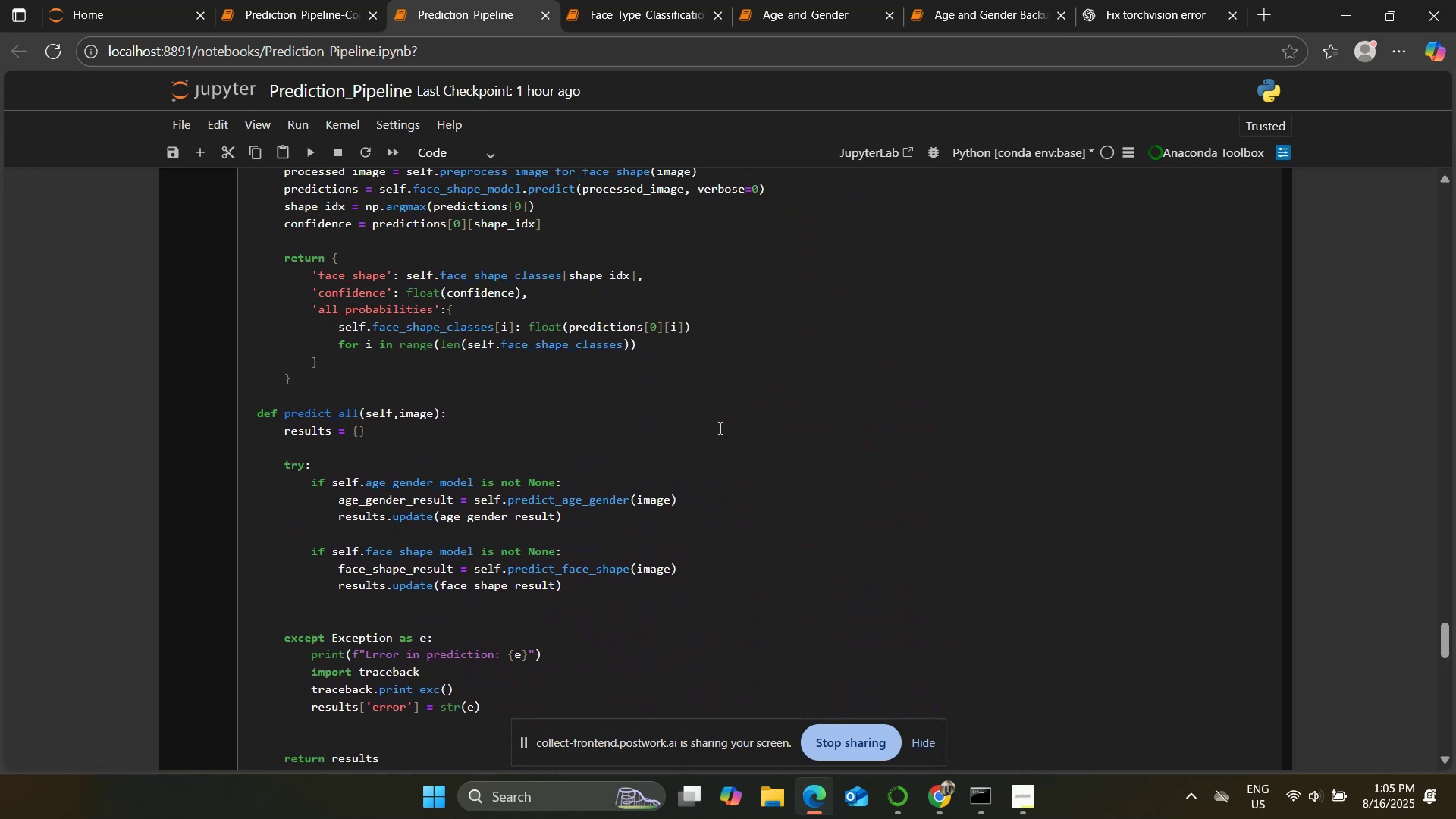 
wait(6.05)
 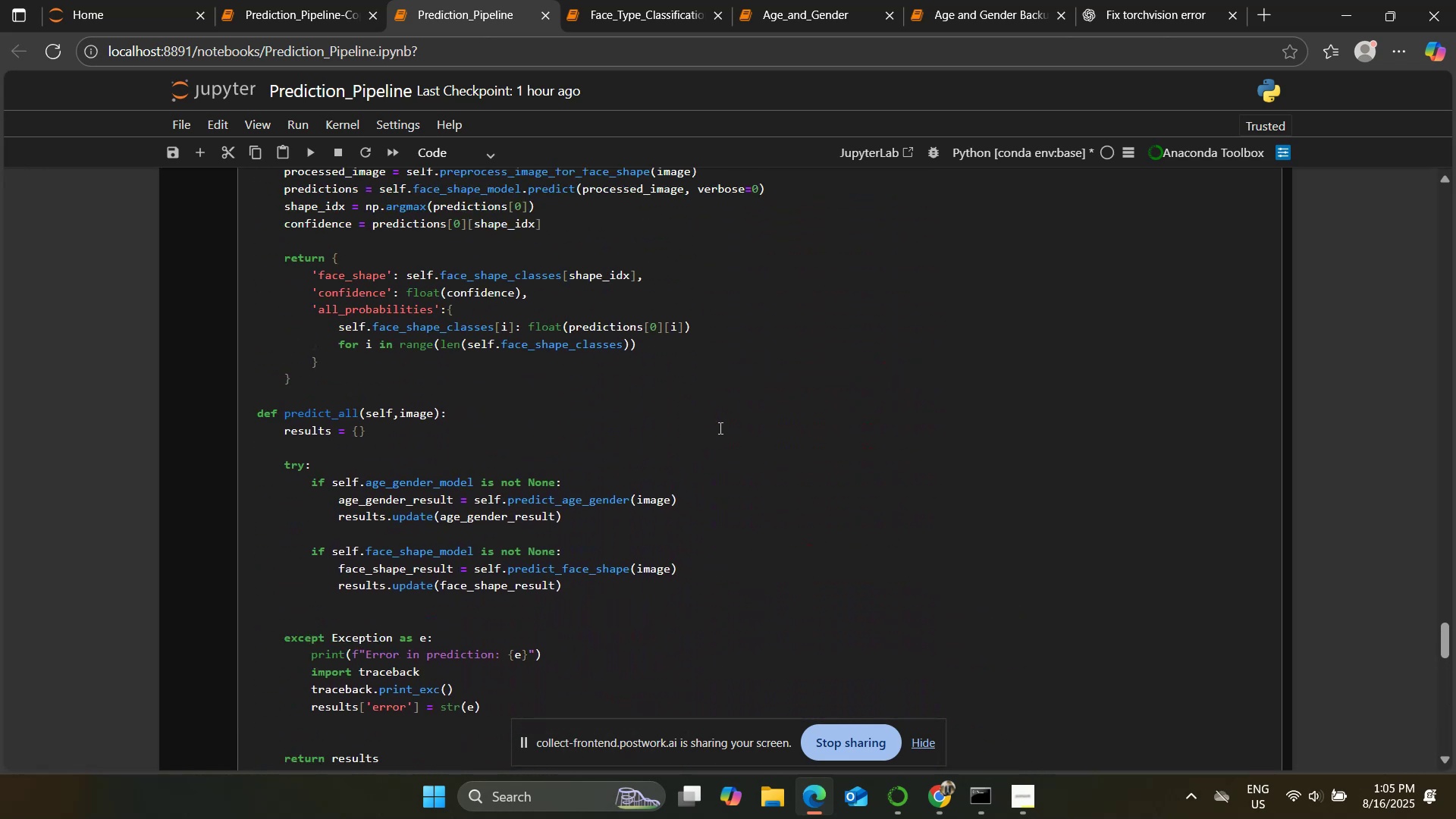 
scroll: coordinate [719, 428], scroll_direction: up, amount: 1.0
 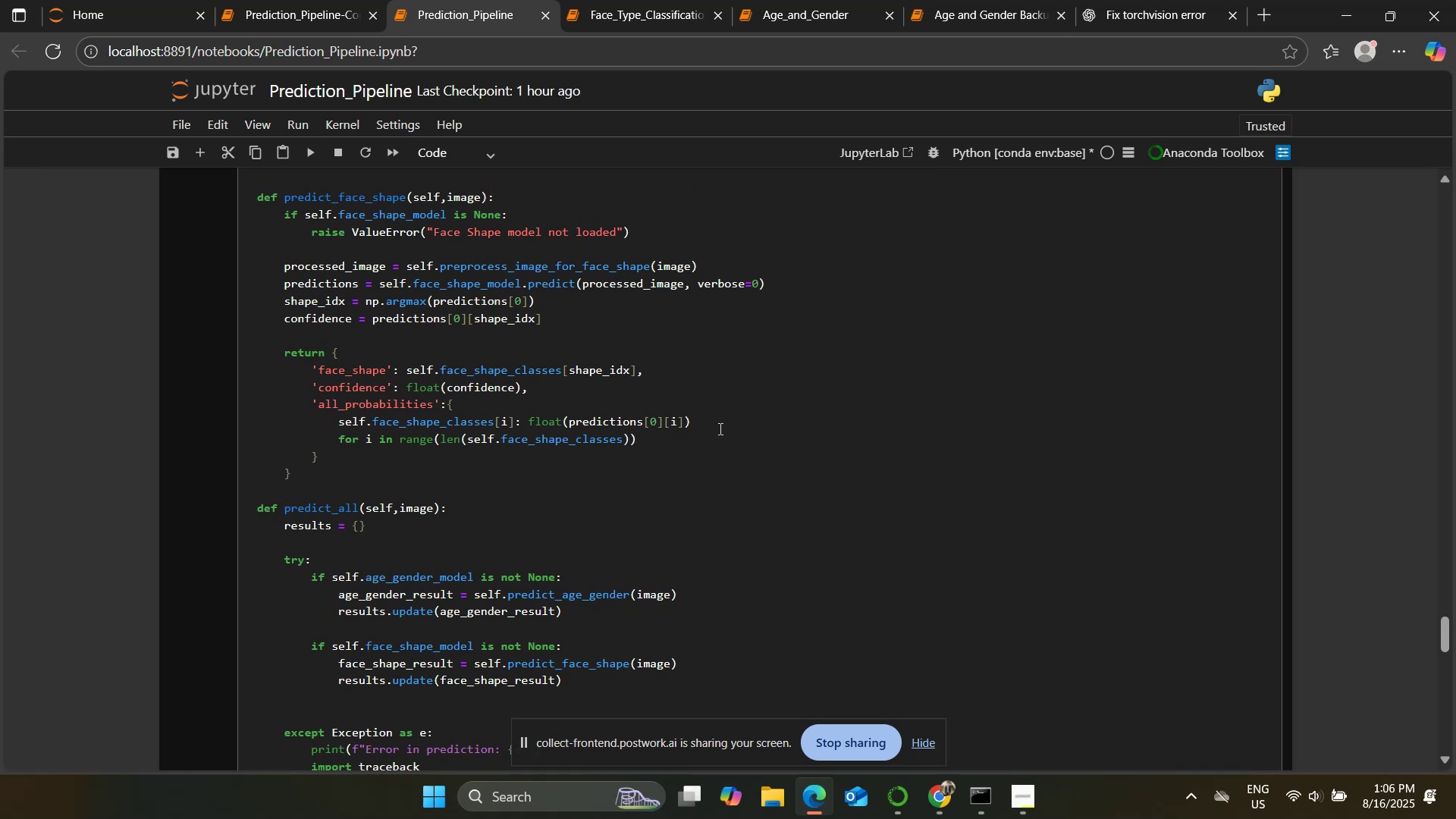 
wait(28.39)
 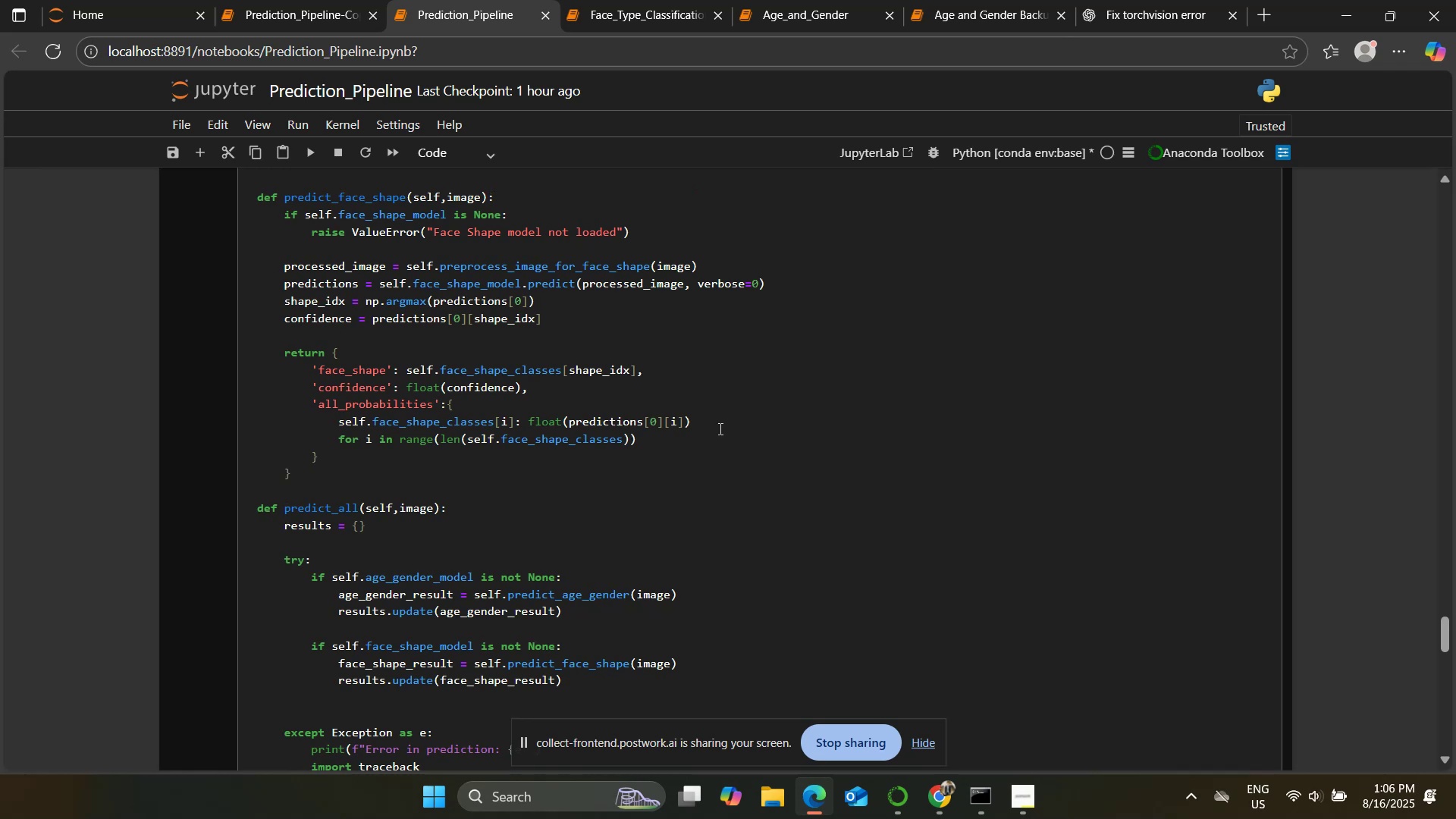 
scroll: coordinate [689, 419], scroll_direction: up, amount: 9.0
 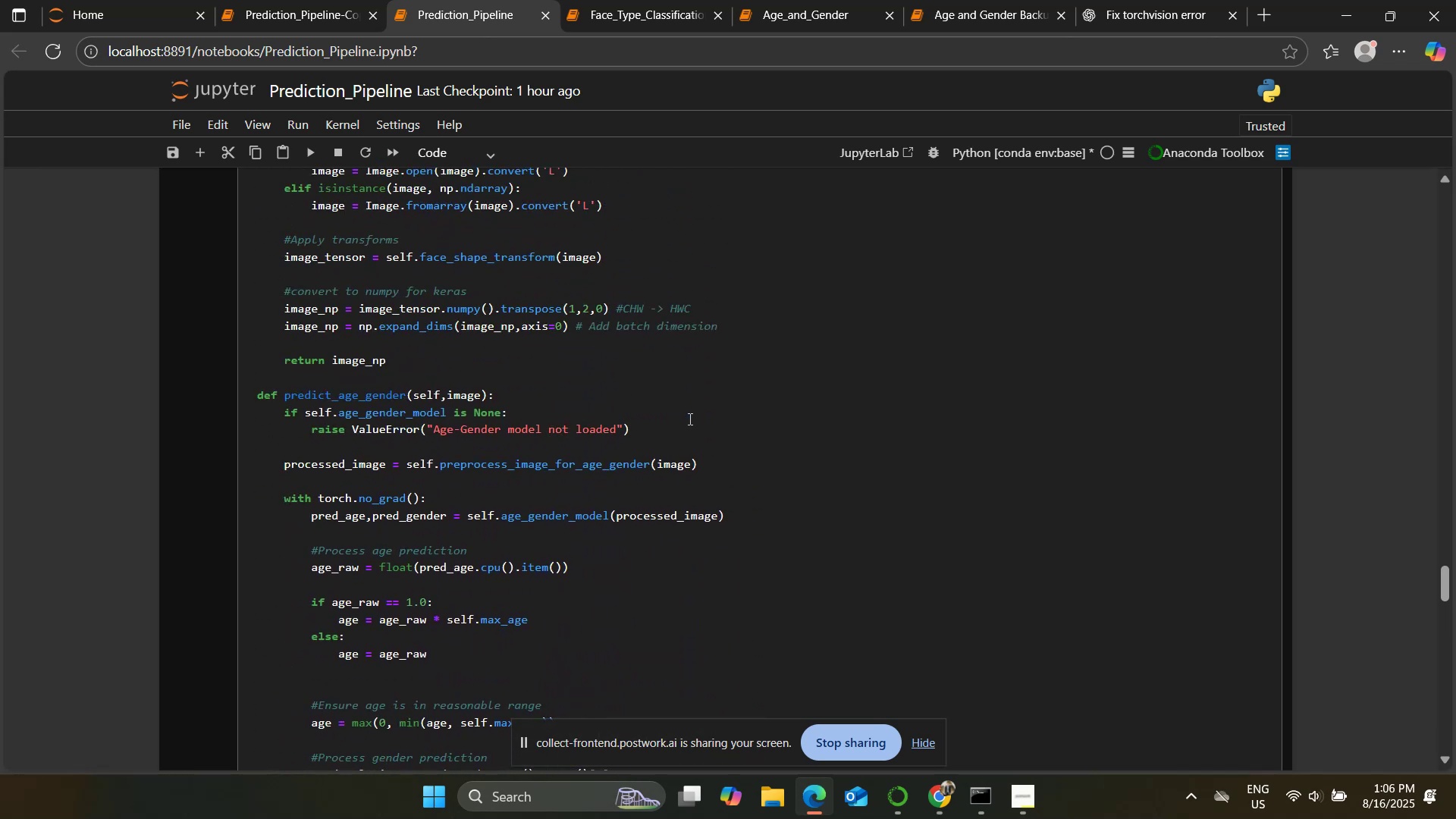 
scroll: coordinate [689, 418], scroll_direction: down, amount: 11.0
 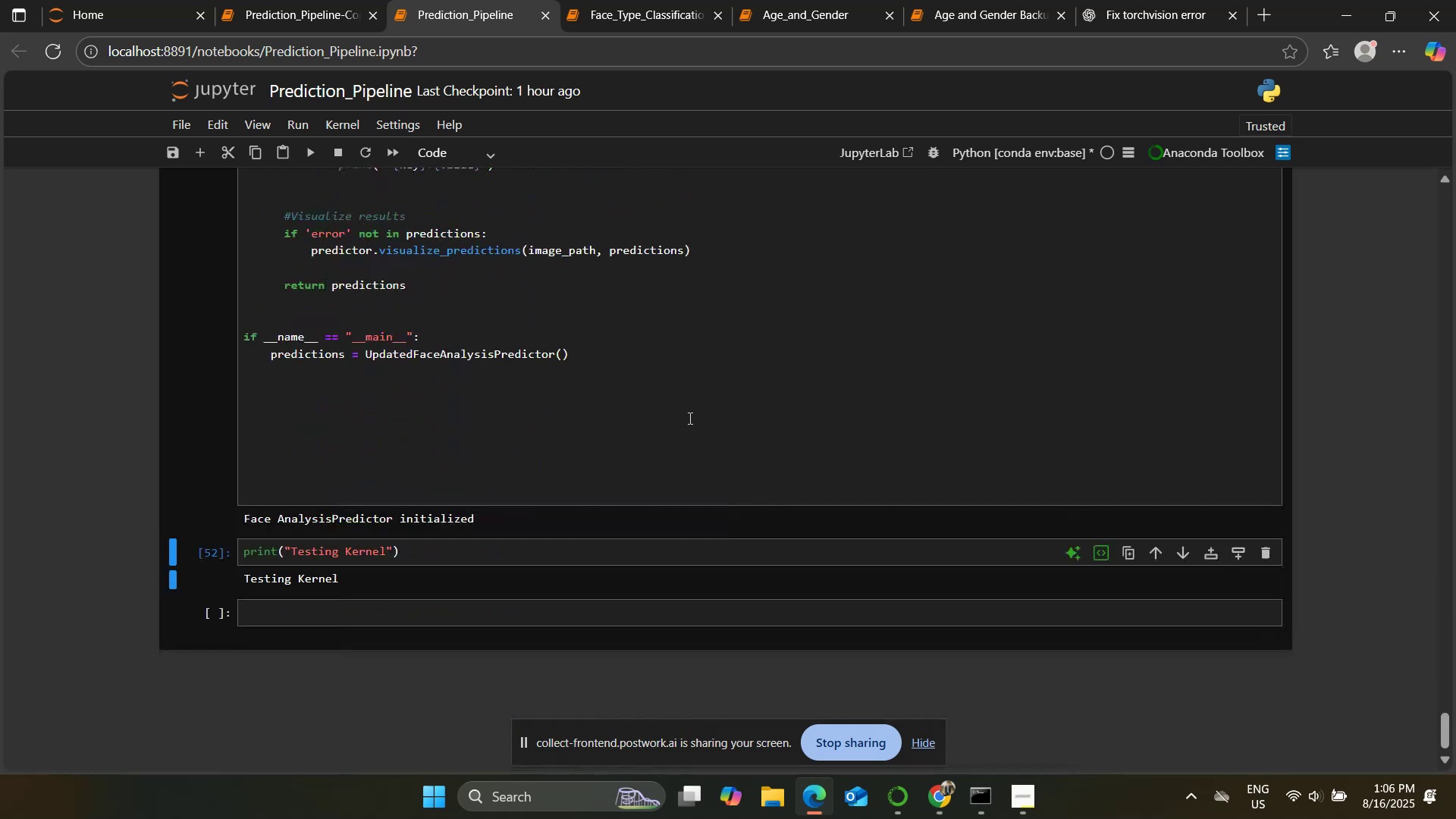 
left_click([493, 371])
 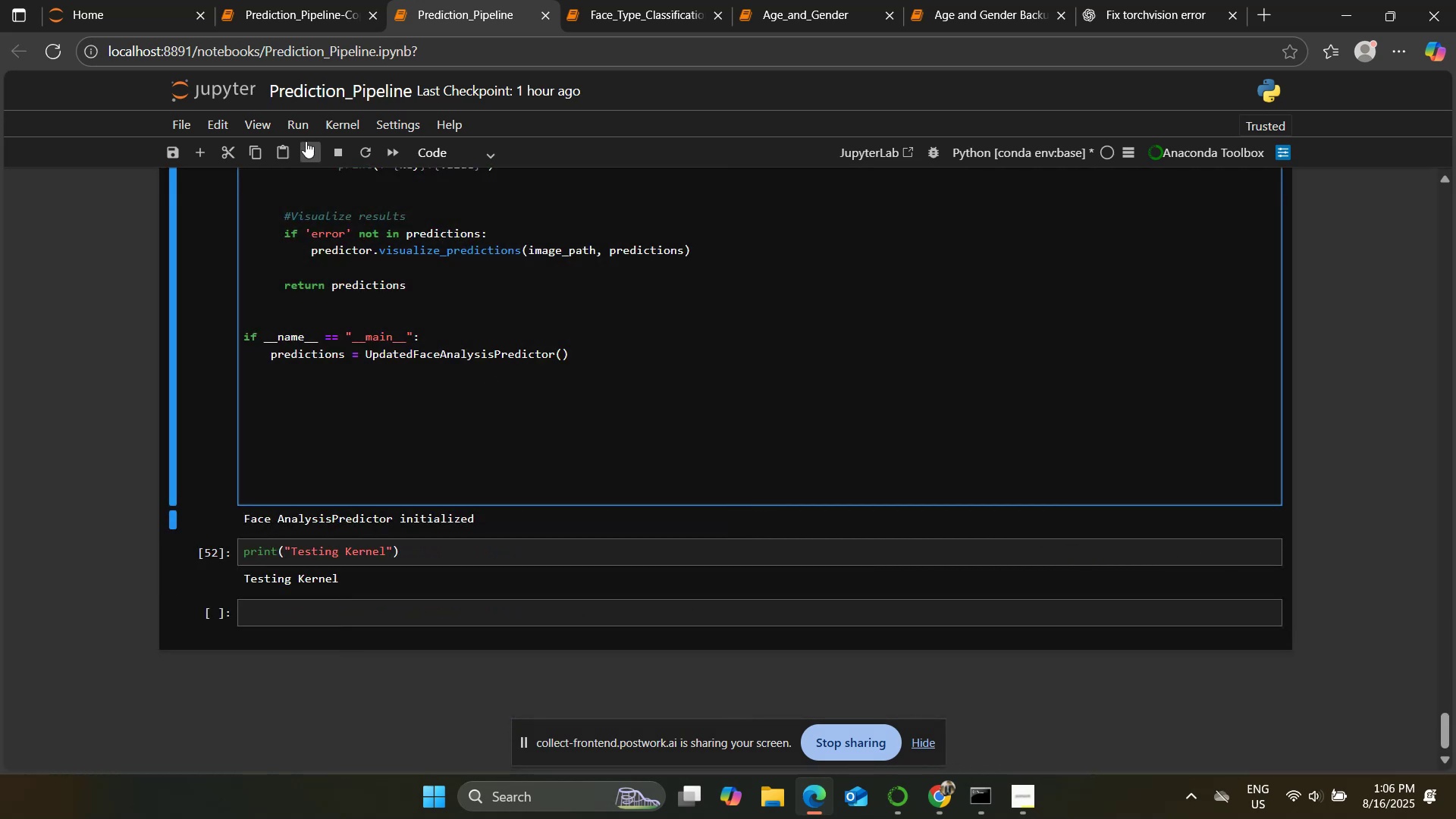 
left_click([305, 150])
 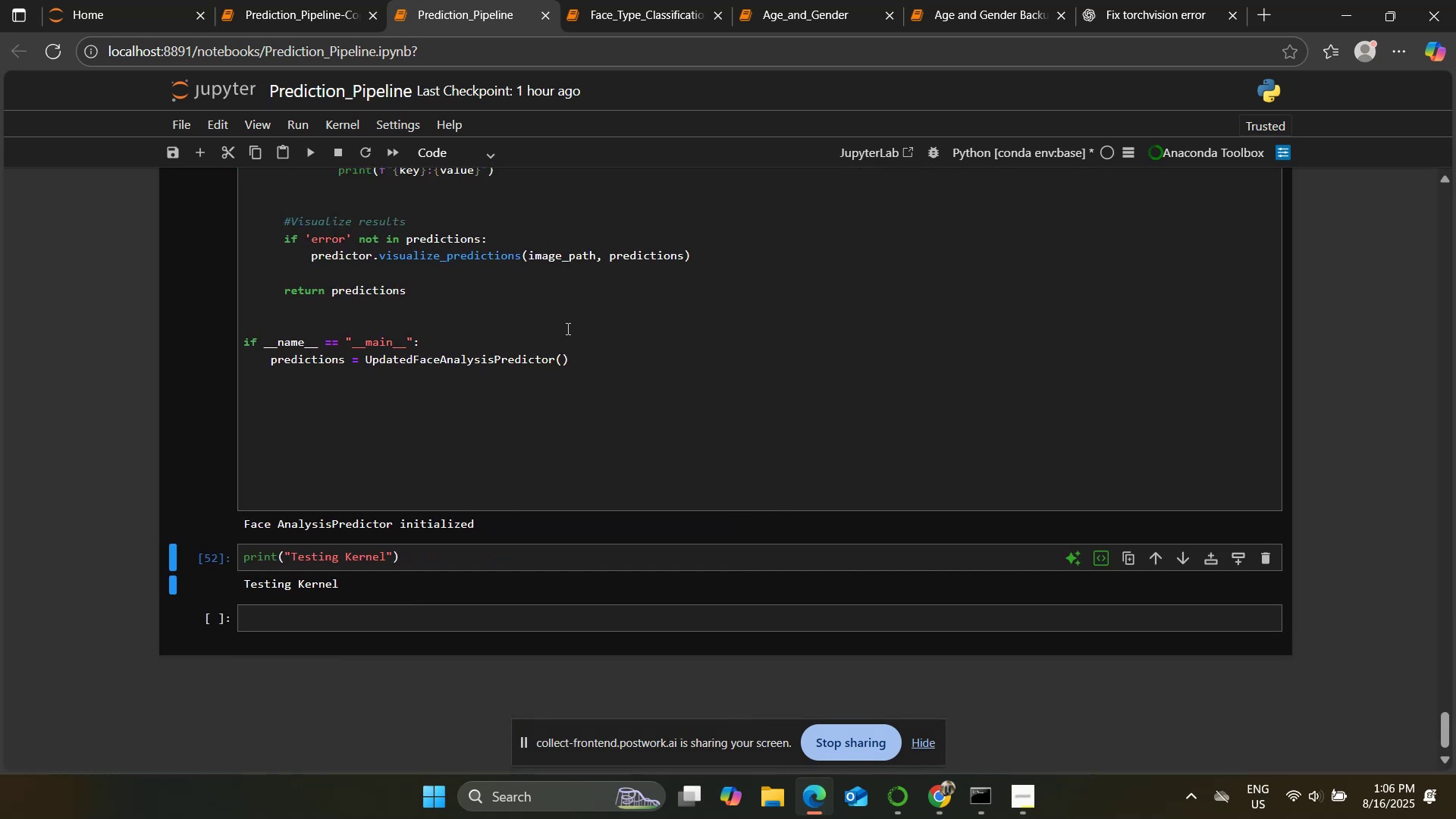 
scroll: coordinate [513, 331], scroll_direction: up, amount: 9.0
 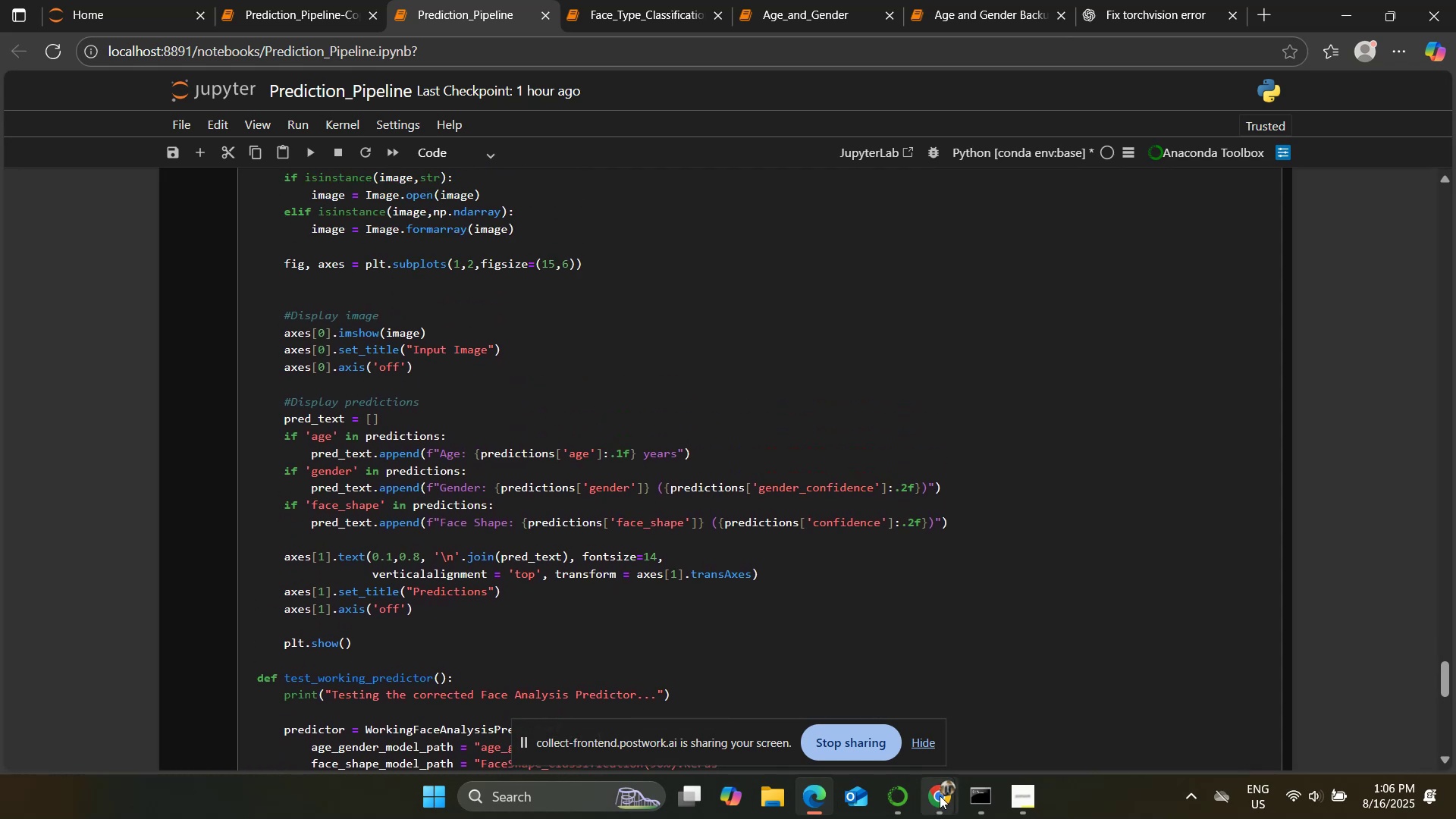 
left_click([865, 698])
 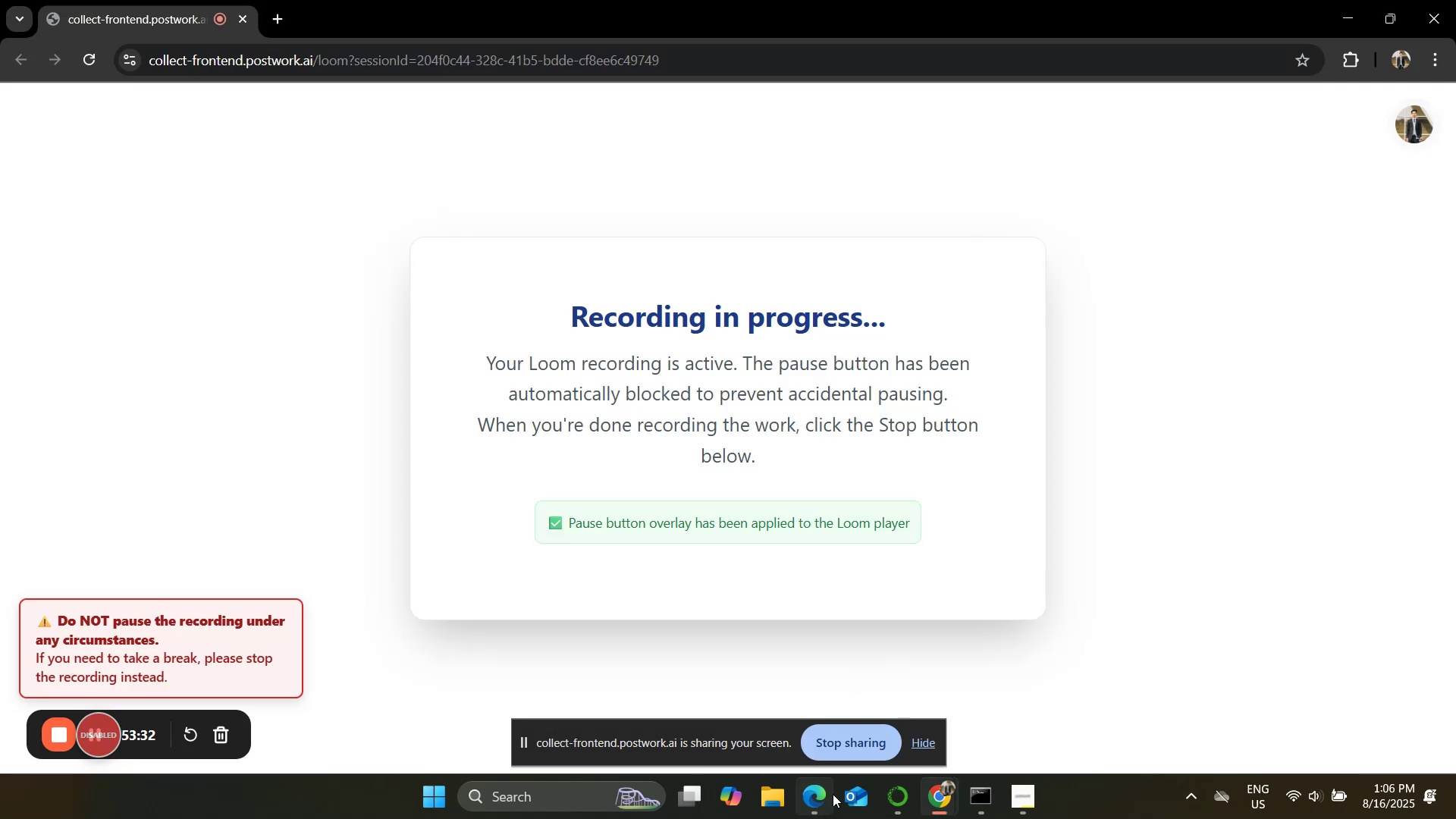 
left_click([821, 803])
 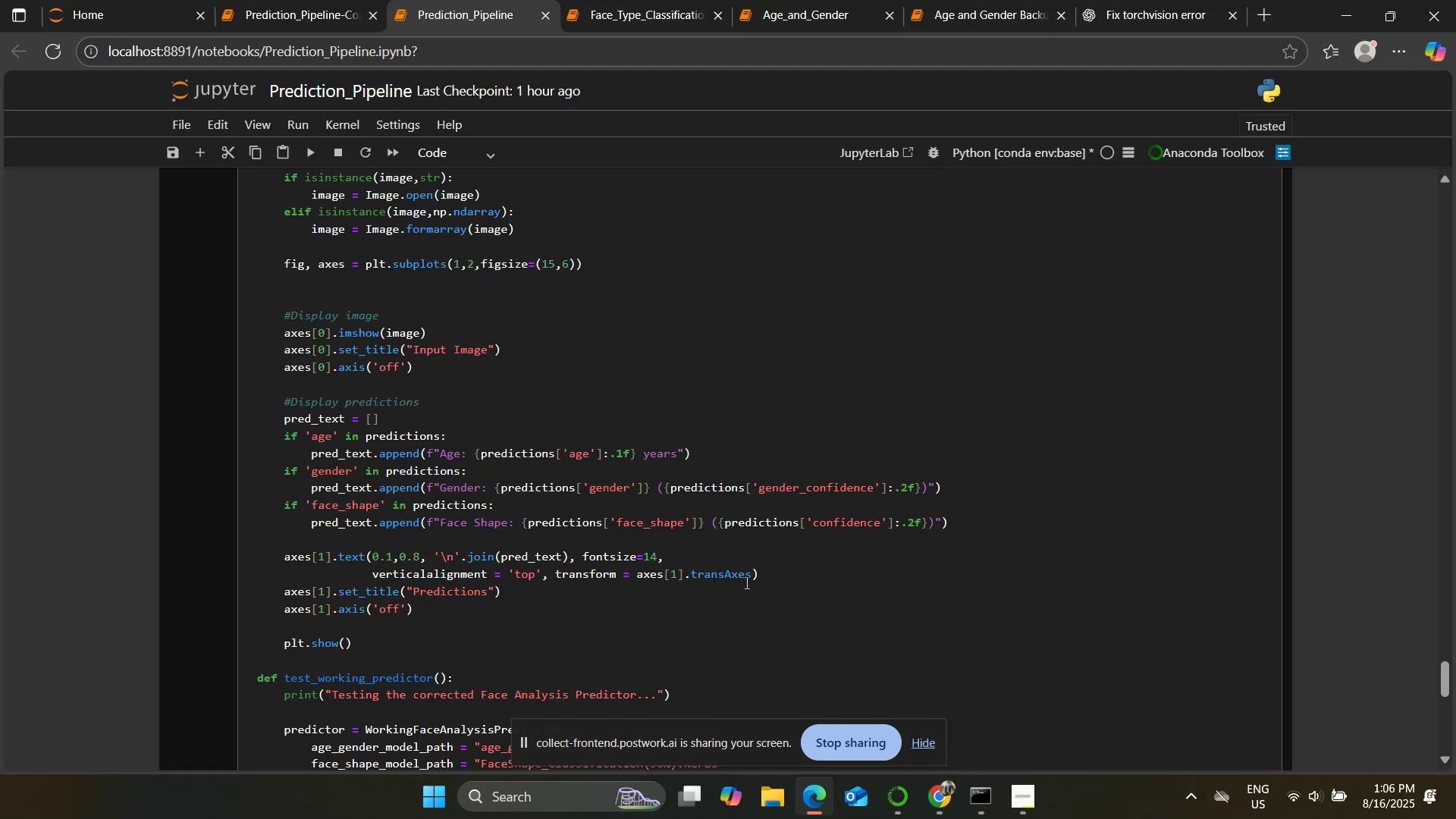 
scroll: coordinate [745, 582], scroll_direction: down, amount: 5.0
 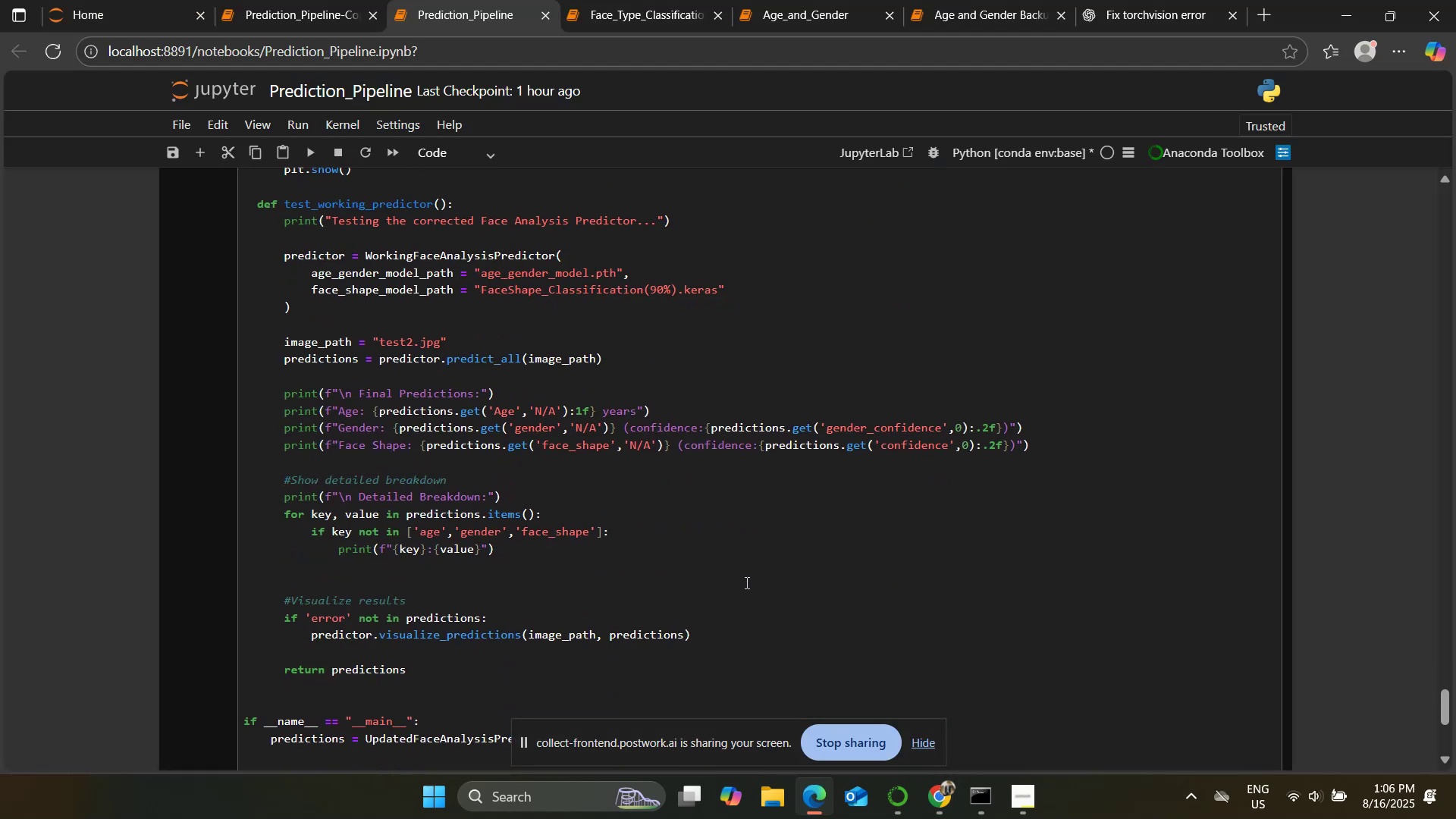 
scroll: coordinate [745, 582], scroll_direction: up, amount: 2.0
 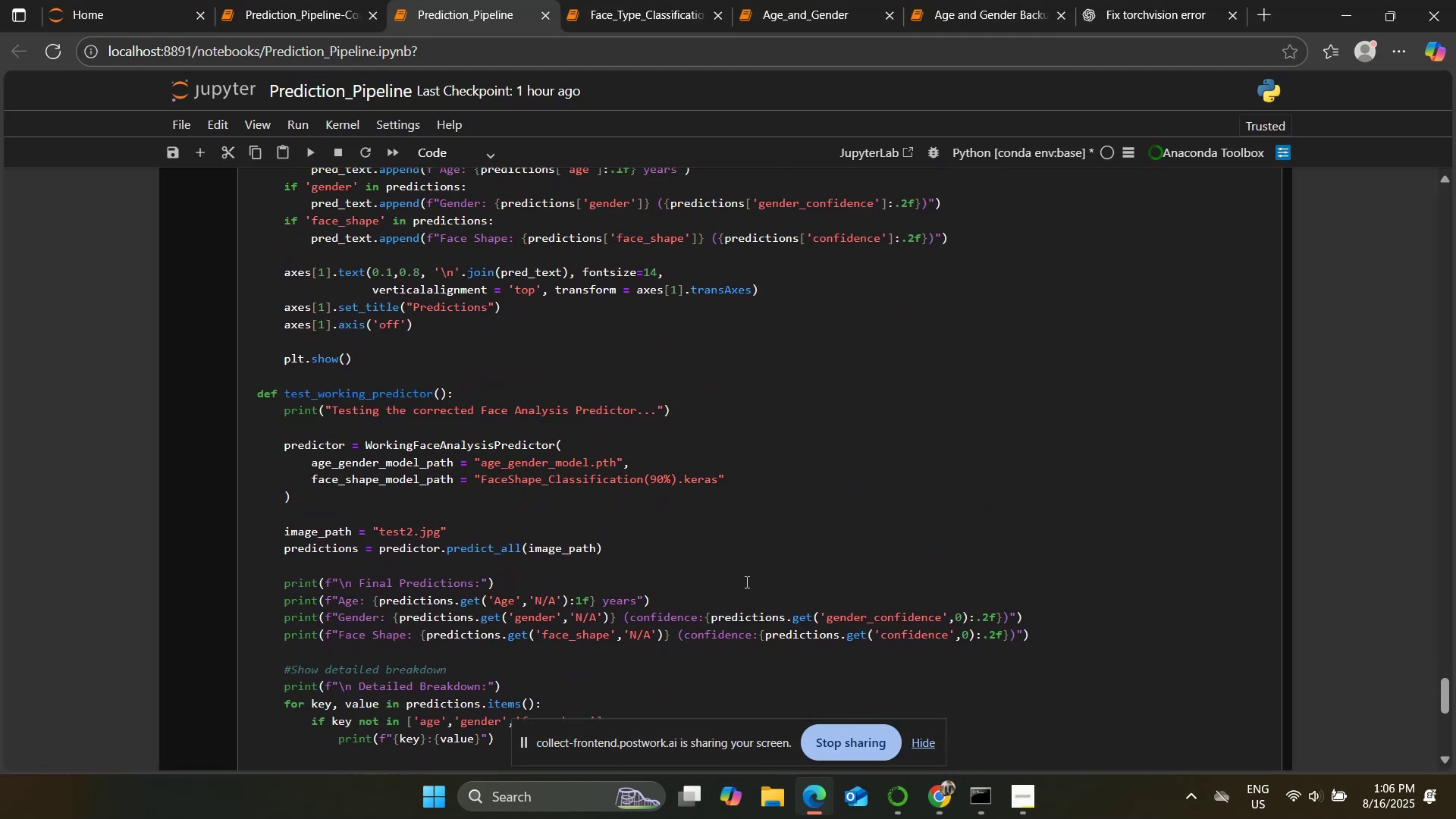 
scroll: coordinate [745, 582], scroll_direction: down, amount: 5.0
 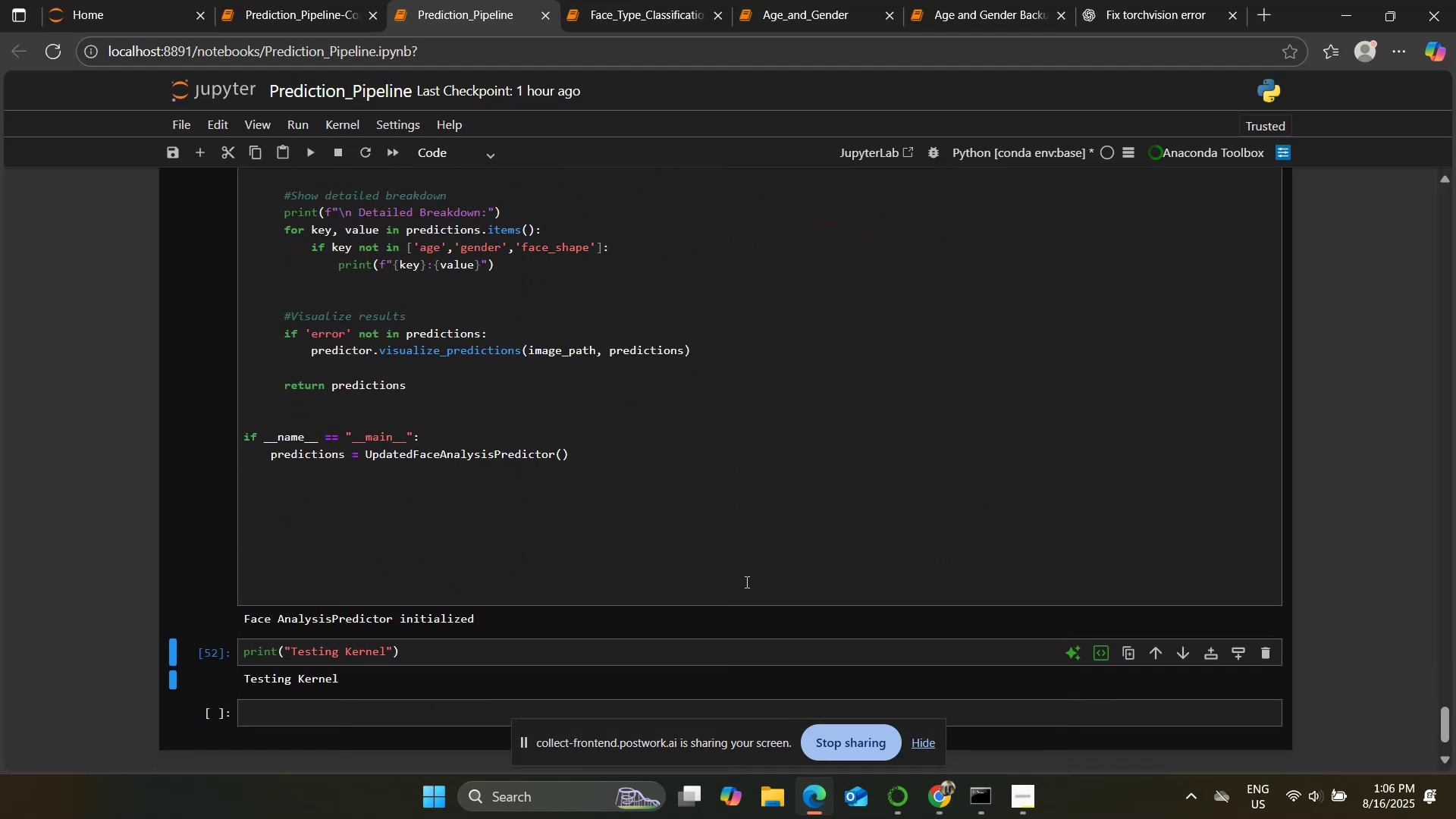 
scroll: coordinate [745, 582], scroll_direction: up, amount: 2.0
 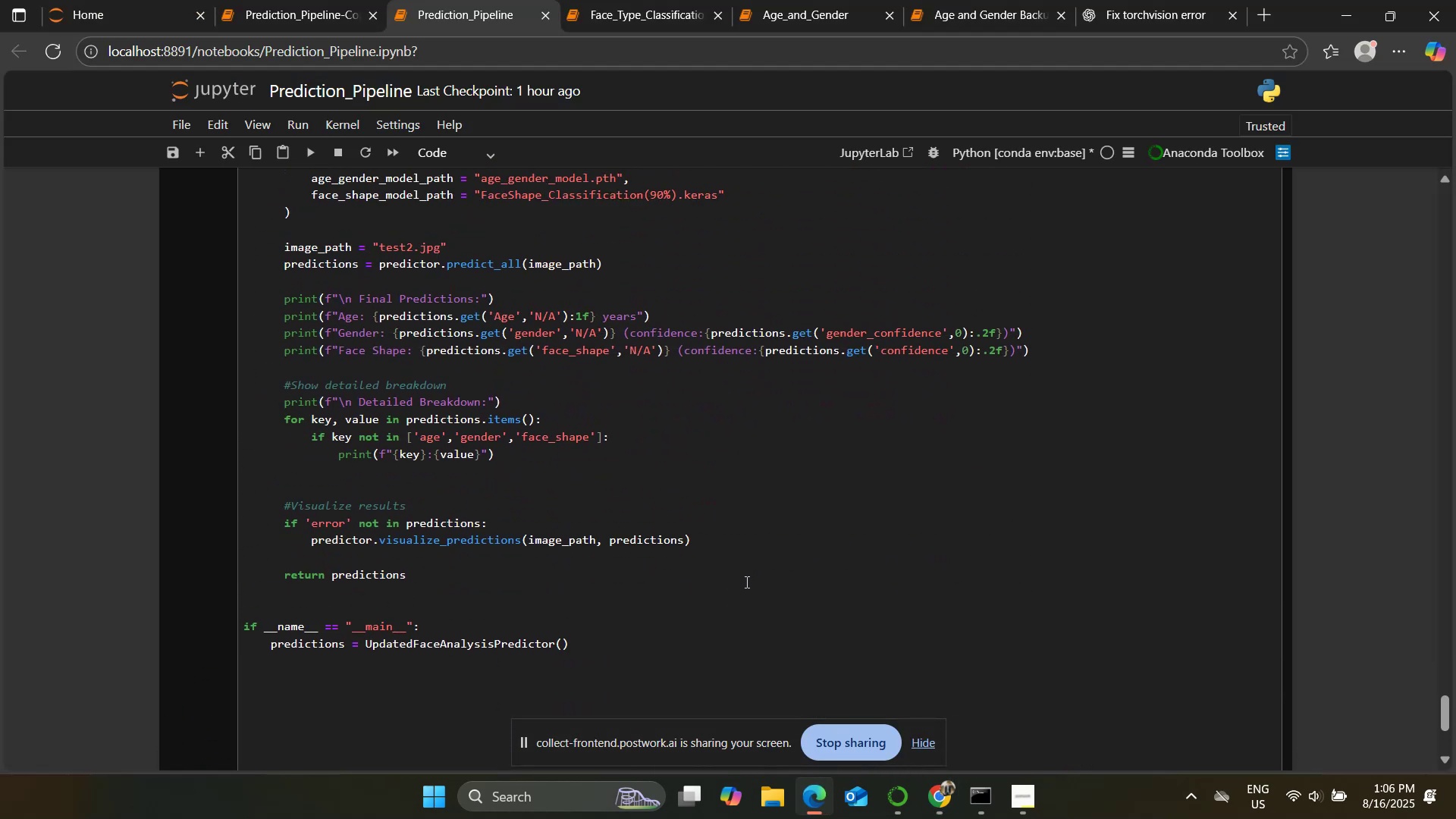 
scroll: coordinate [745, 582], scroll_direction: down, amount: 3.0
 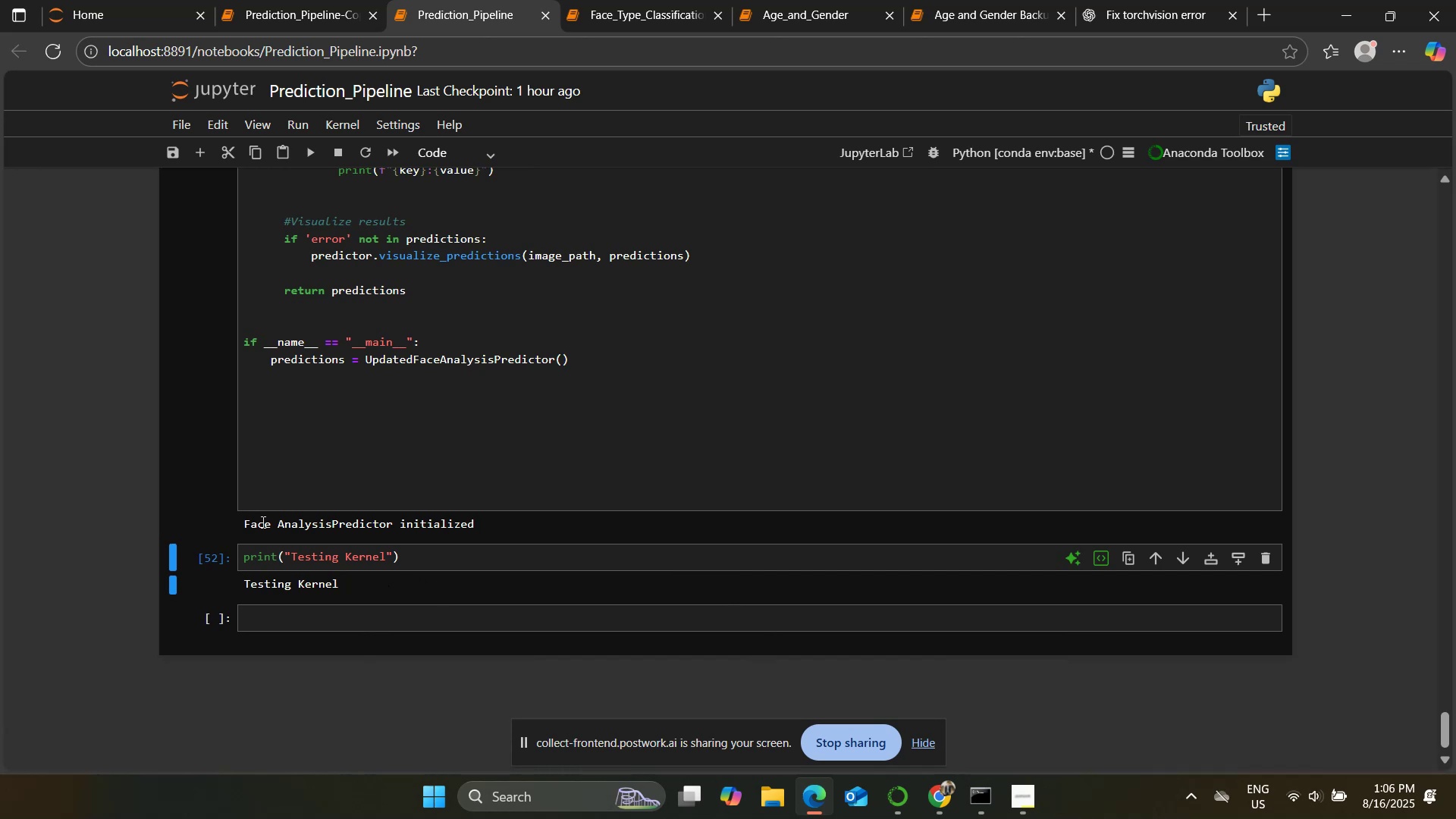 
left_click_drag(start_coordinate=[244, 522], to_coordinate=[474, 531])
 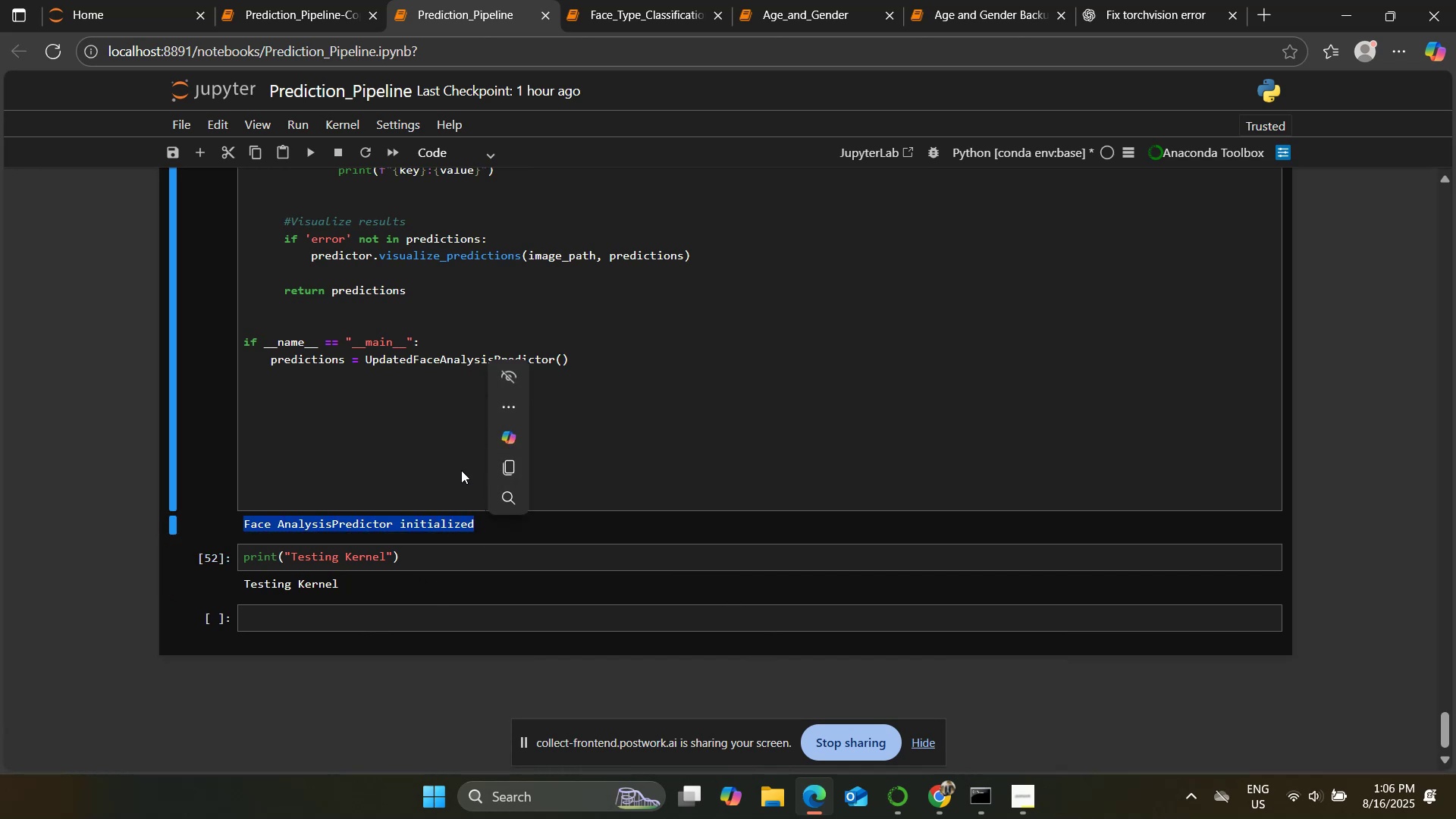 
left_click([436, 463])
 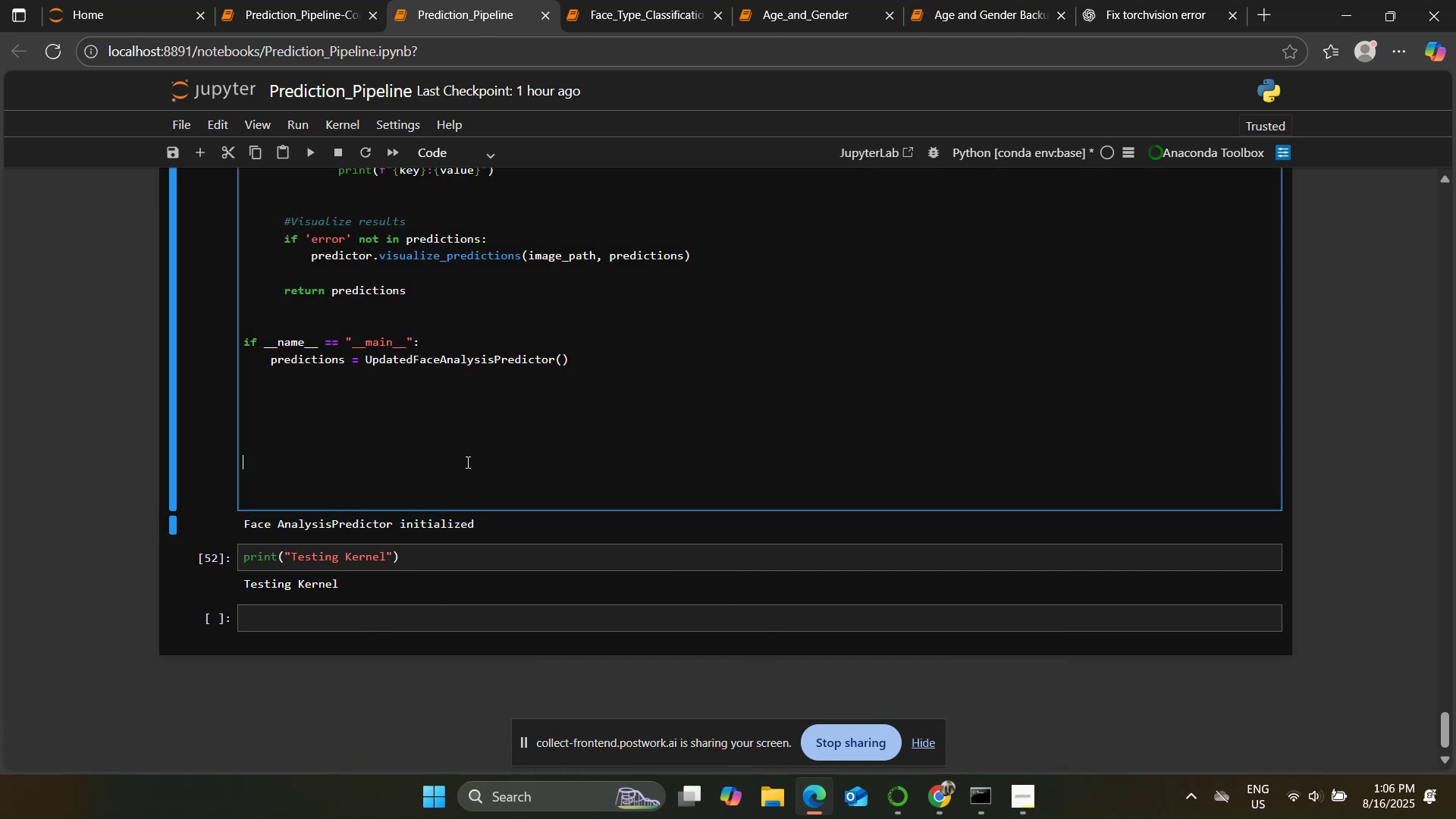 
scroll: coordinate [469, 458], scroll_direction: up, amount: 3.0
 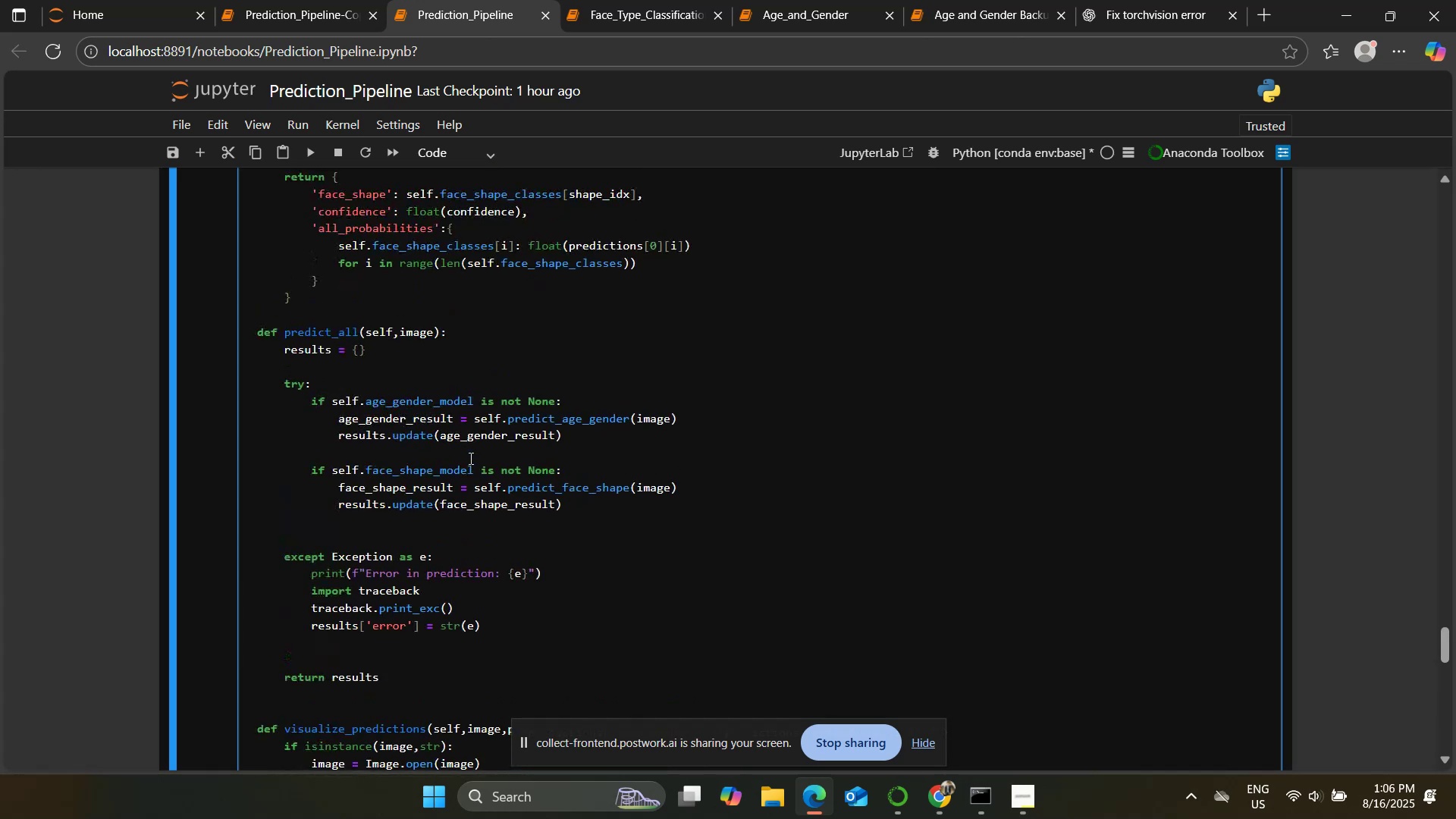 
left_click([489, 466])
 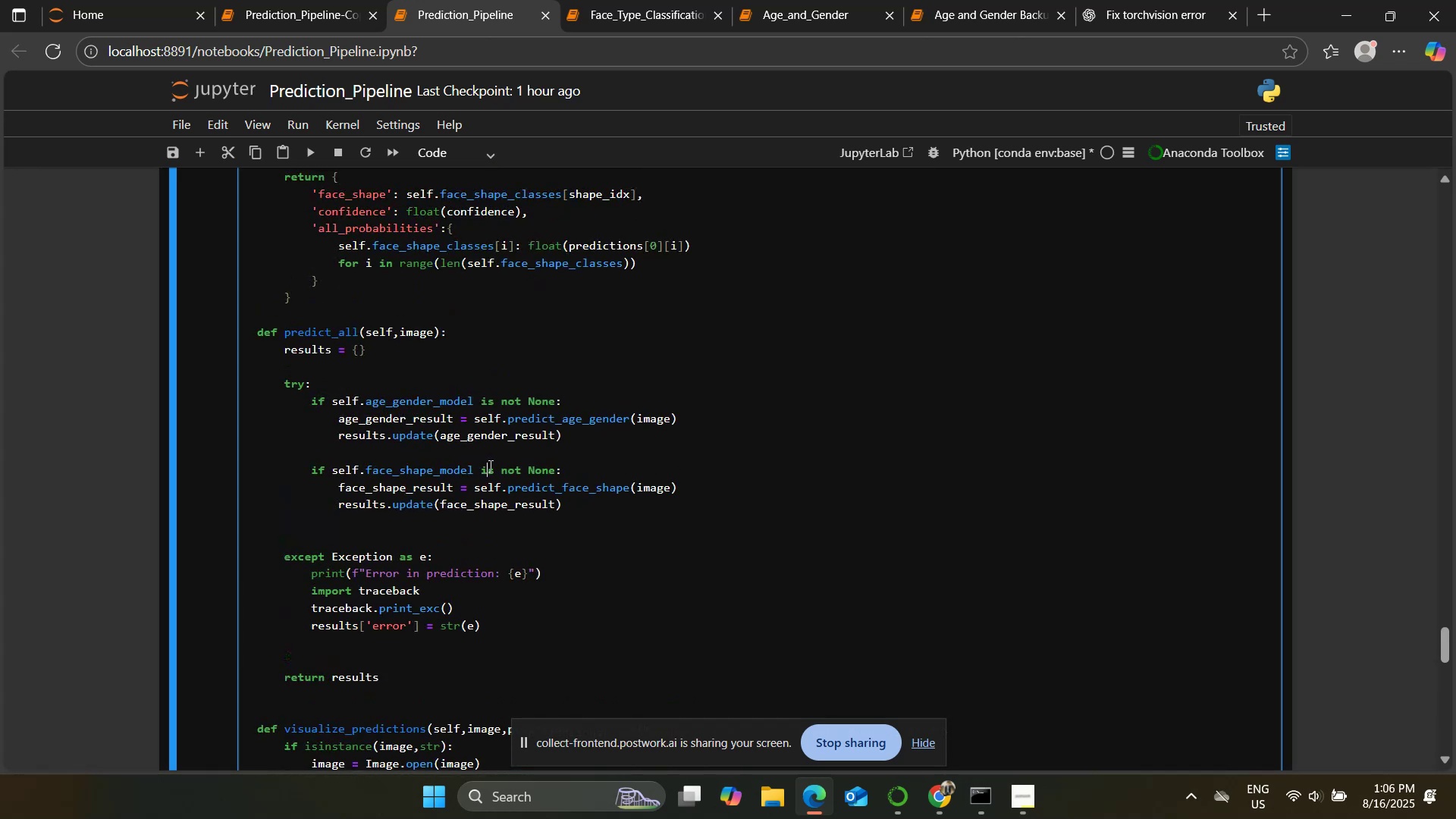 
key(Control+A)
 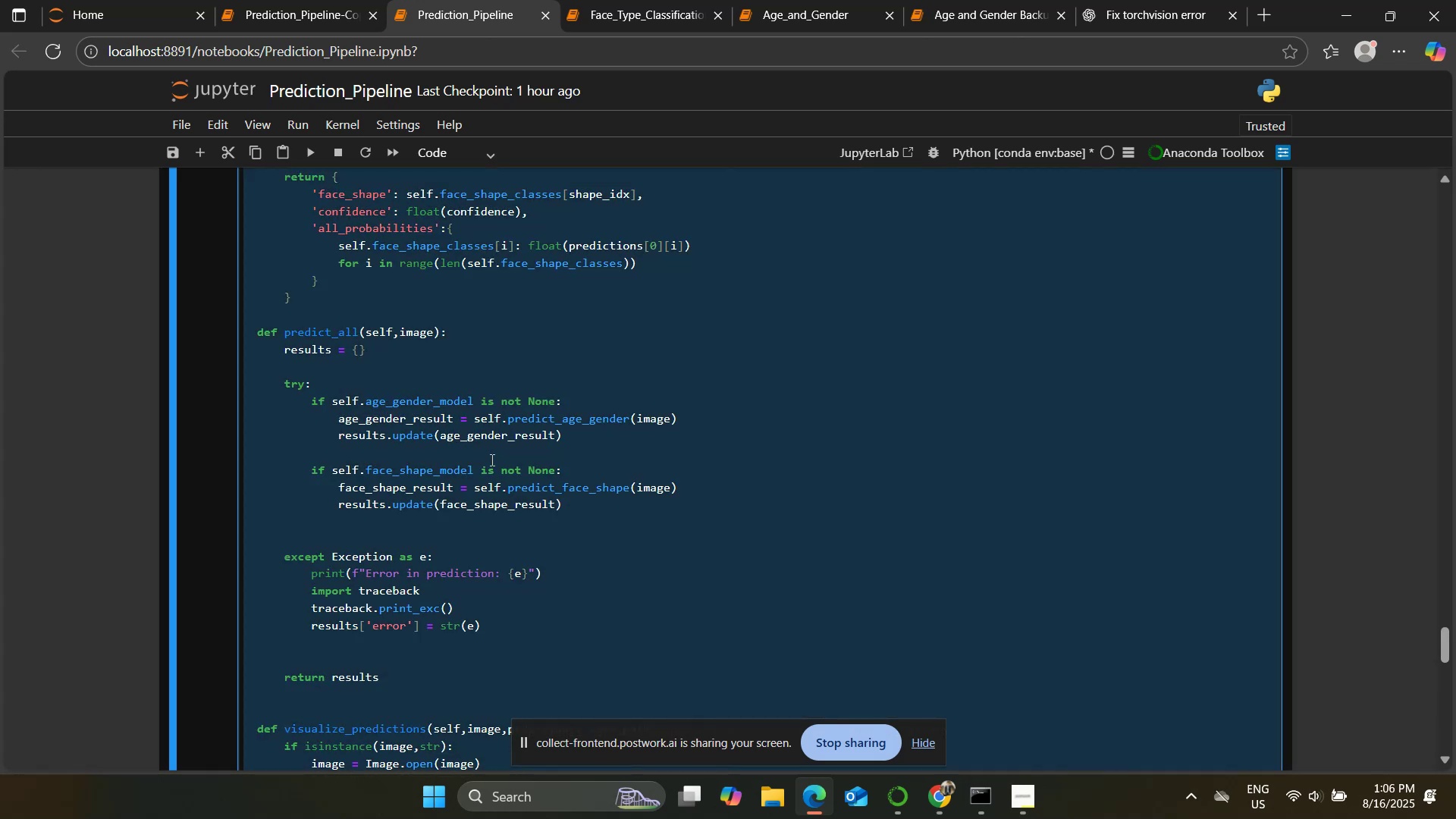 
key(Control+C)
 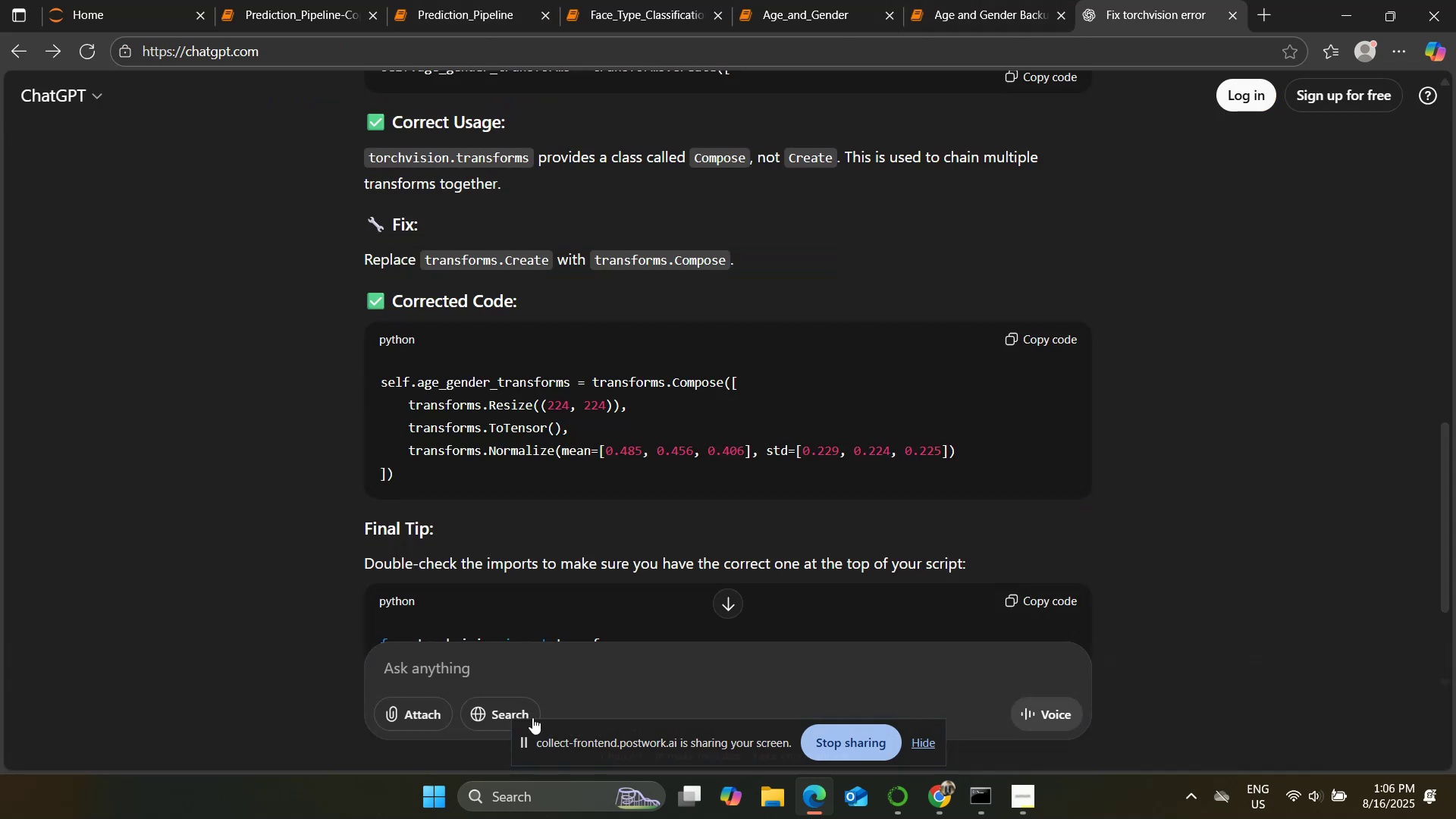 
left_click([507, 673])
 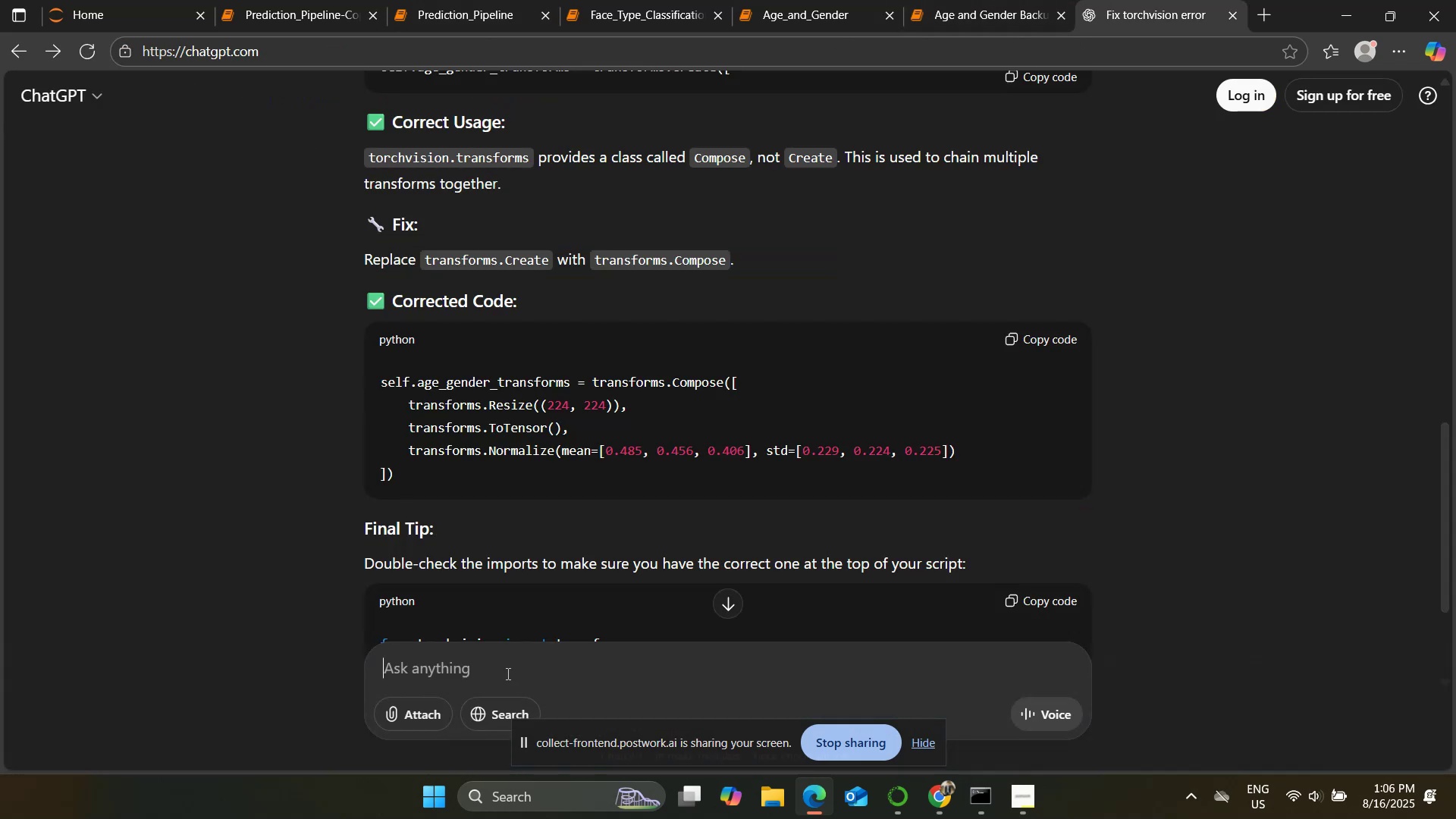 
key(Control+ControlLeft)
 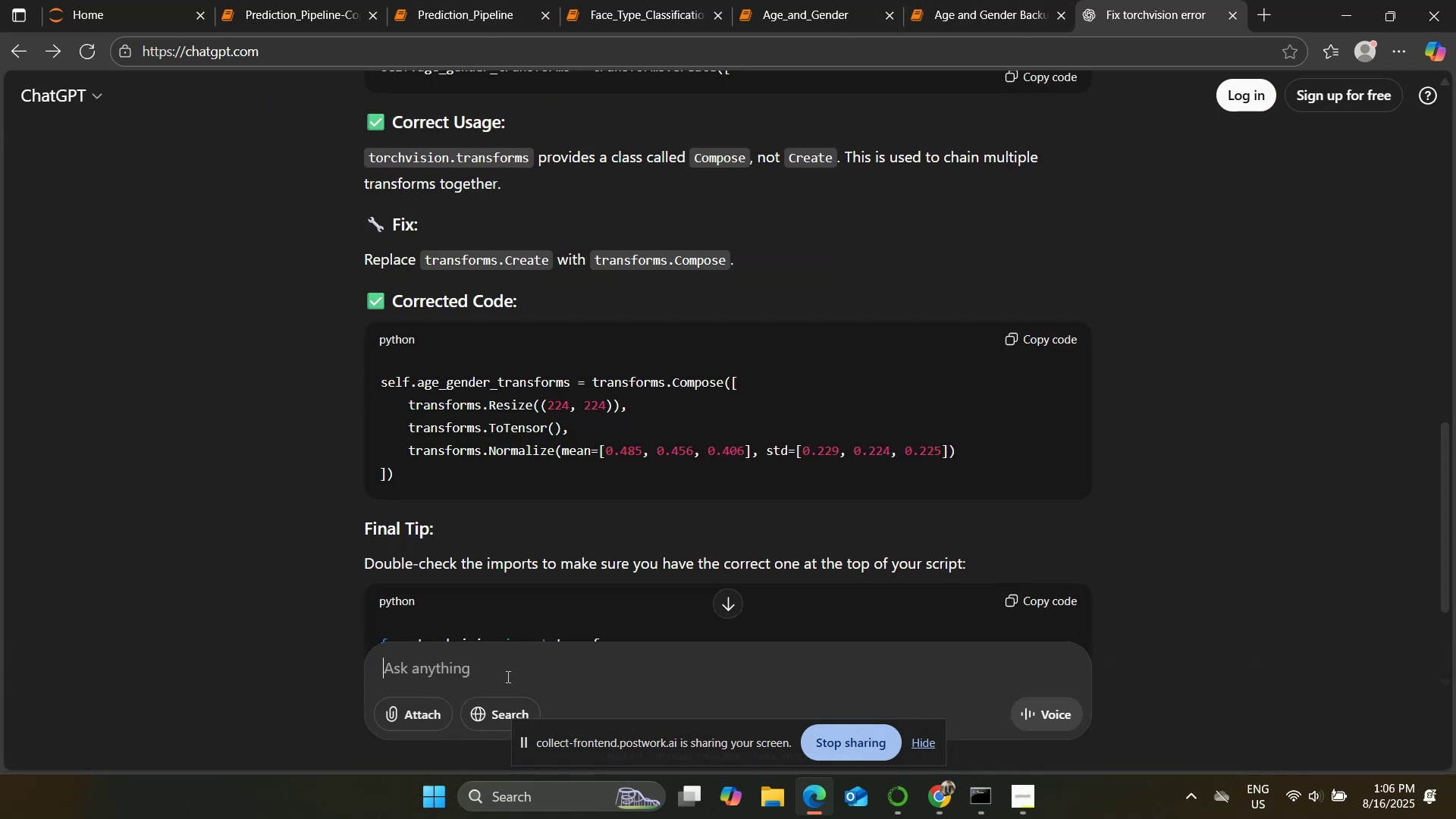 
key(Control+V)
 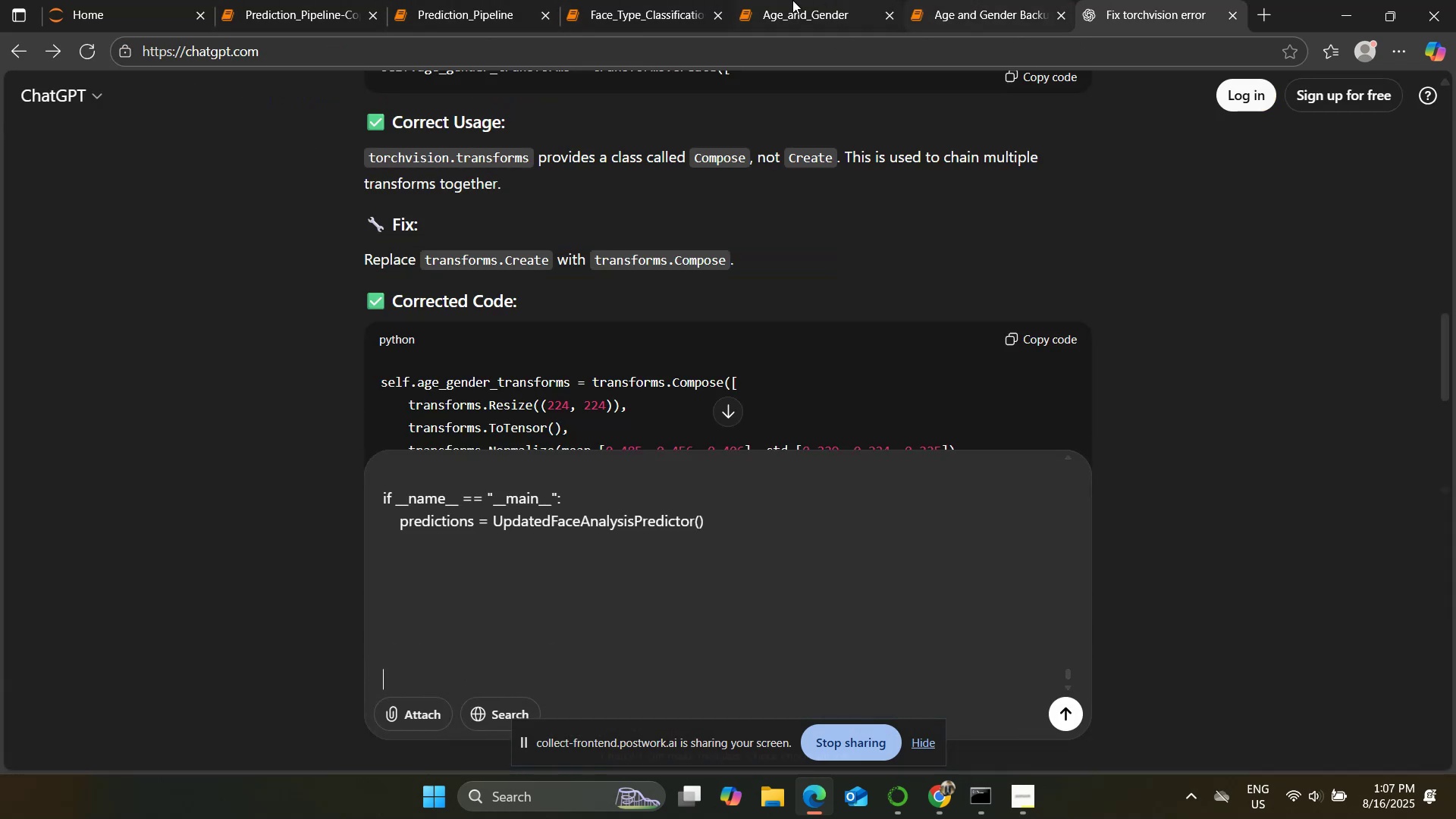 
double_click([516, 0])
 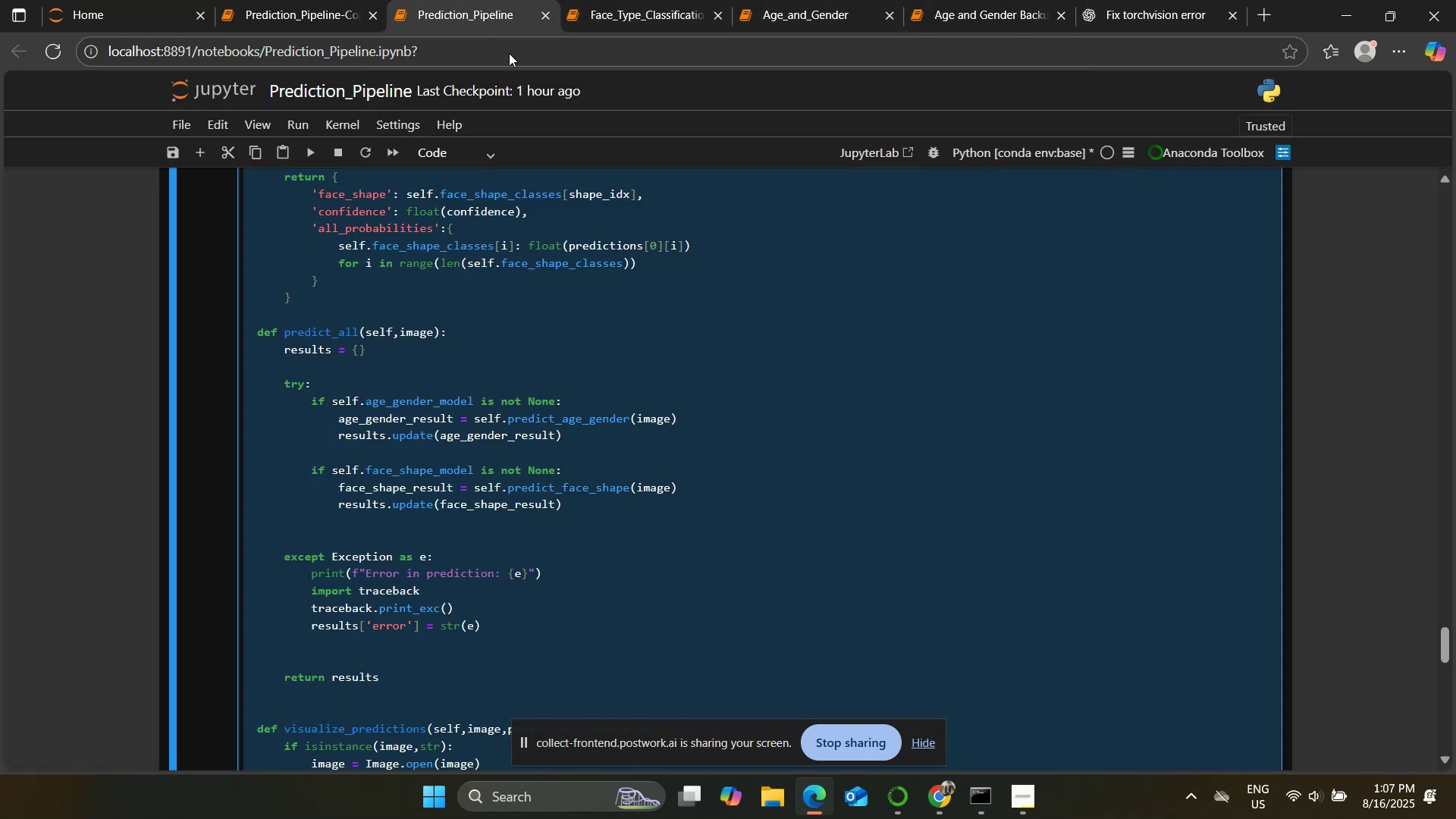 
scroll: coordinate [449, 543], scroll_direction: down, amount: 6.0
 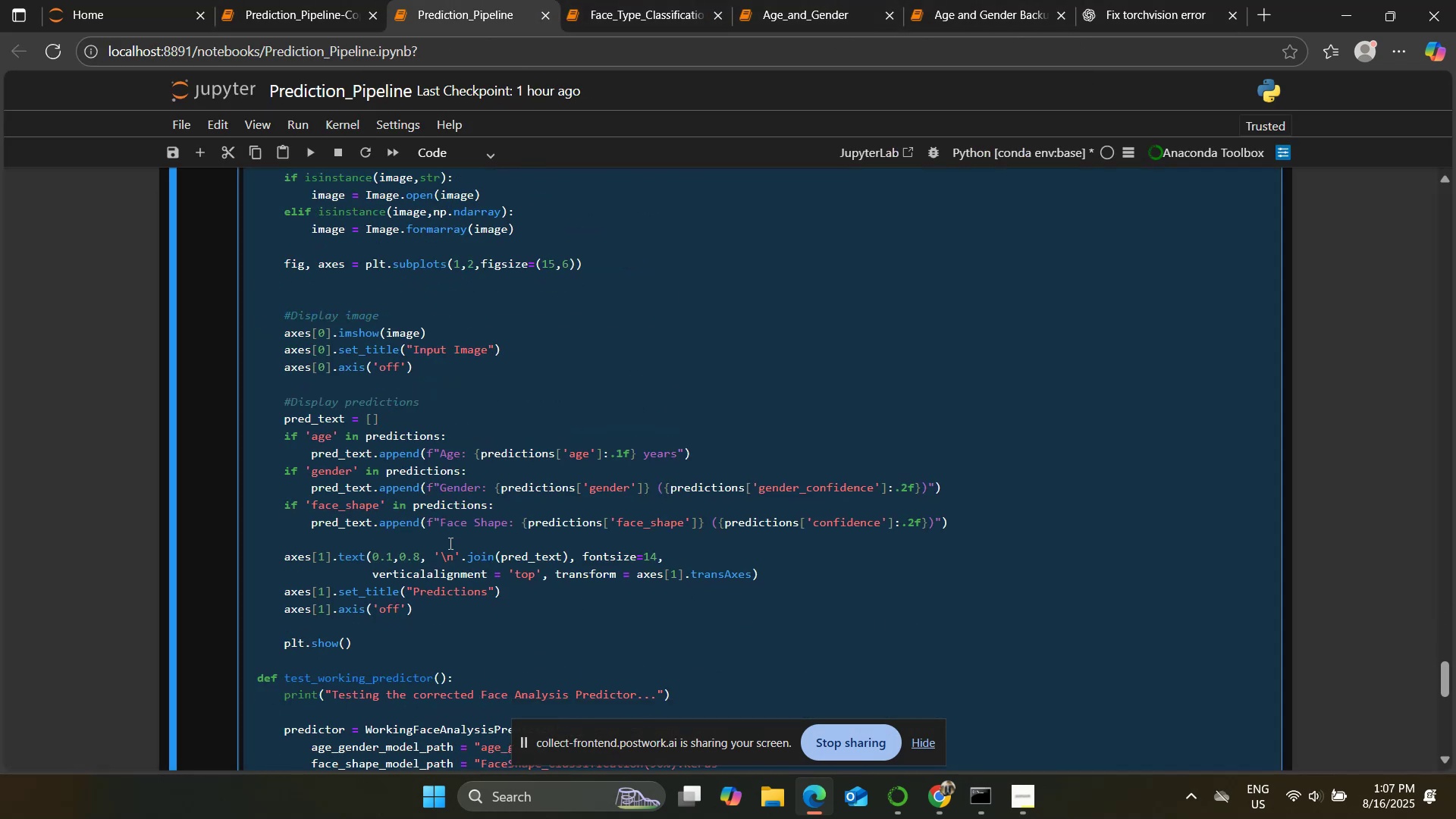 
left_click([449, 543])
 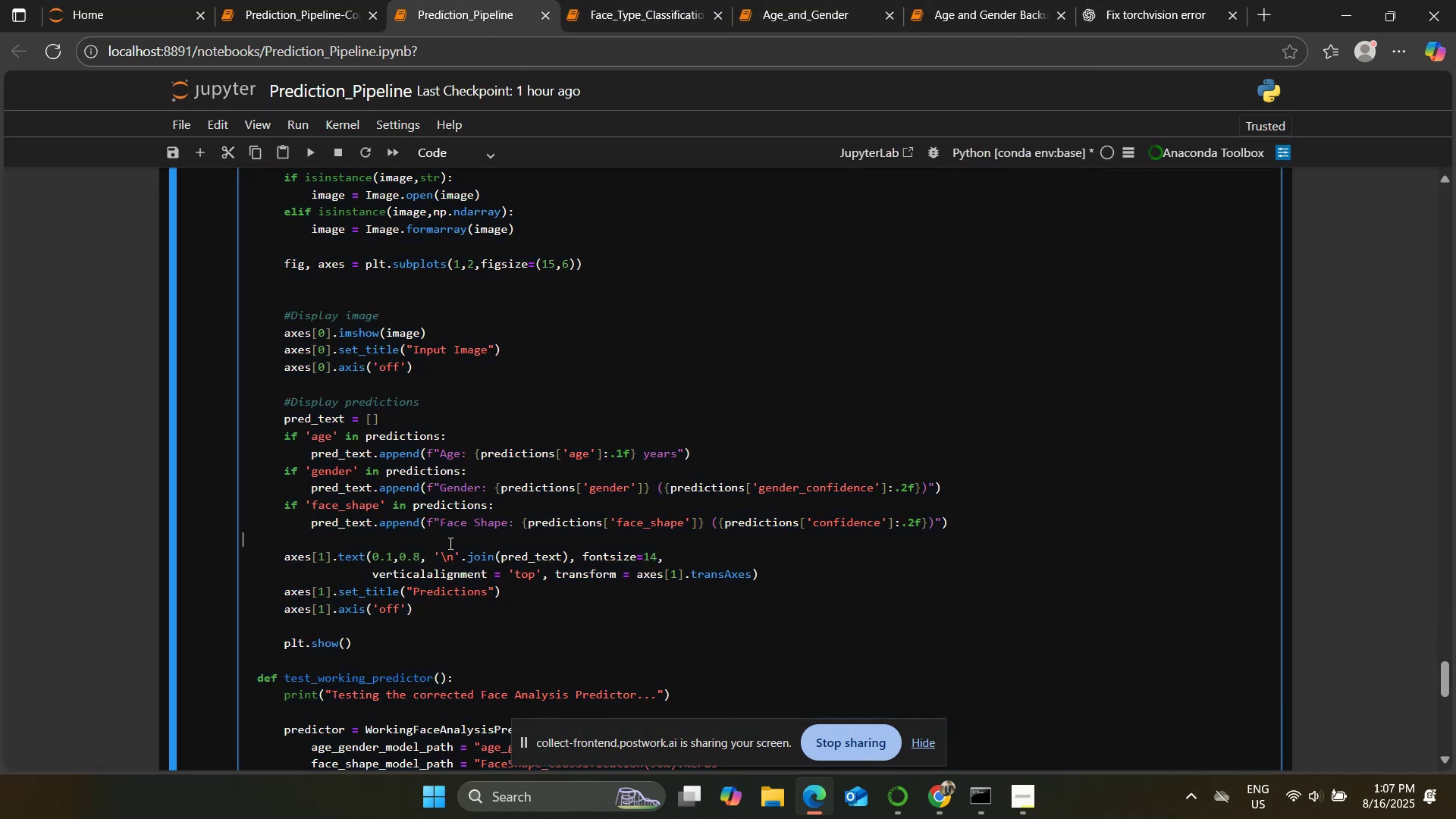 
scroll: coordinate [449, 546], scroll_direction: down, amount: 13.0
 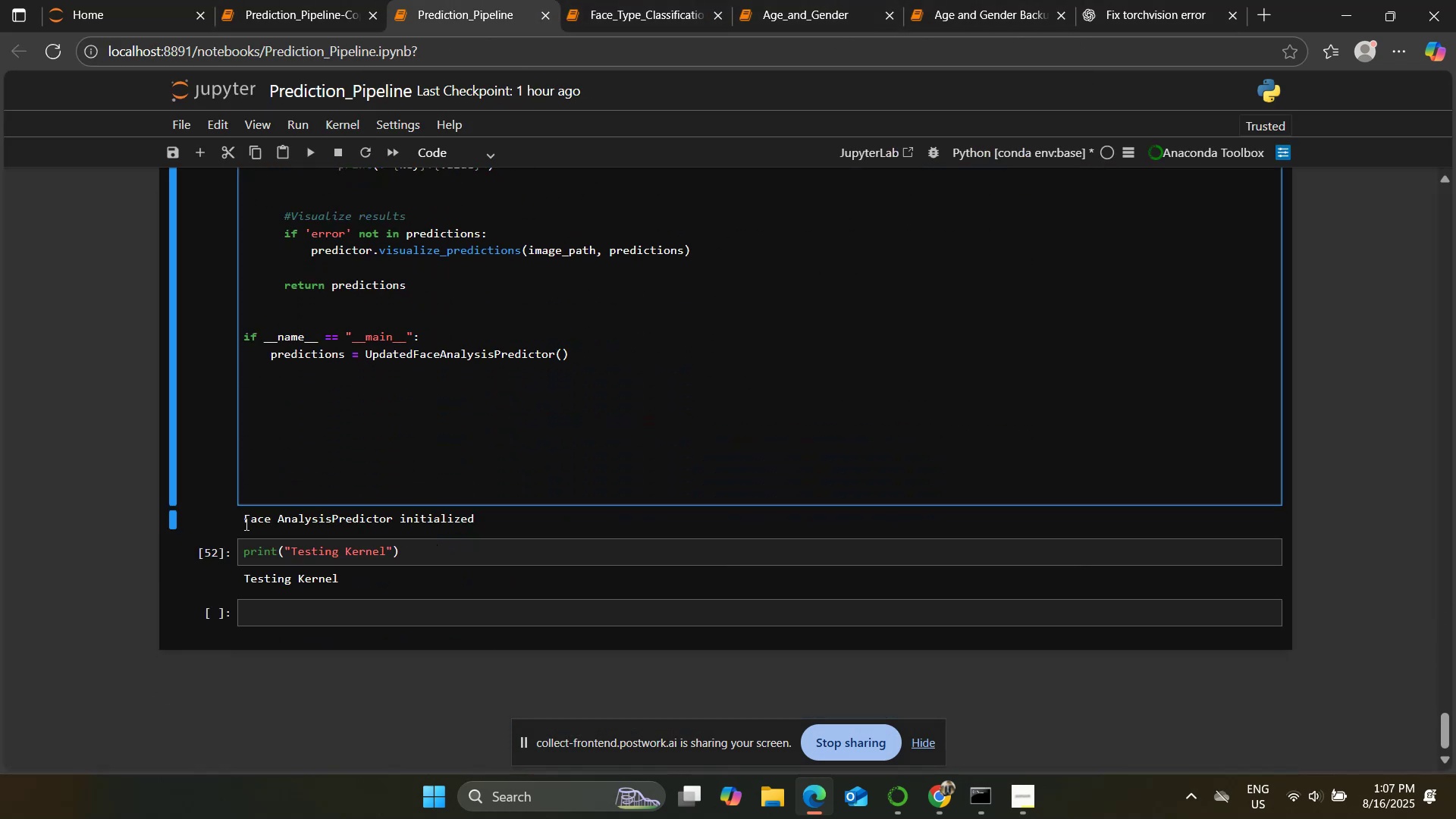 
left_click_drag(start_coordinate=[239, 519], to_coordinate=[486, 527])
 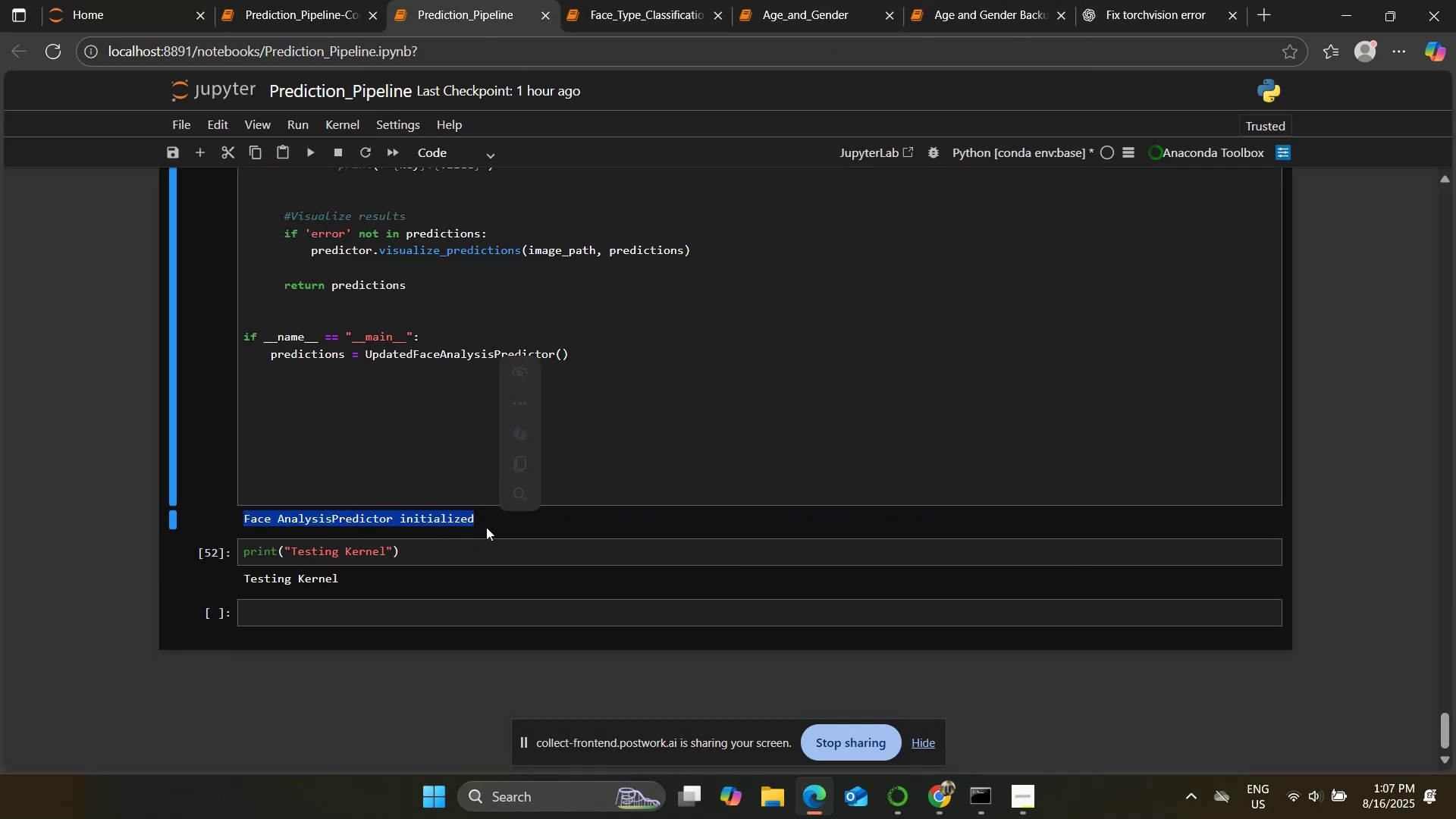 
key(Control+C)
 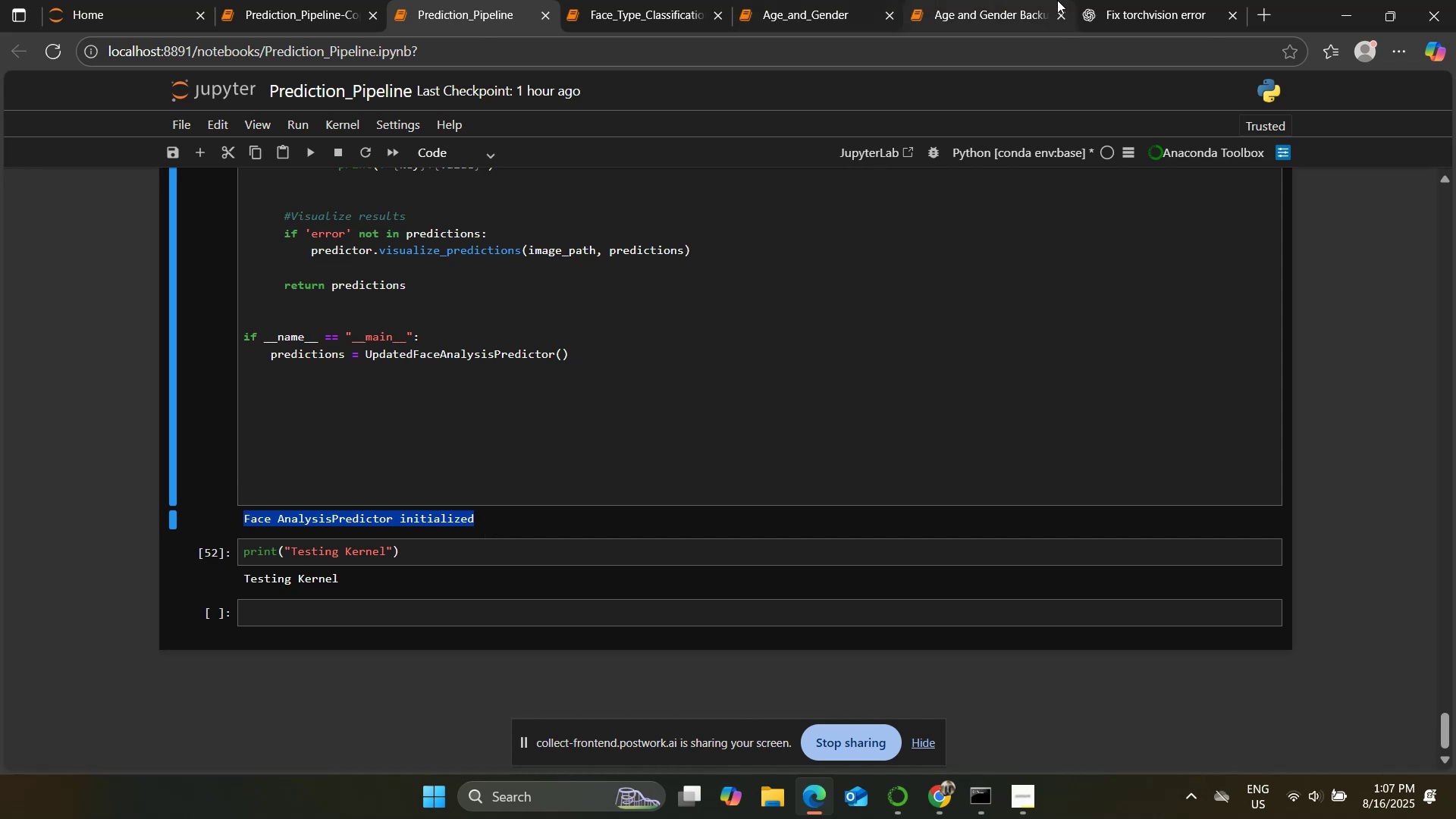 
left_click([1108, 0])
 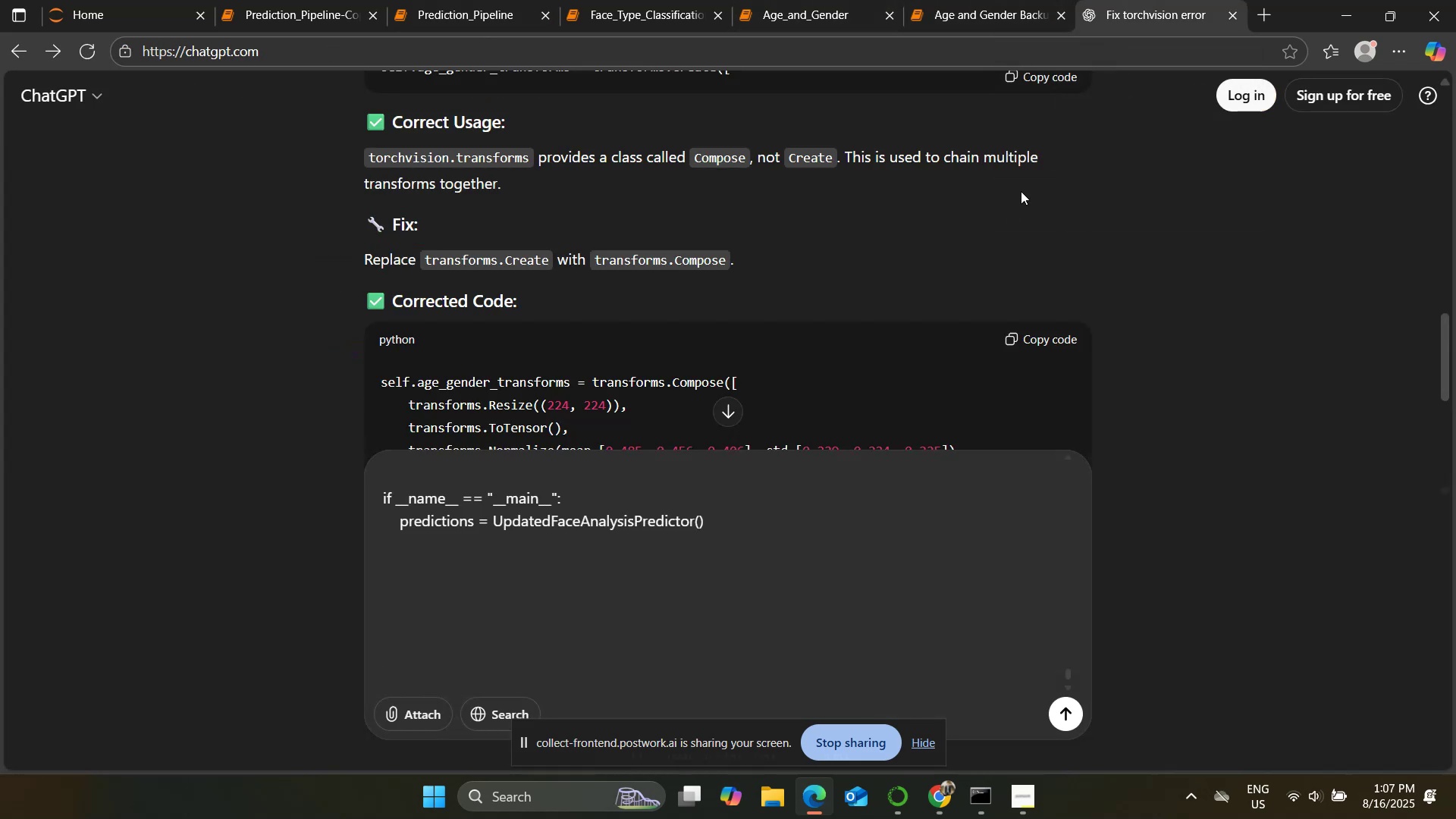 
hold_key(key=ControlLeft, duration=0.37)
 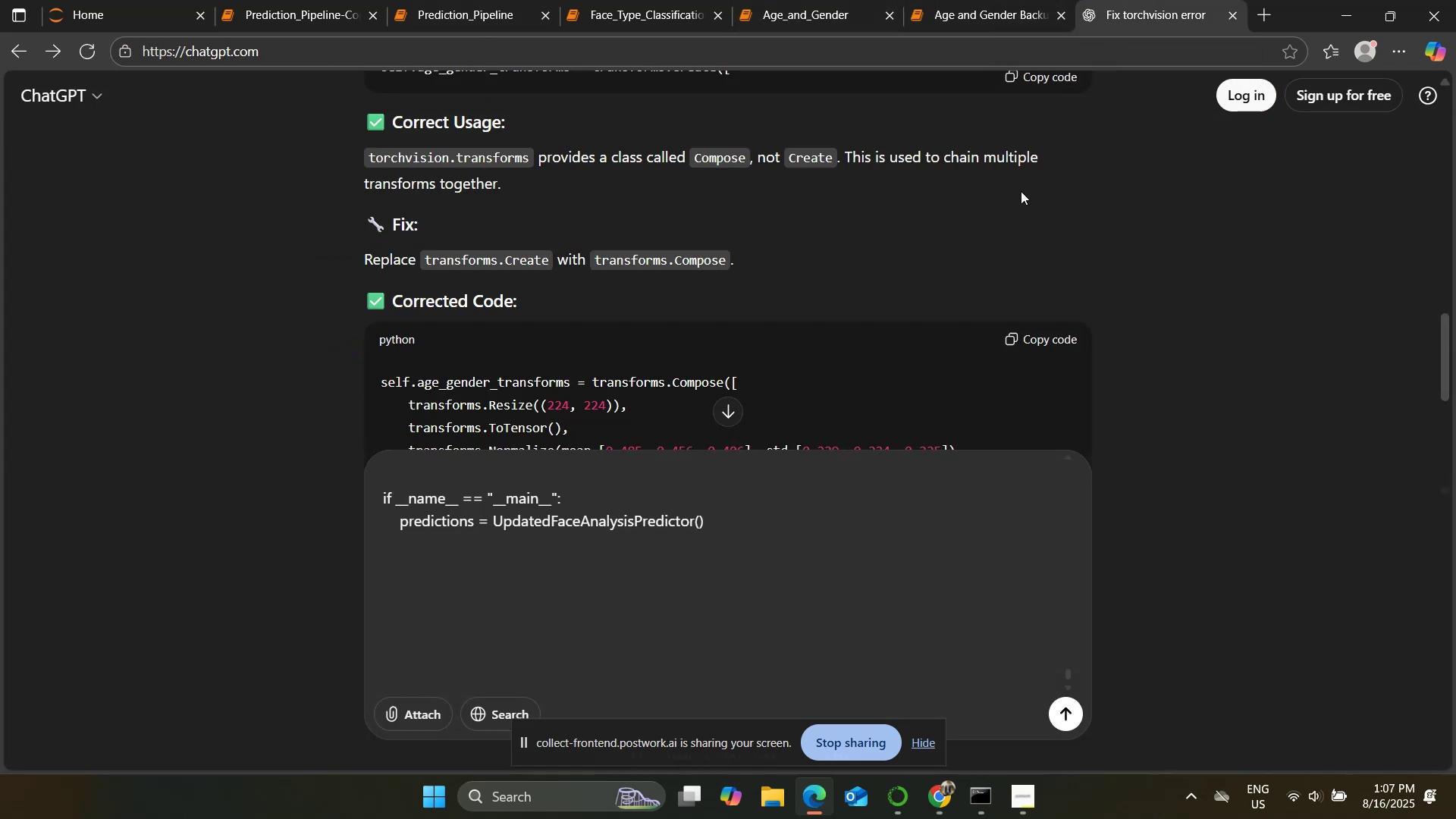 
type(stuck at this )
 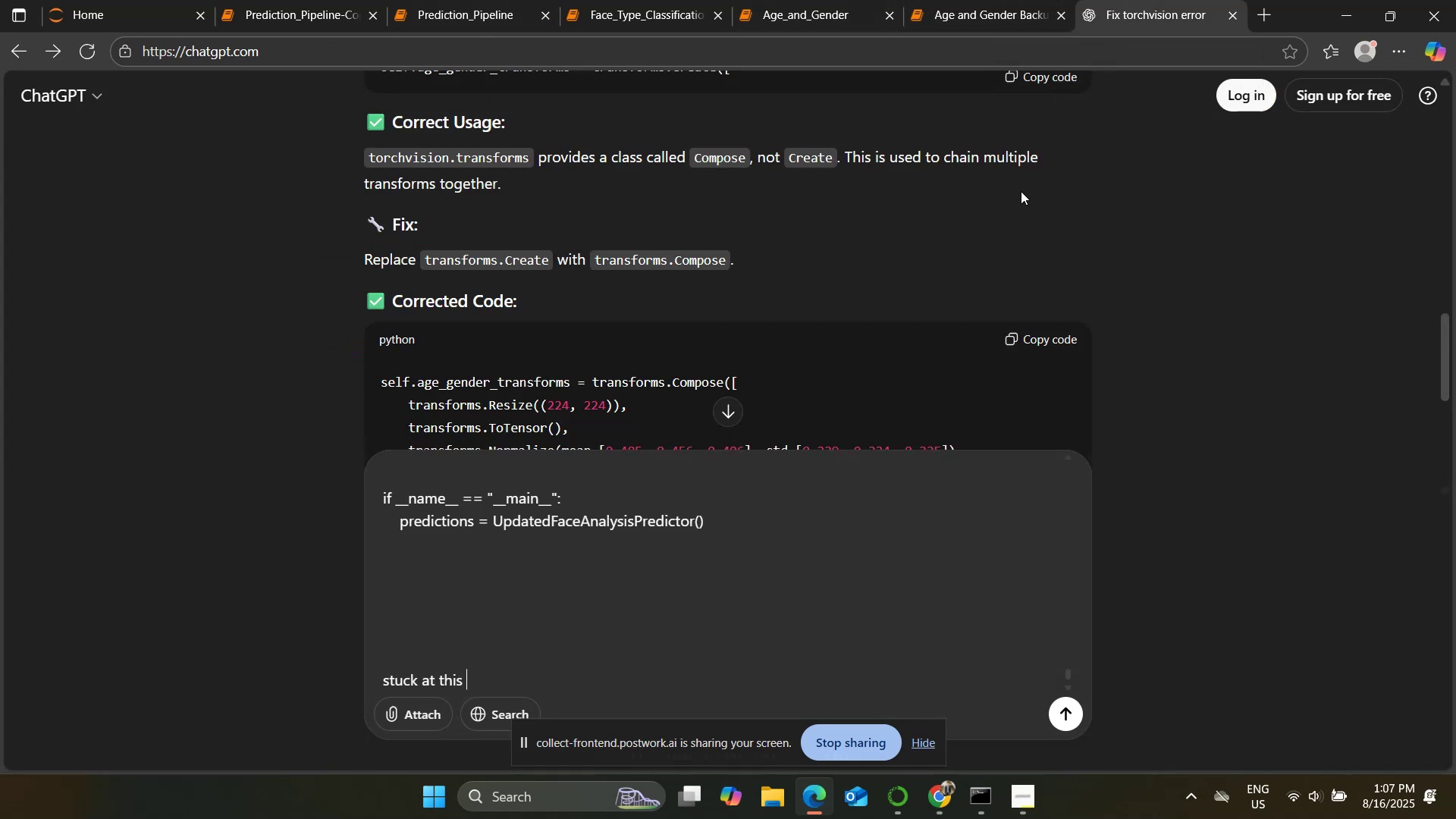 
key(Control+V)
 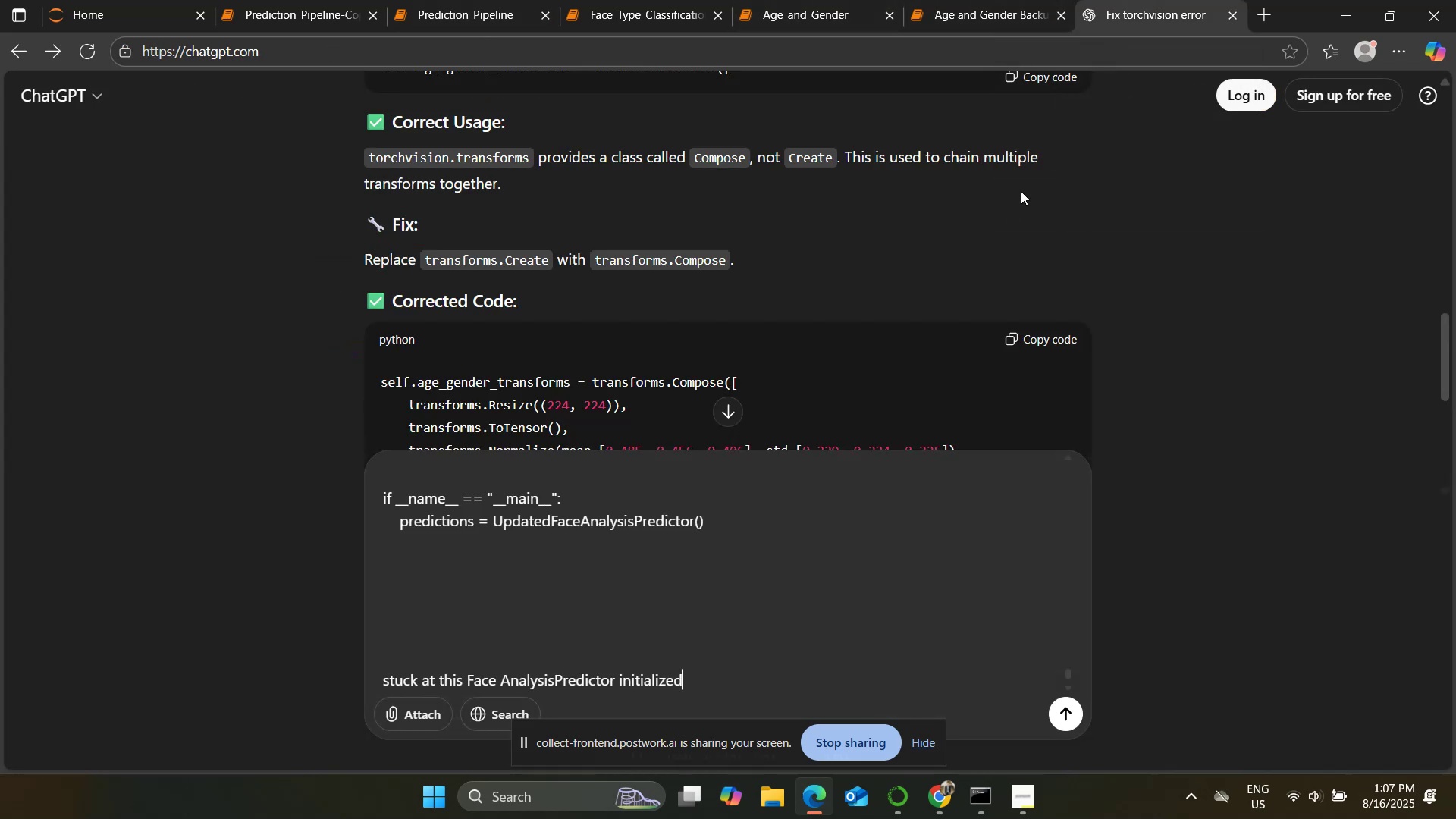 
key(Shift+Enter)
 